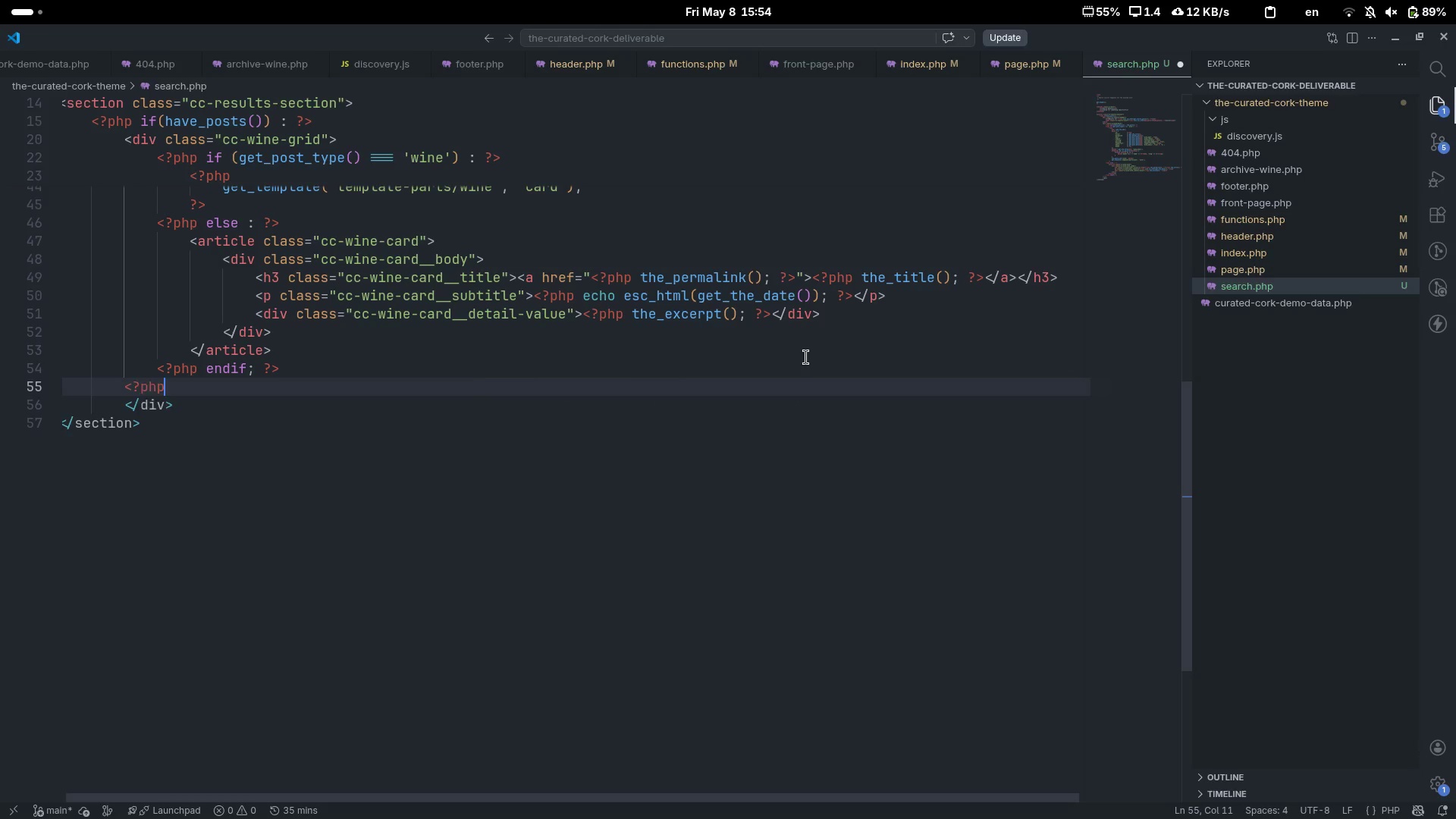 
key(Tab)
 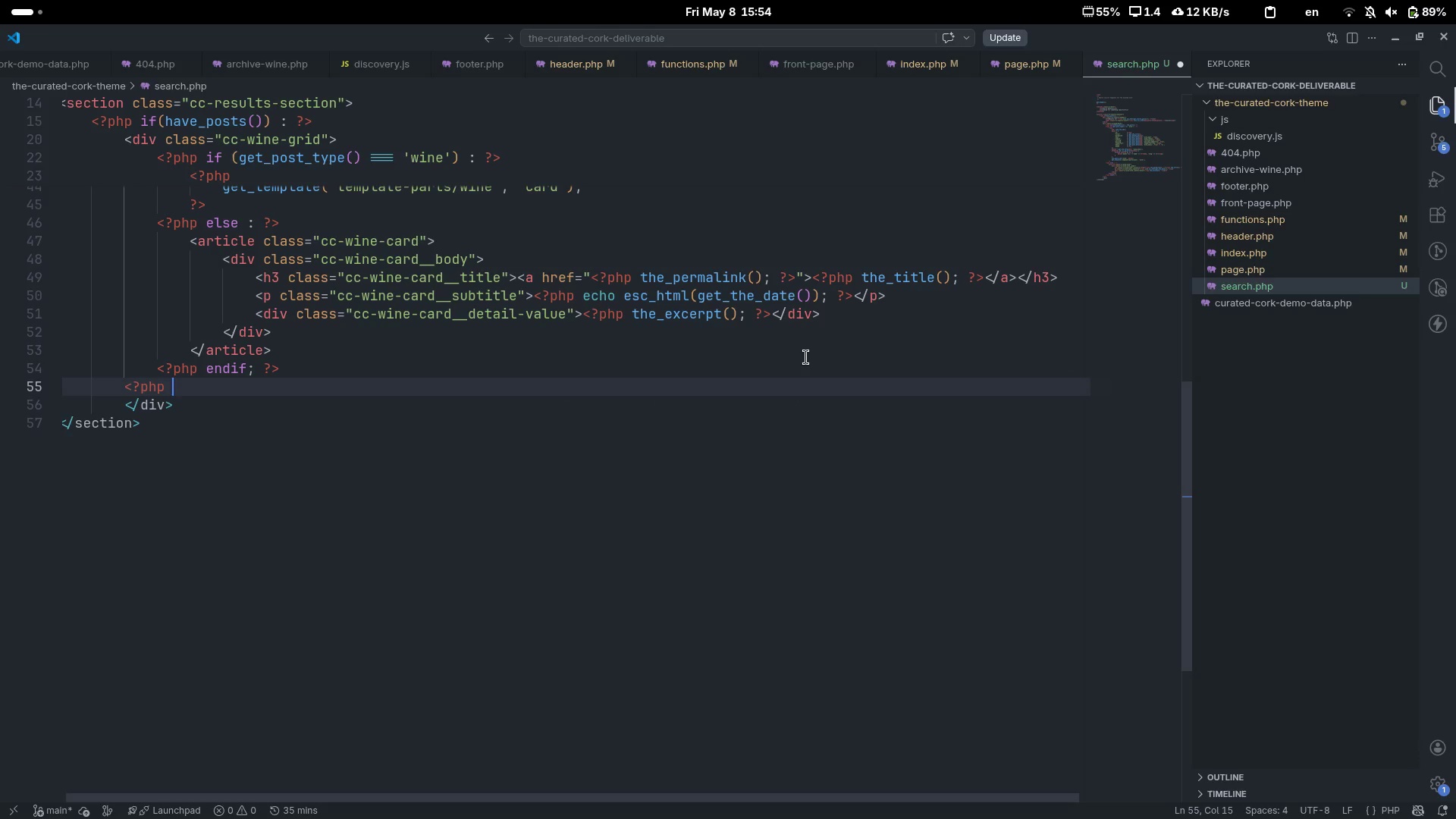 
key(Space)
 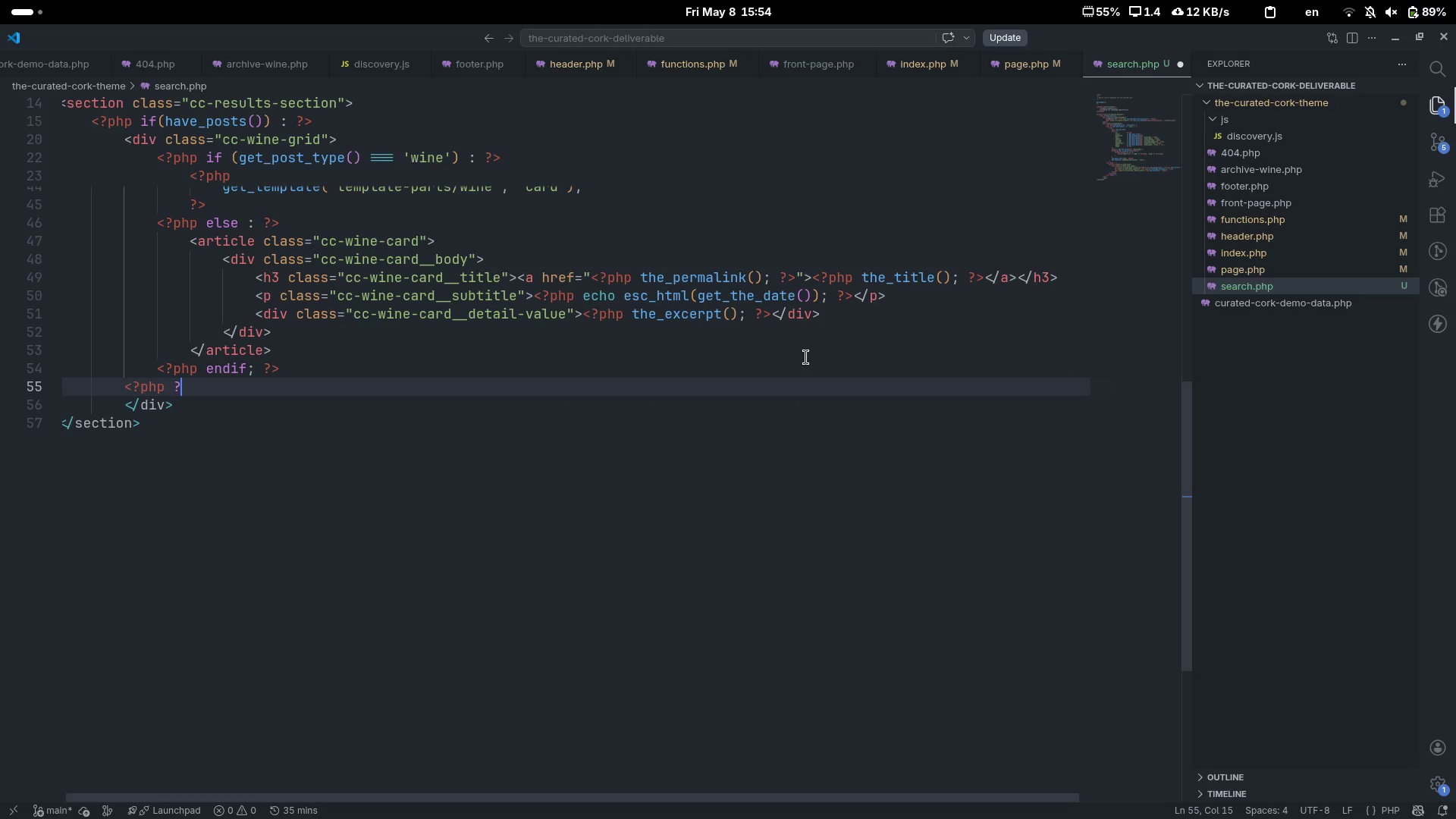 
key(Shift+Slash)
 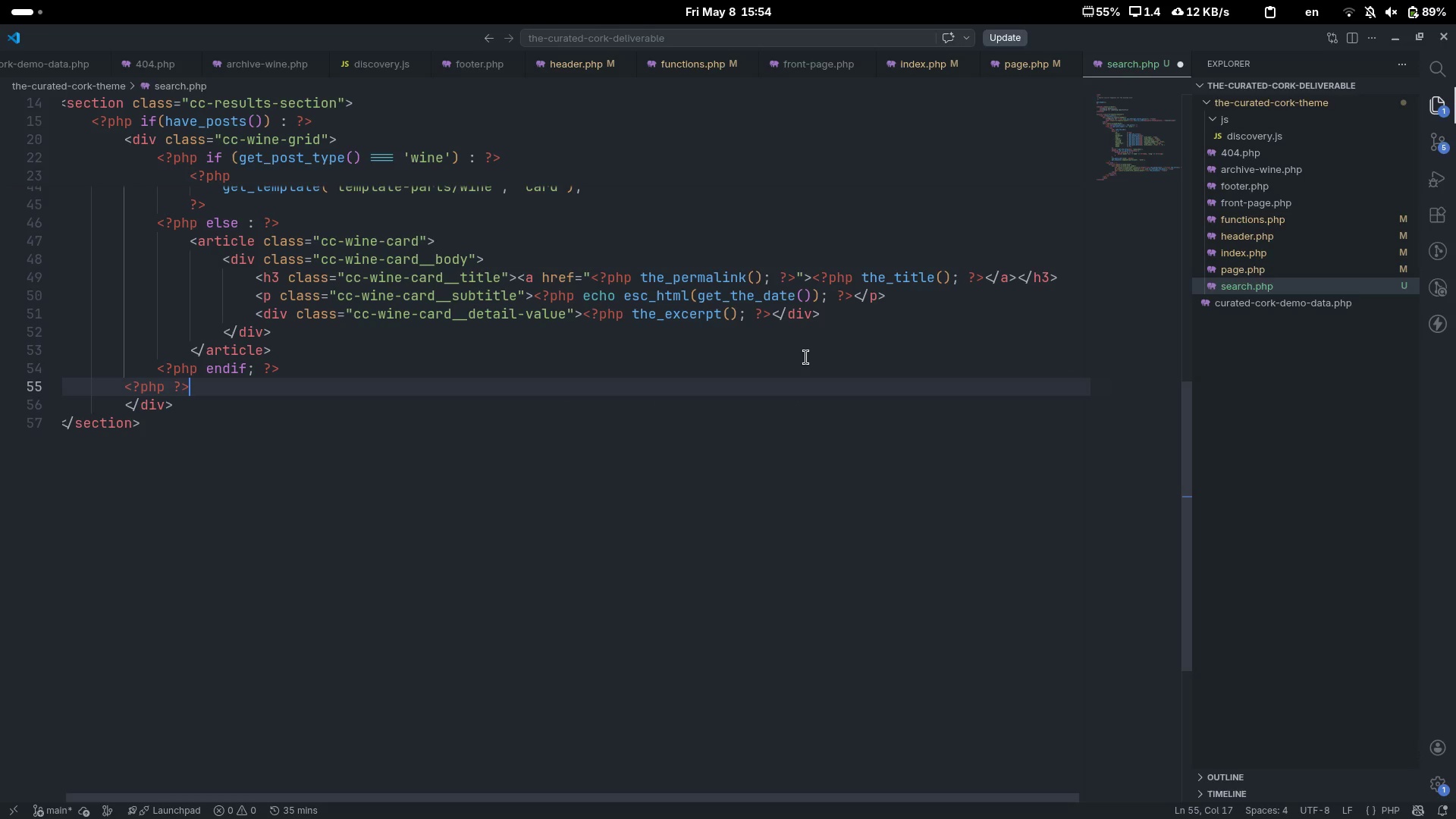 
key(Shift+Period)
 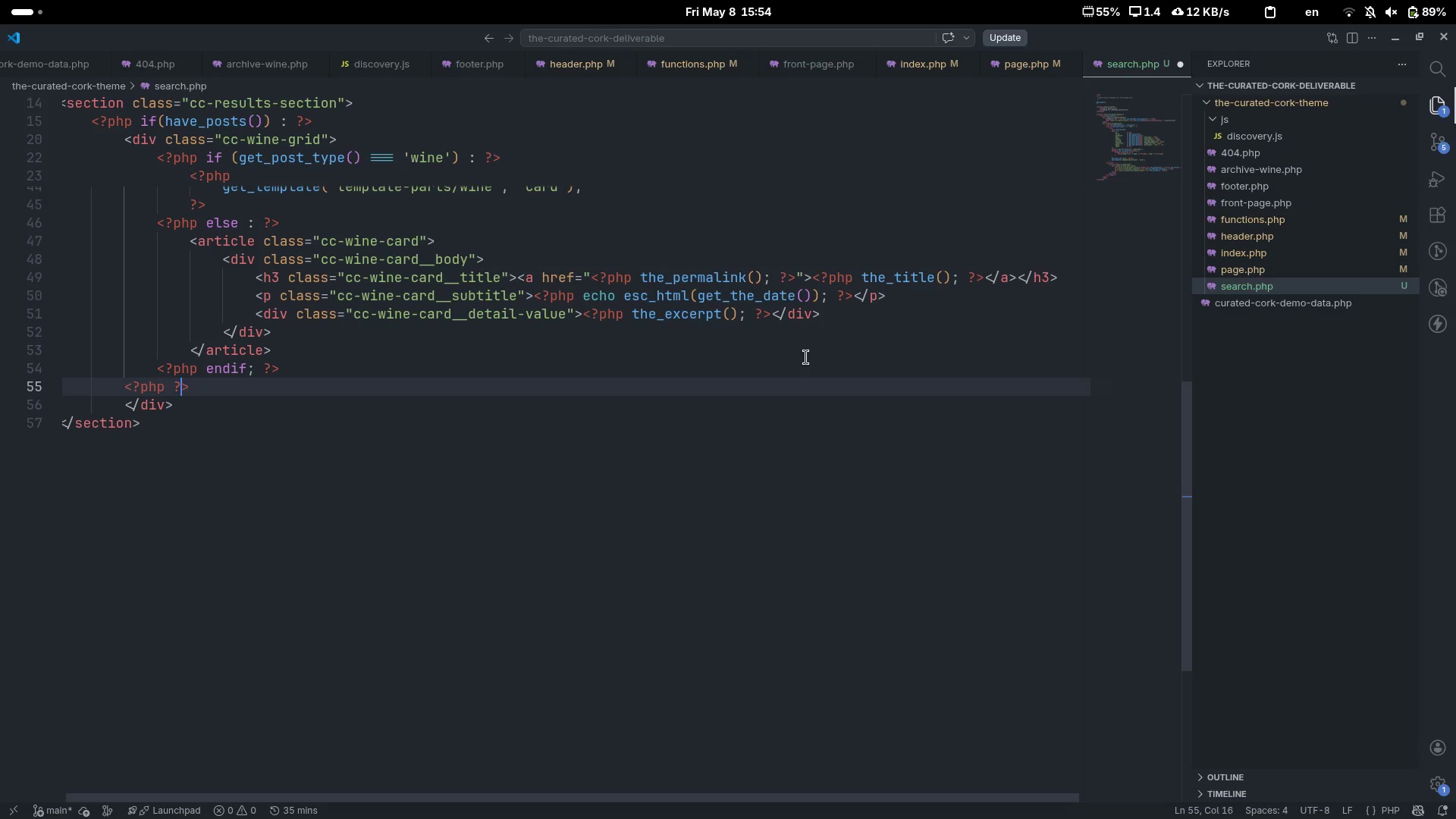 
key(ArrowLeft)
 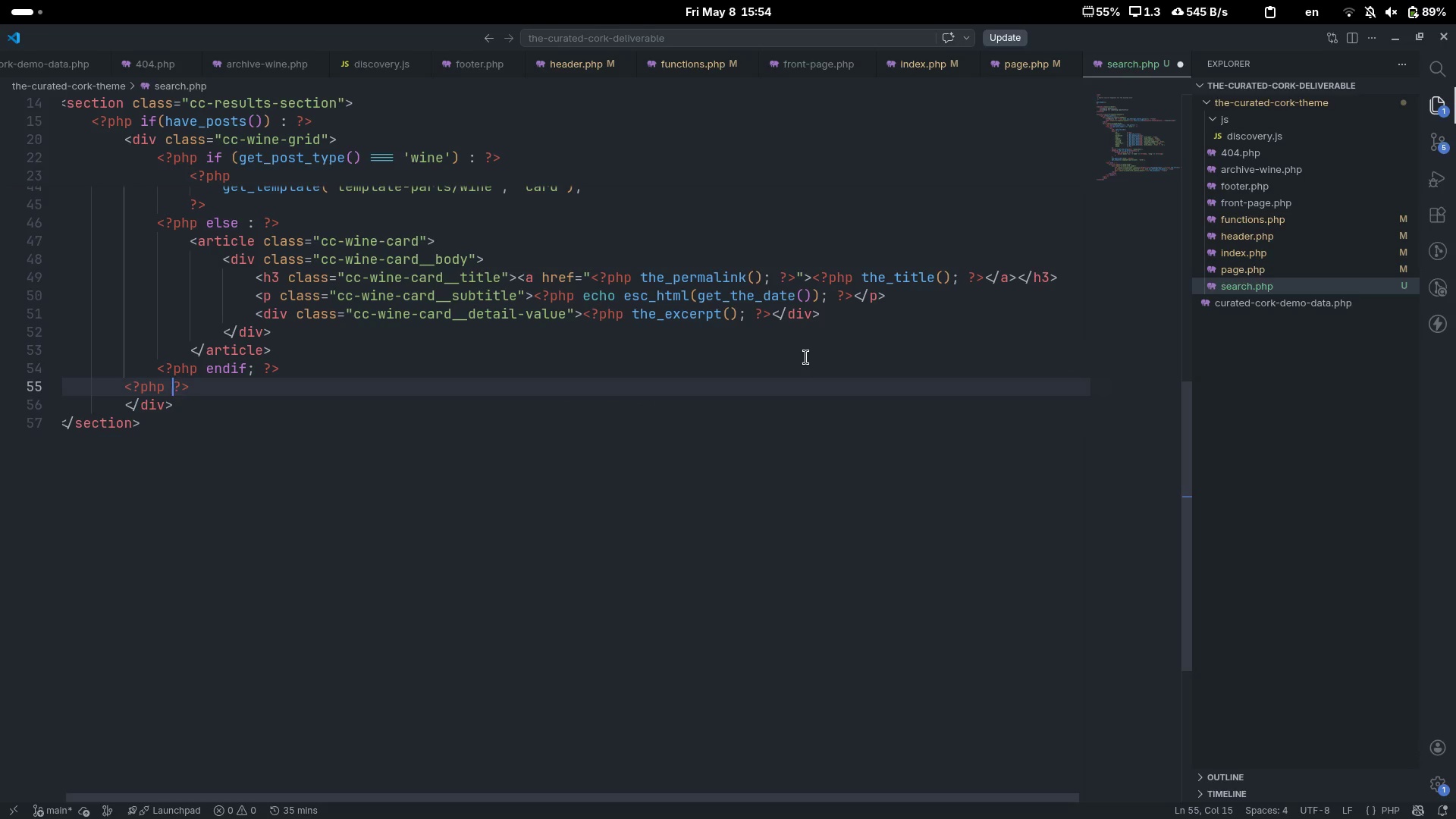 
key(ArrowLeft)
 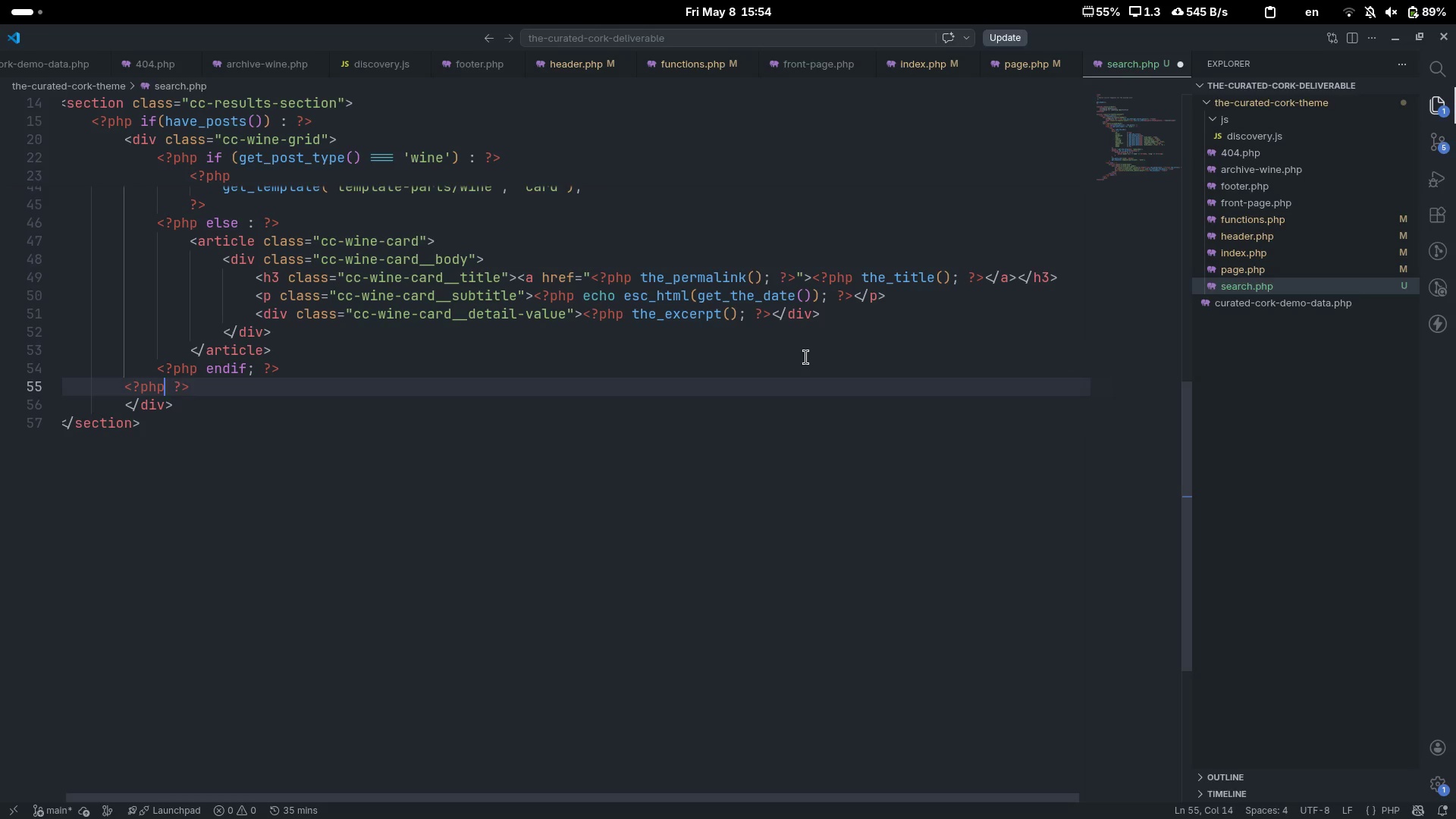 
key(ArrowLeft)
 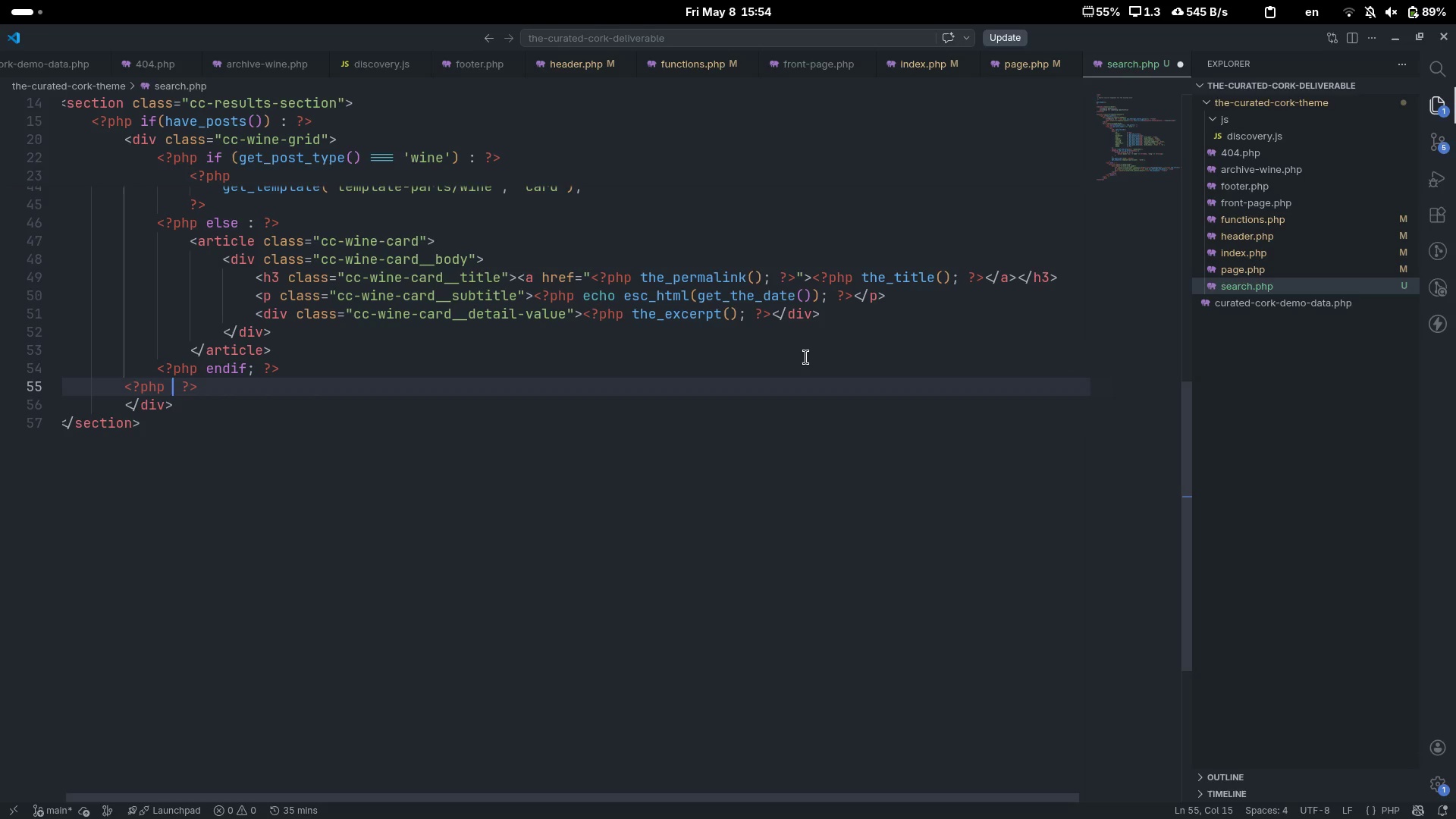 
type( endwh)
key(Tab)
 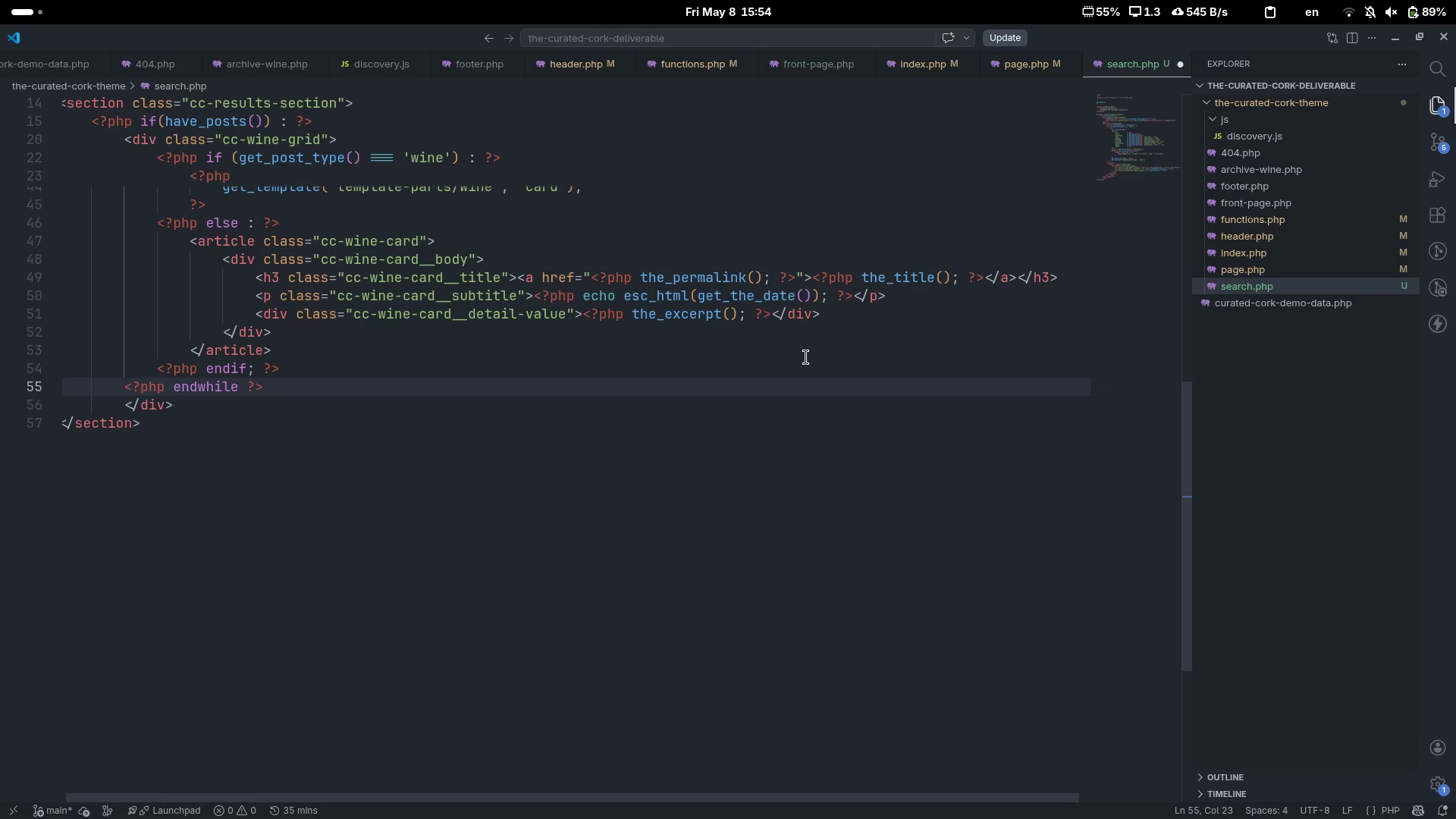 
key(Control+S)
 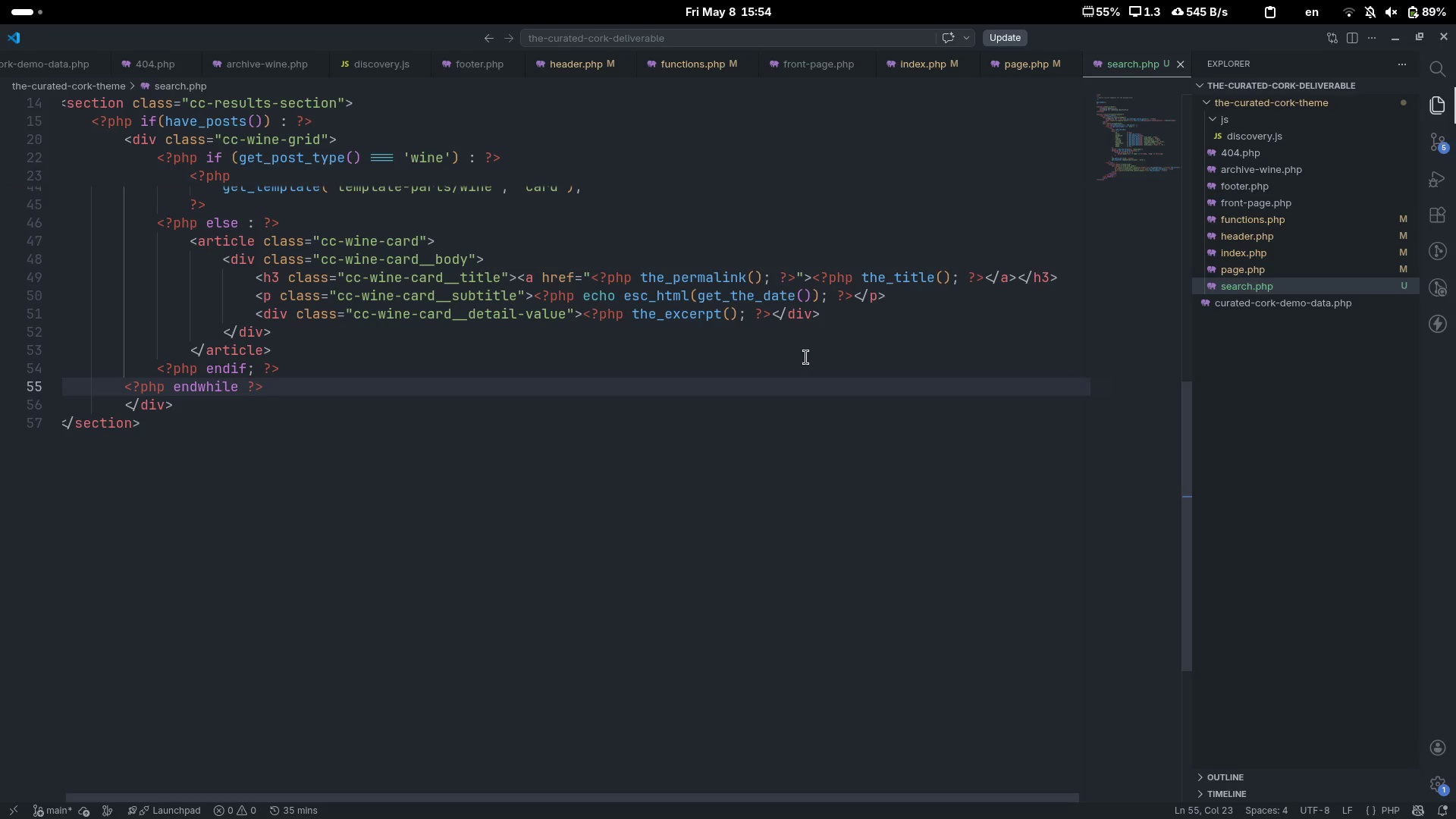 
key(Semicolon)
 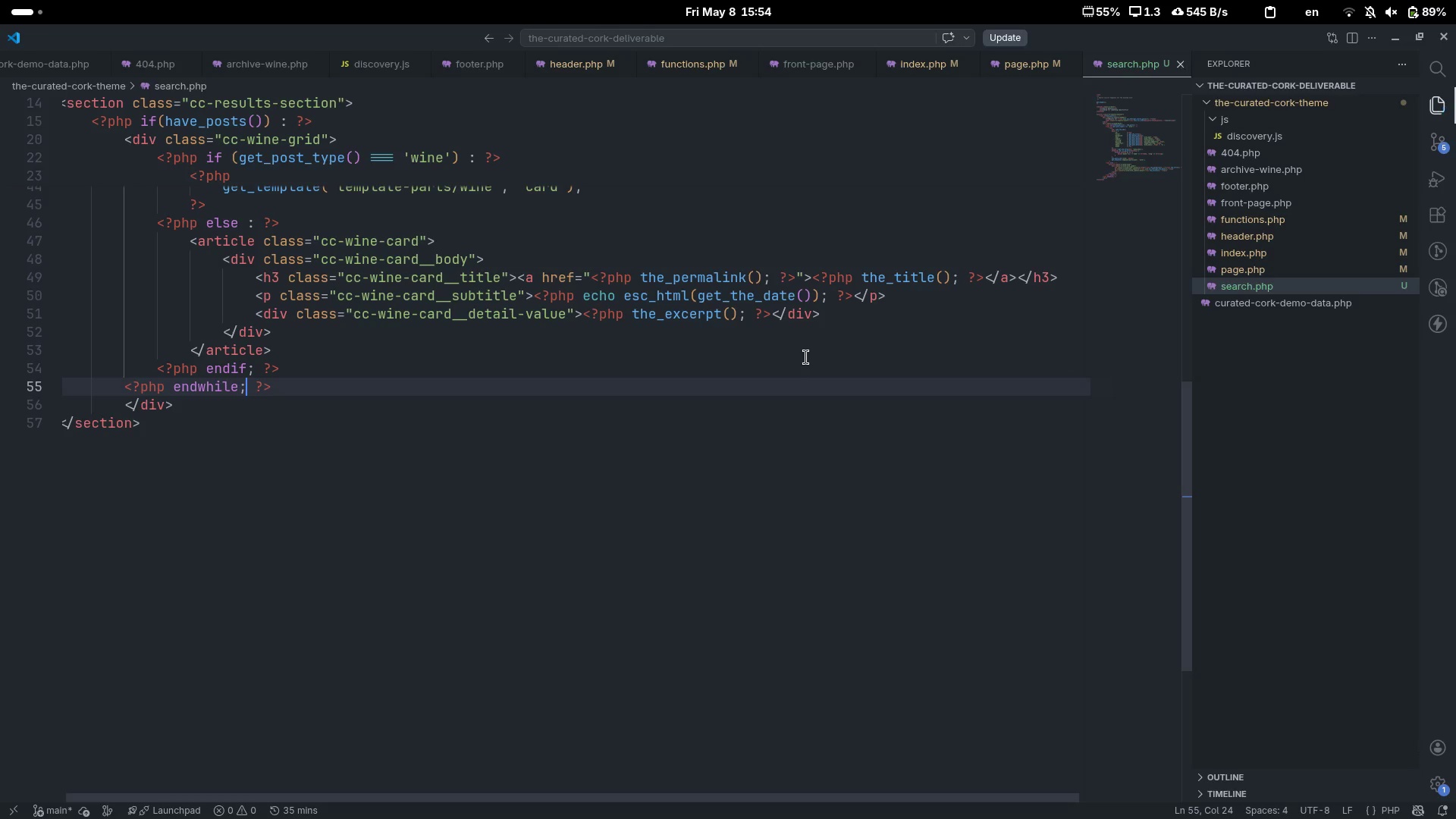 
key(Control+ControlLeft)
 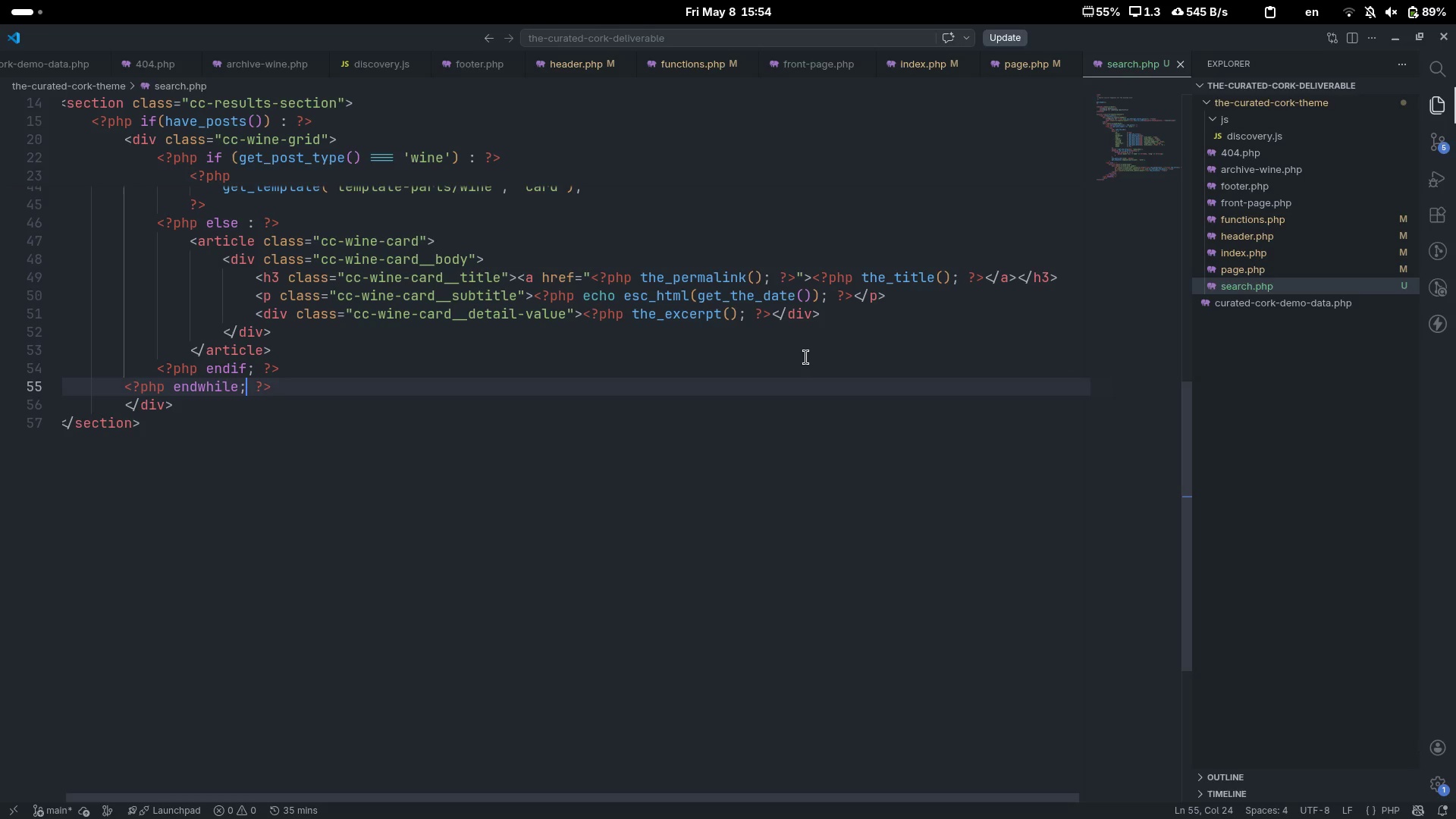 
key(Control+S)
 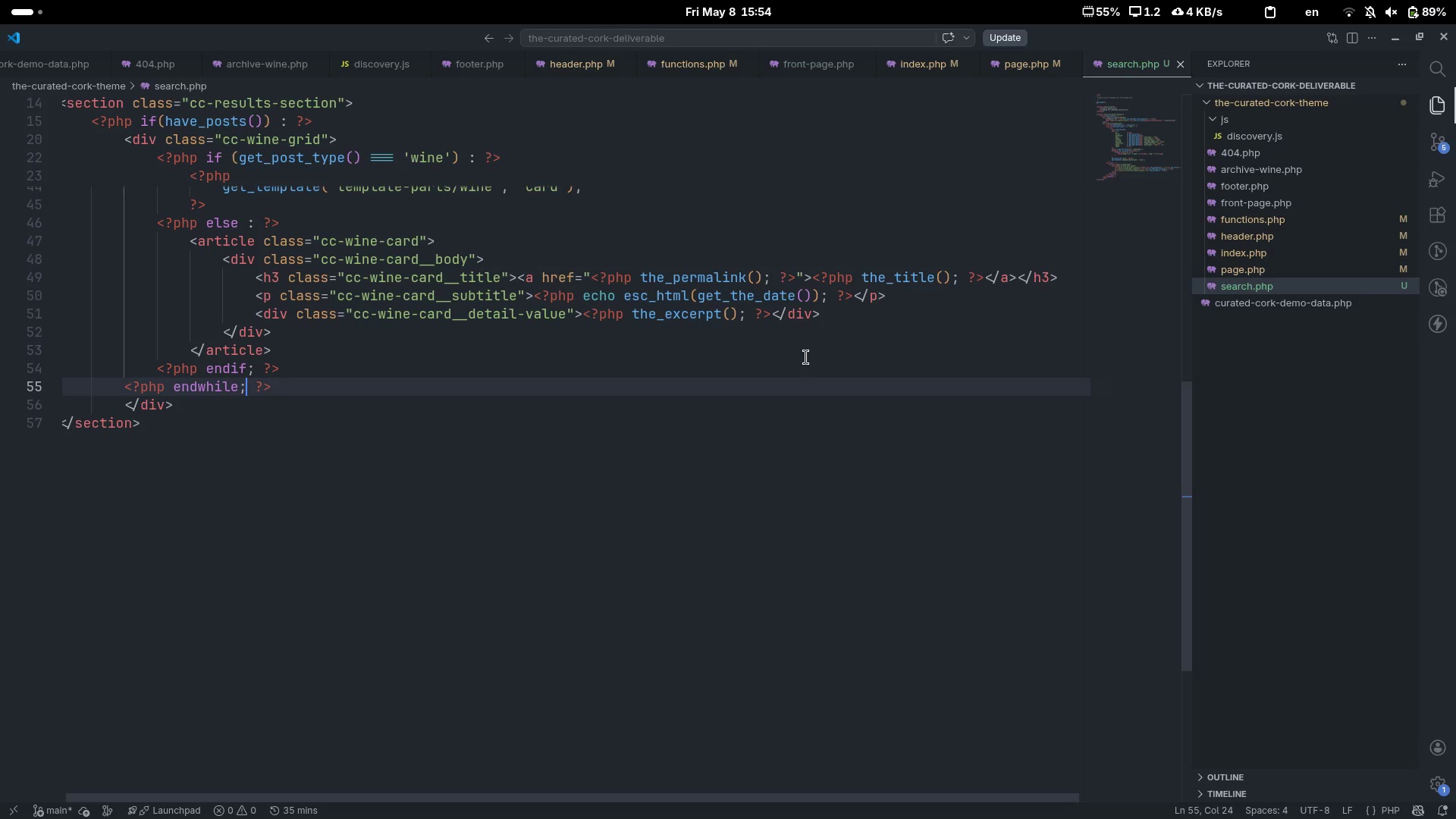 
key(ArrowUp)
 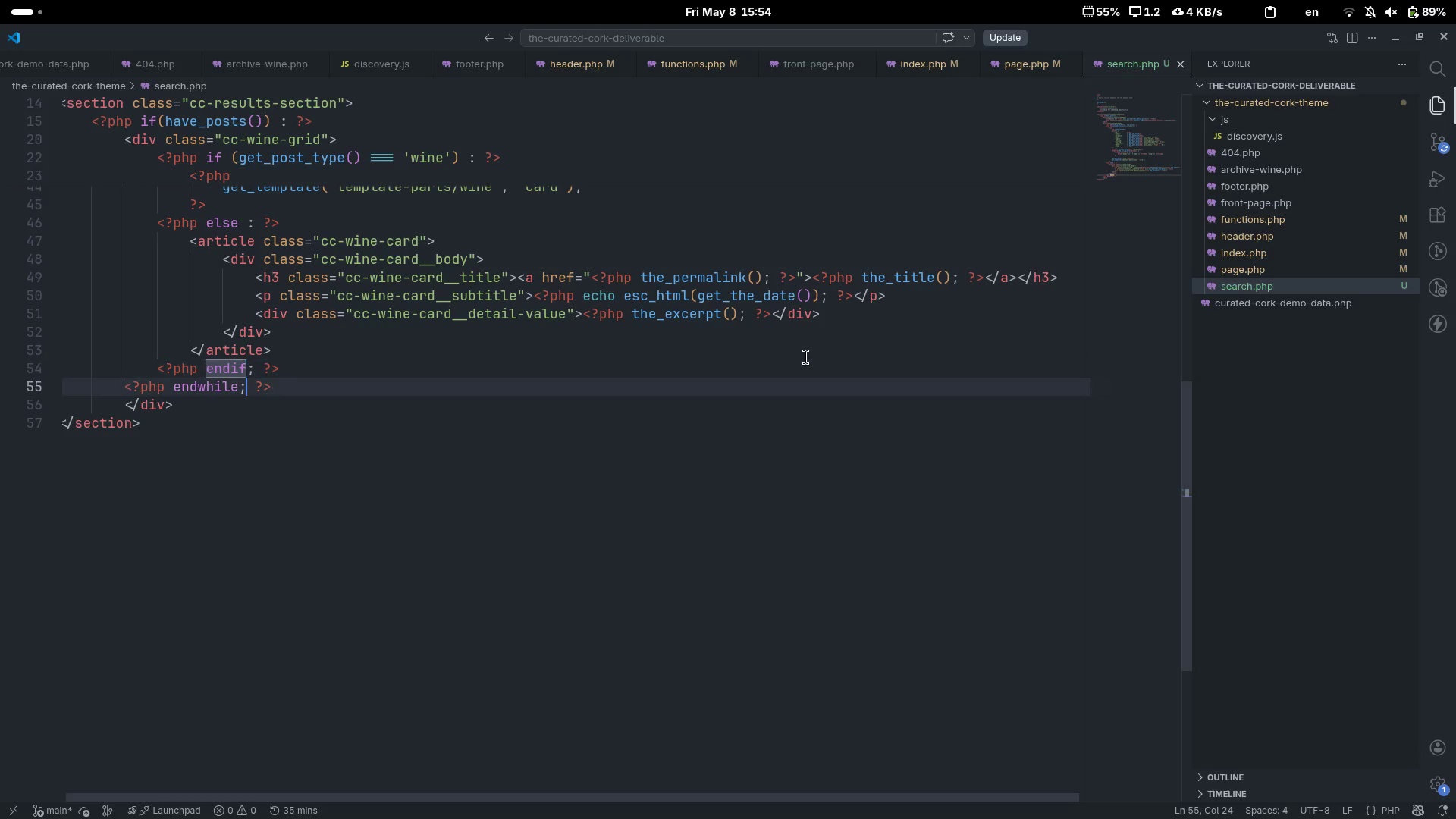 
key(ArrowDown)
 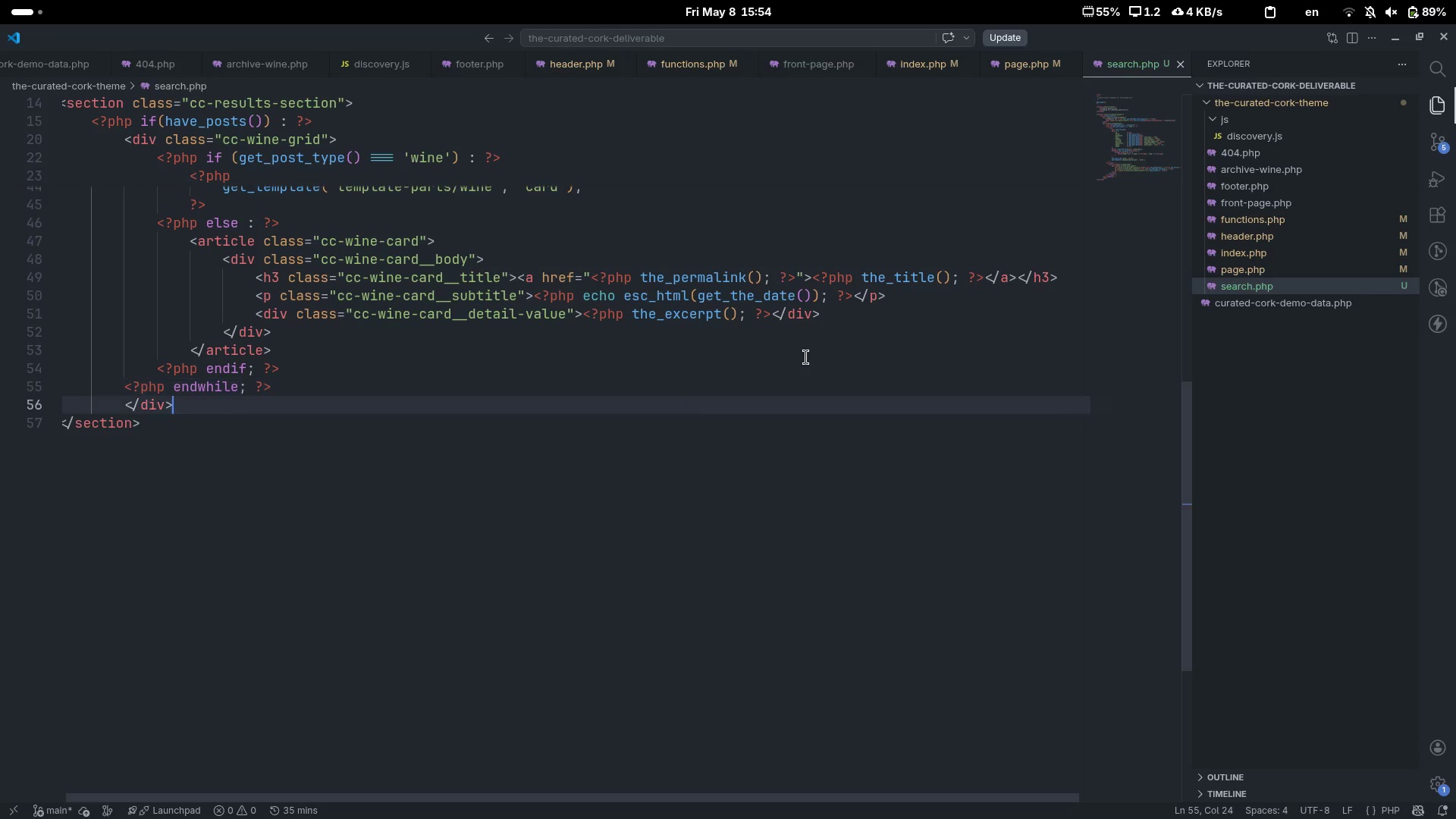 
key(ArrowDown)
 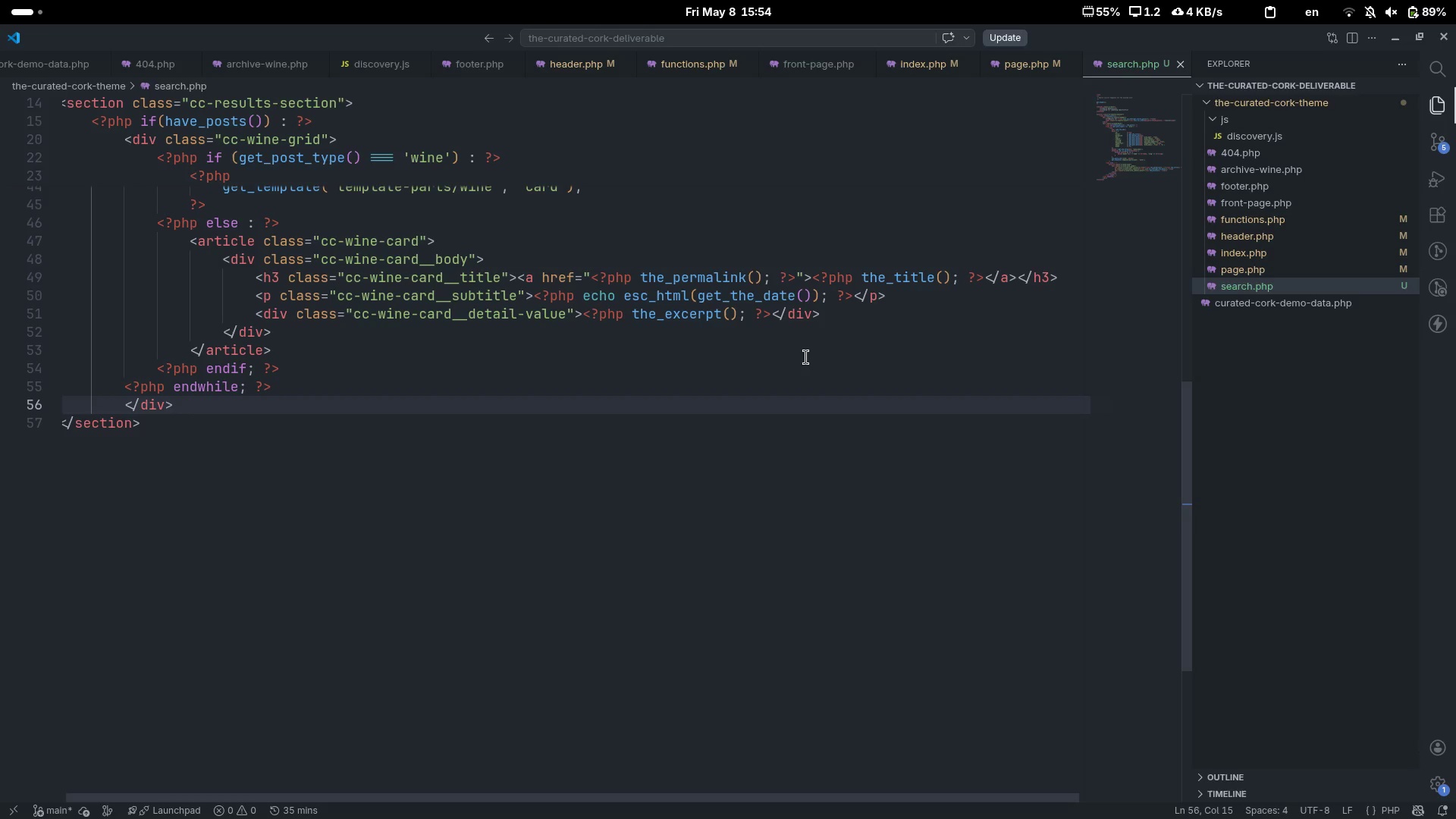 
key(Enter)
 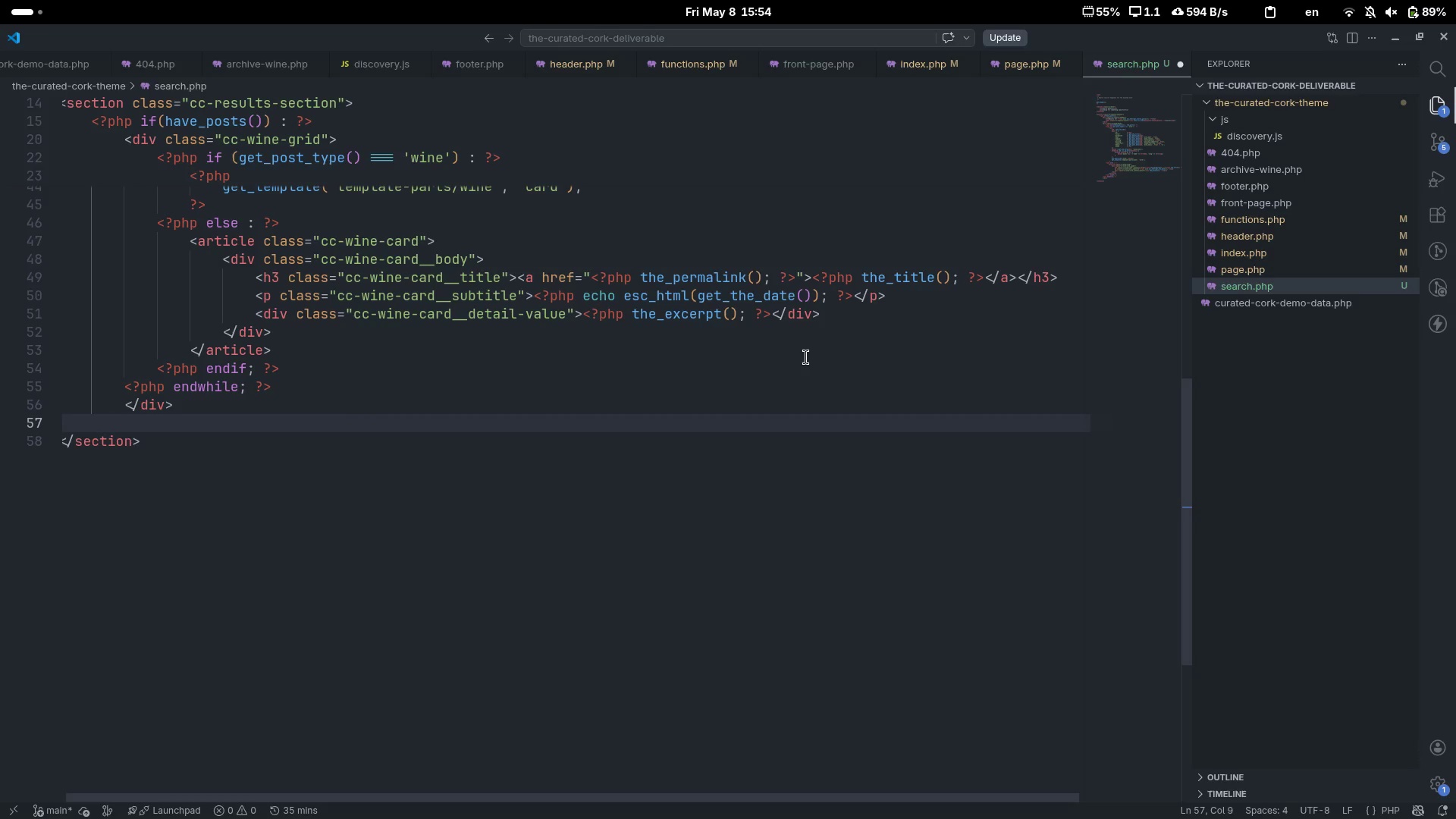 
type(<?)
key(Tab)
type( ene)
key(Backspace)
key(Backspace)
type(lse: ?>)
 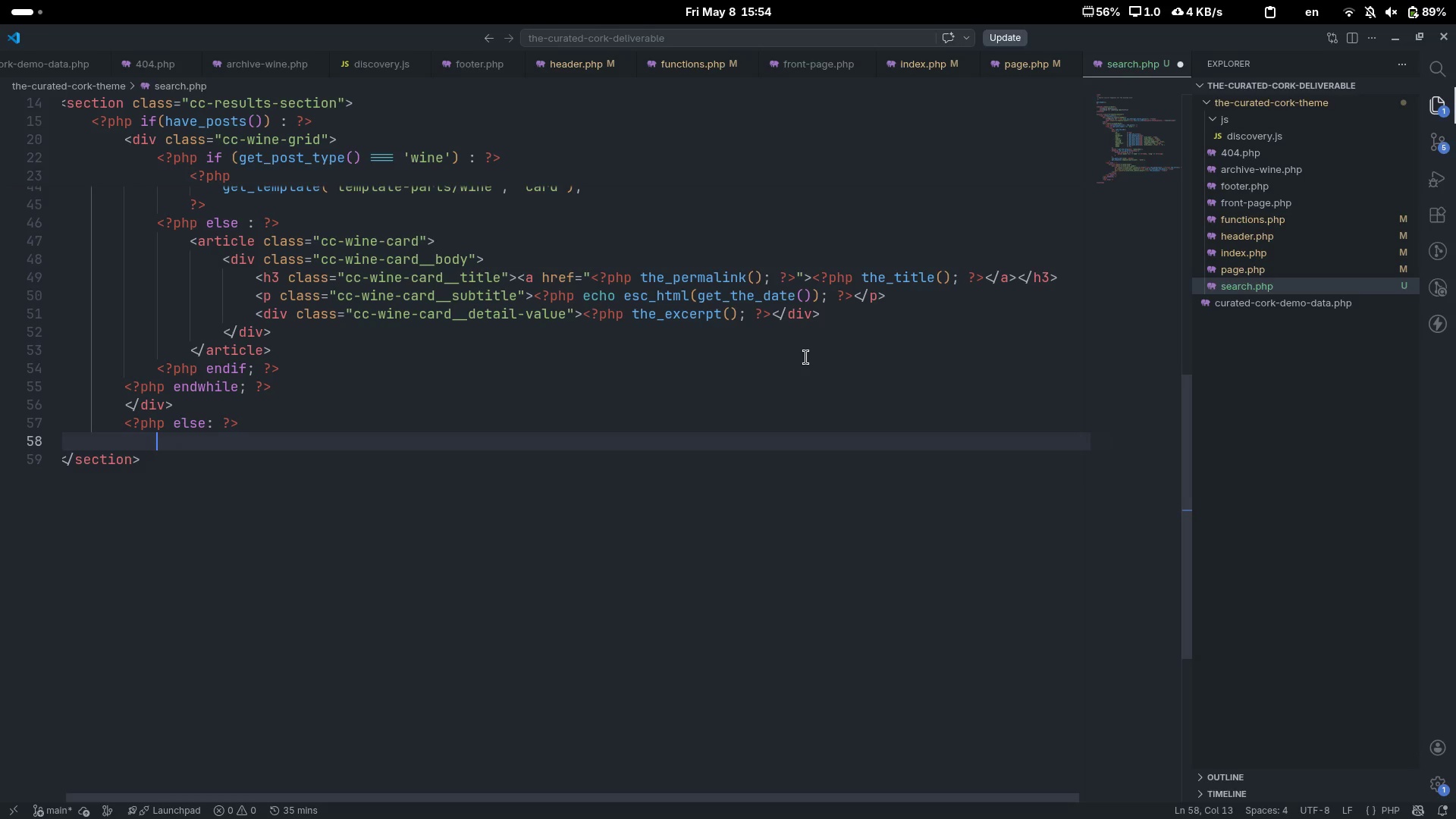 
 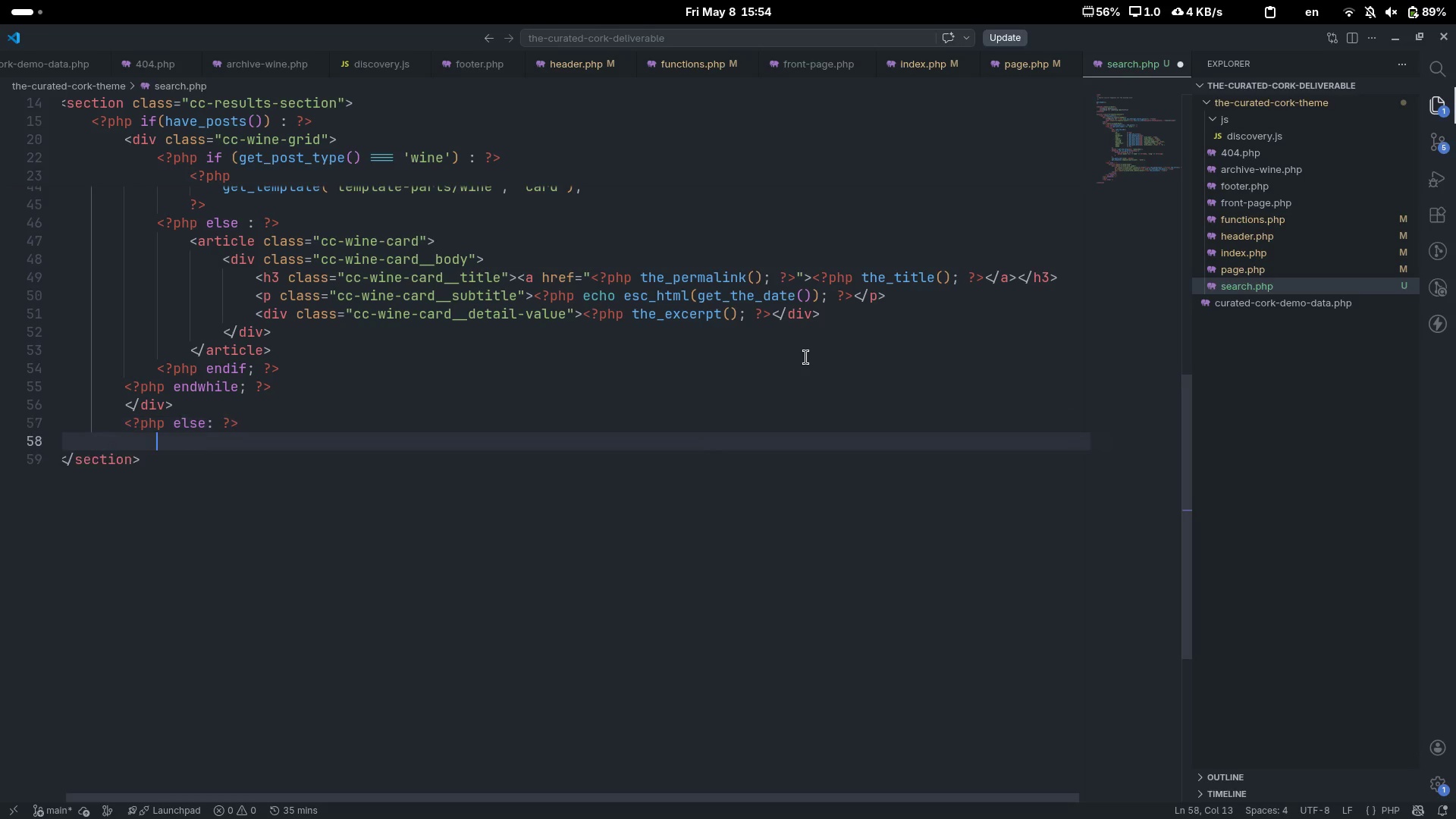 
key(Enter)
 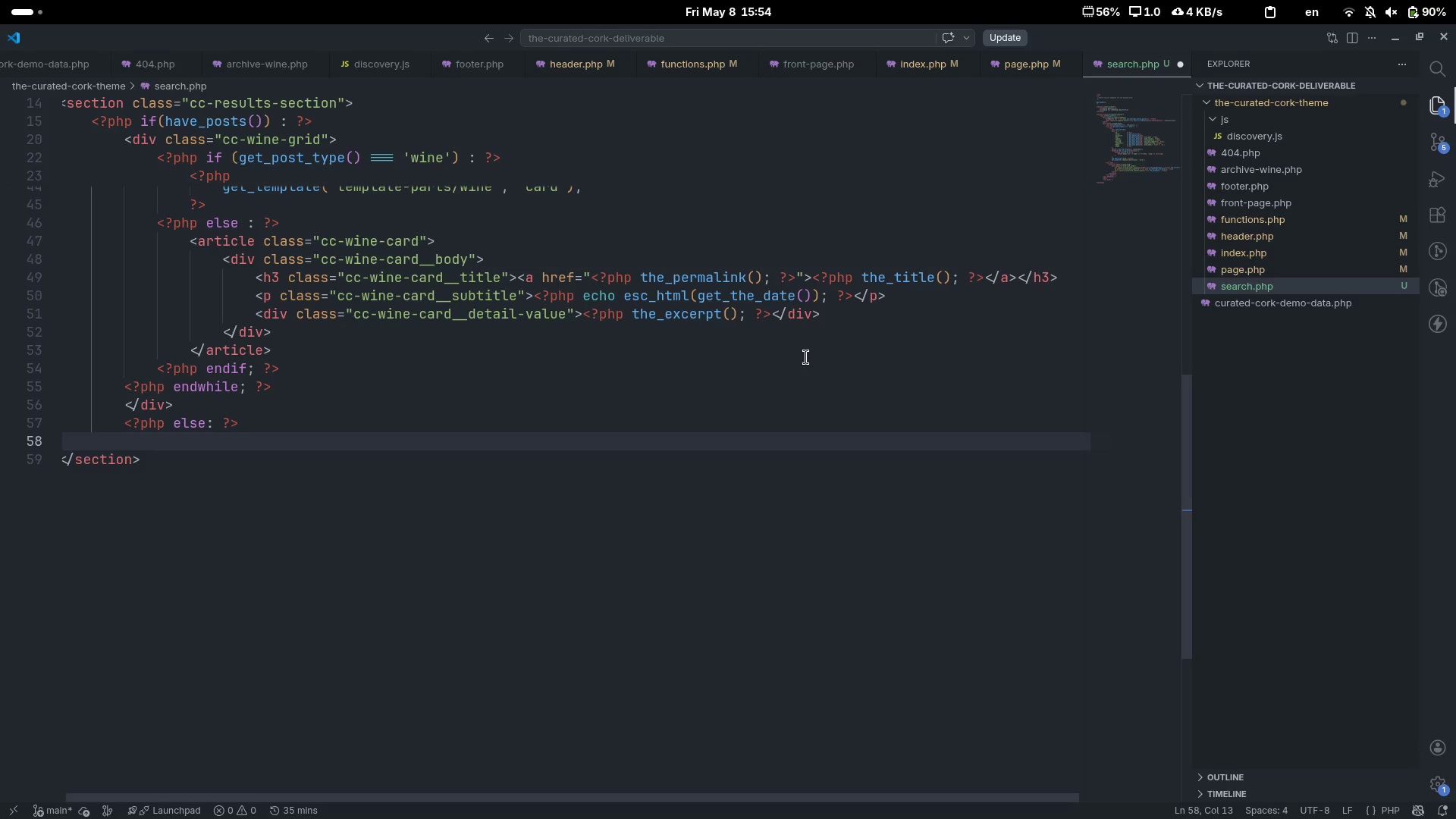 
type(div)
key(Tab)
 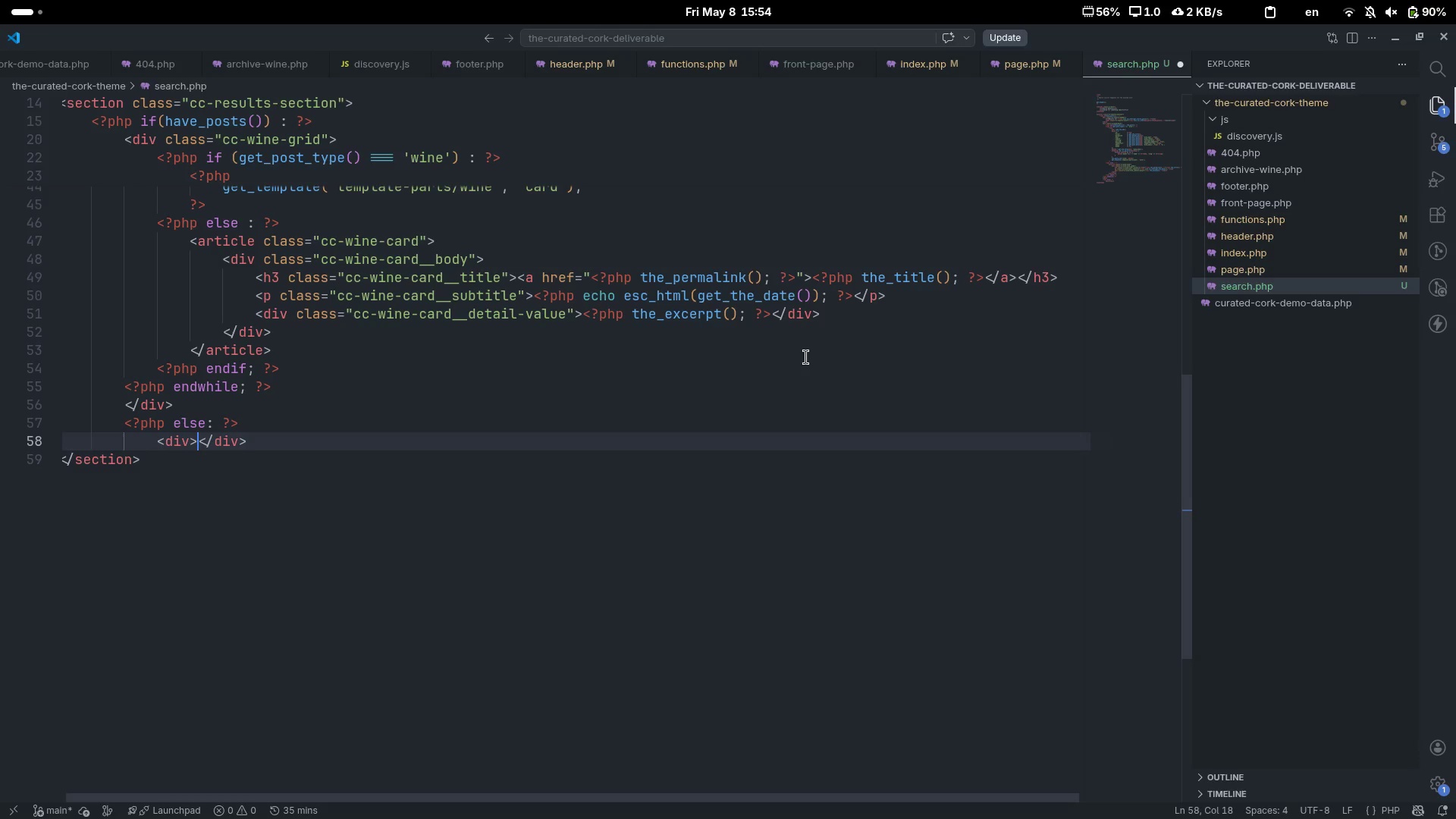 
key(Enter)
 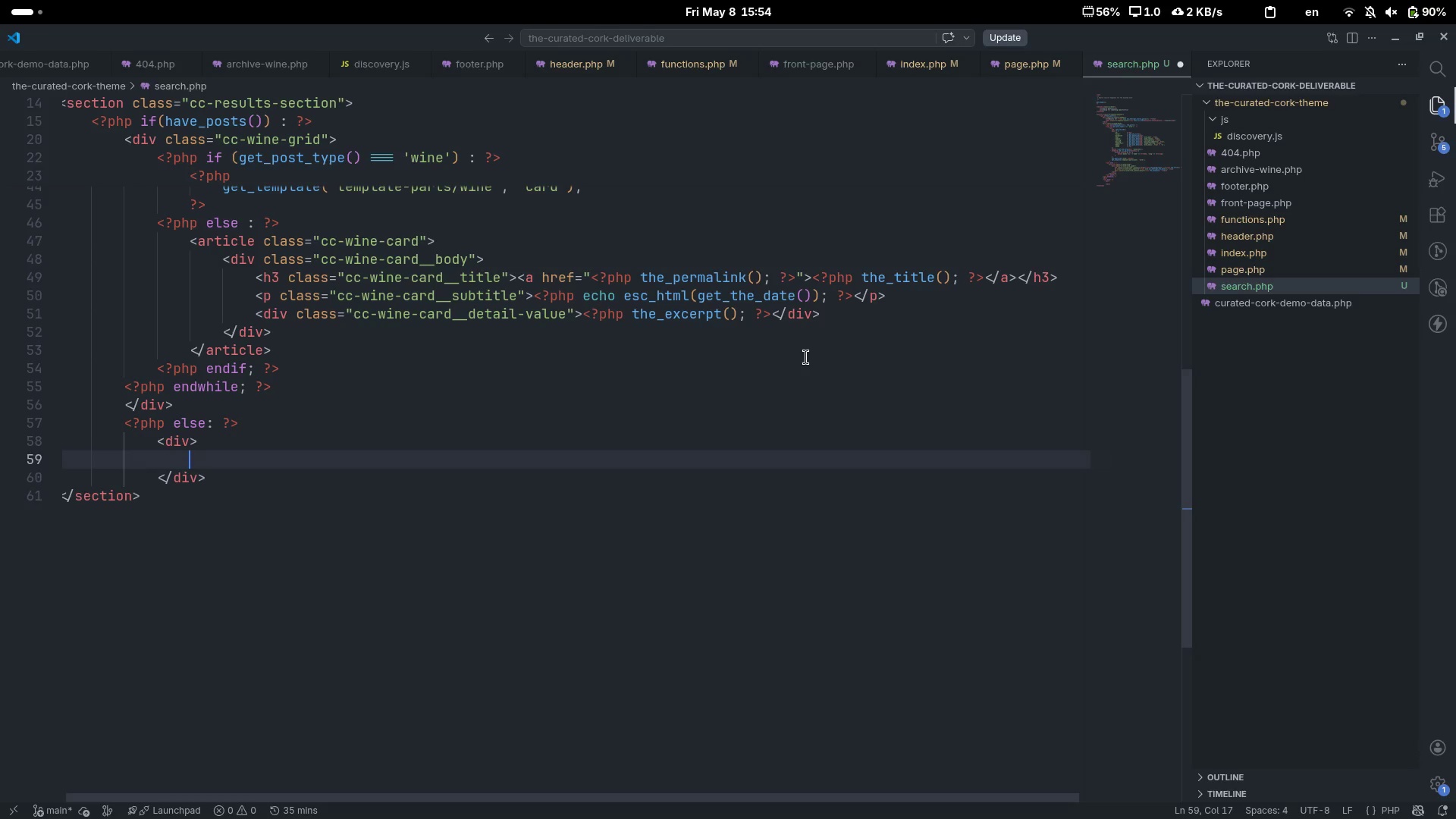 
key(ArrowUp)
 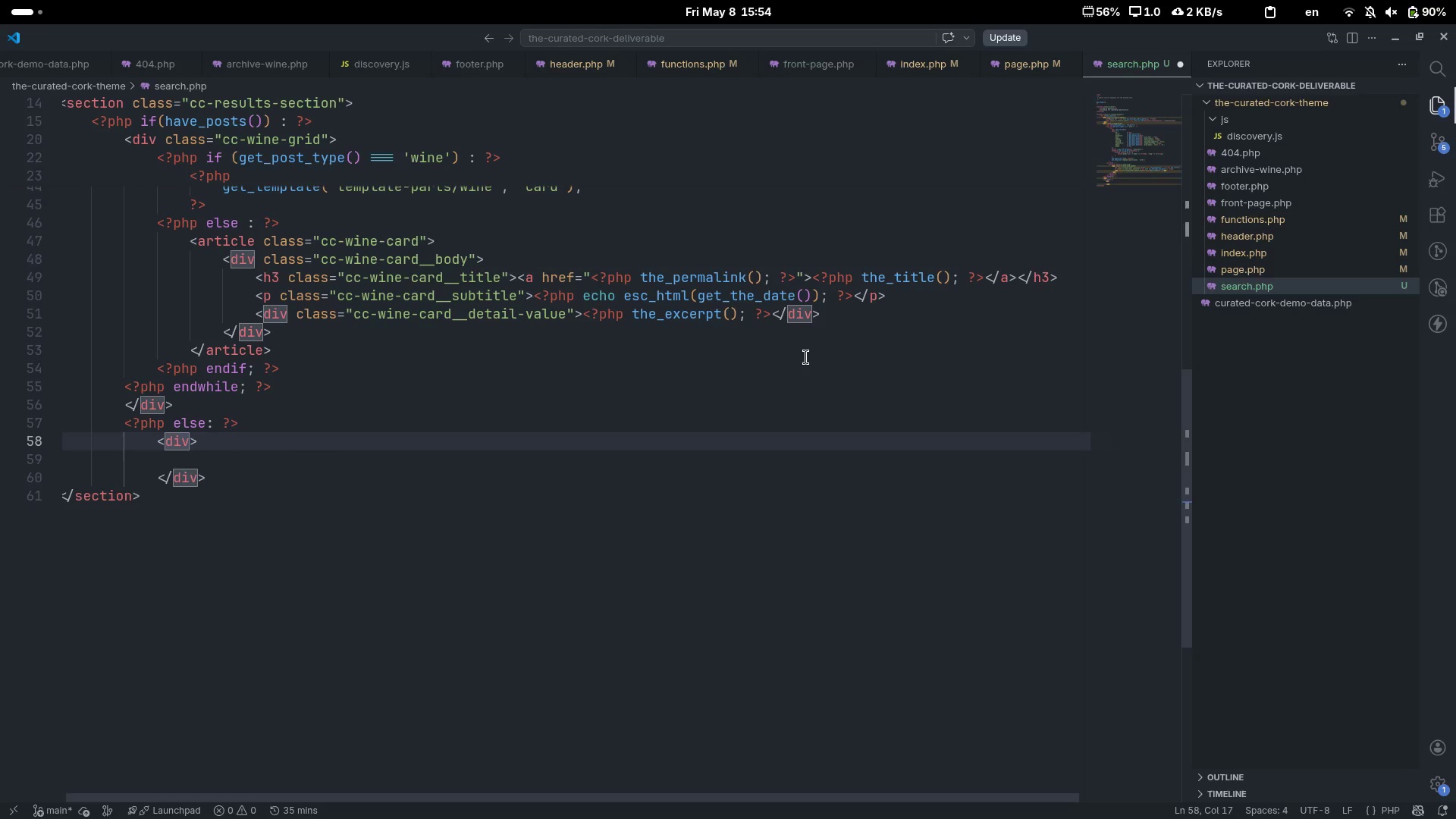 
type( class="")
 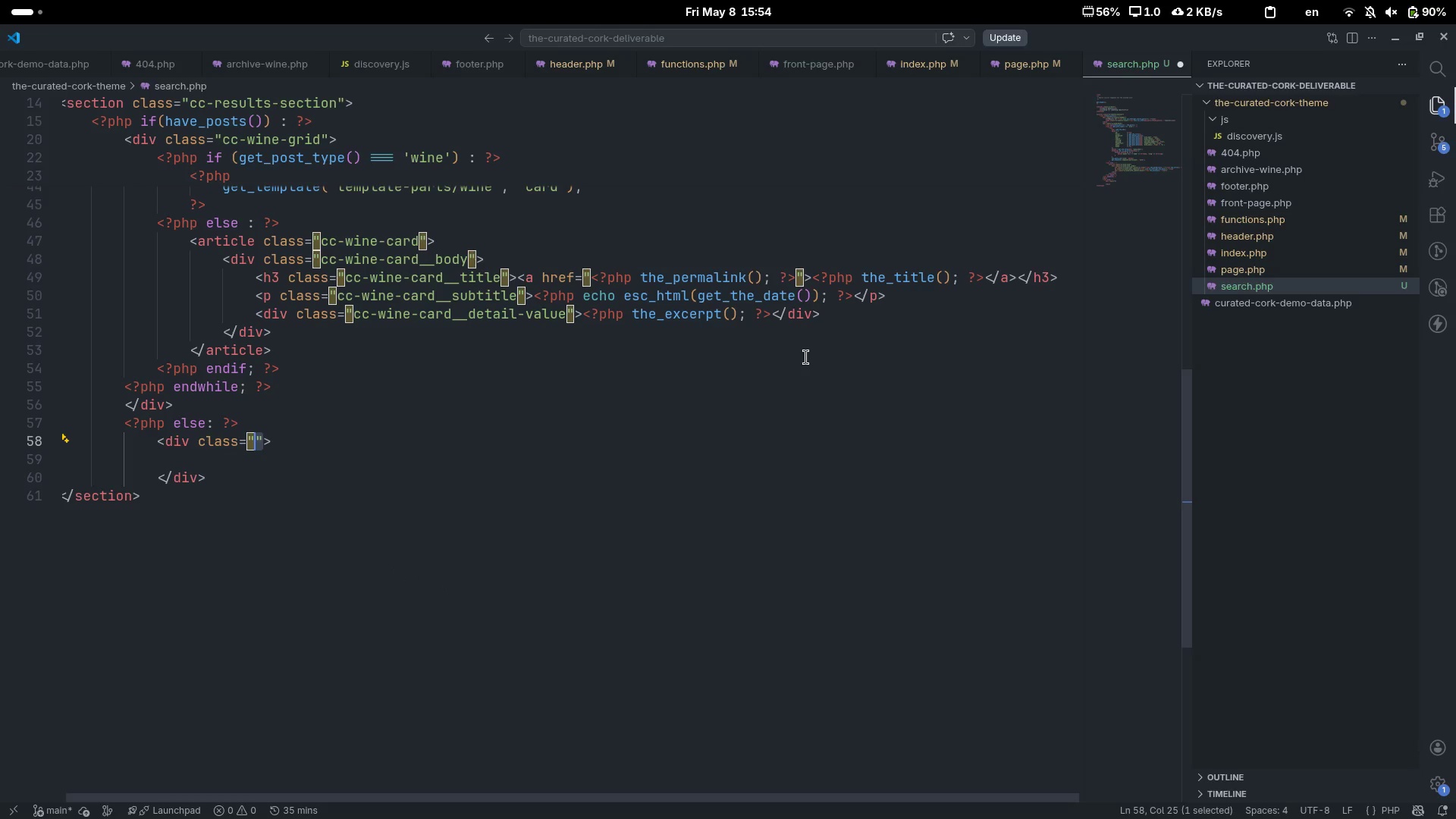 
key(Shift+ArrowLeft)
 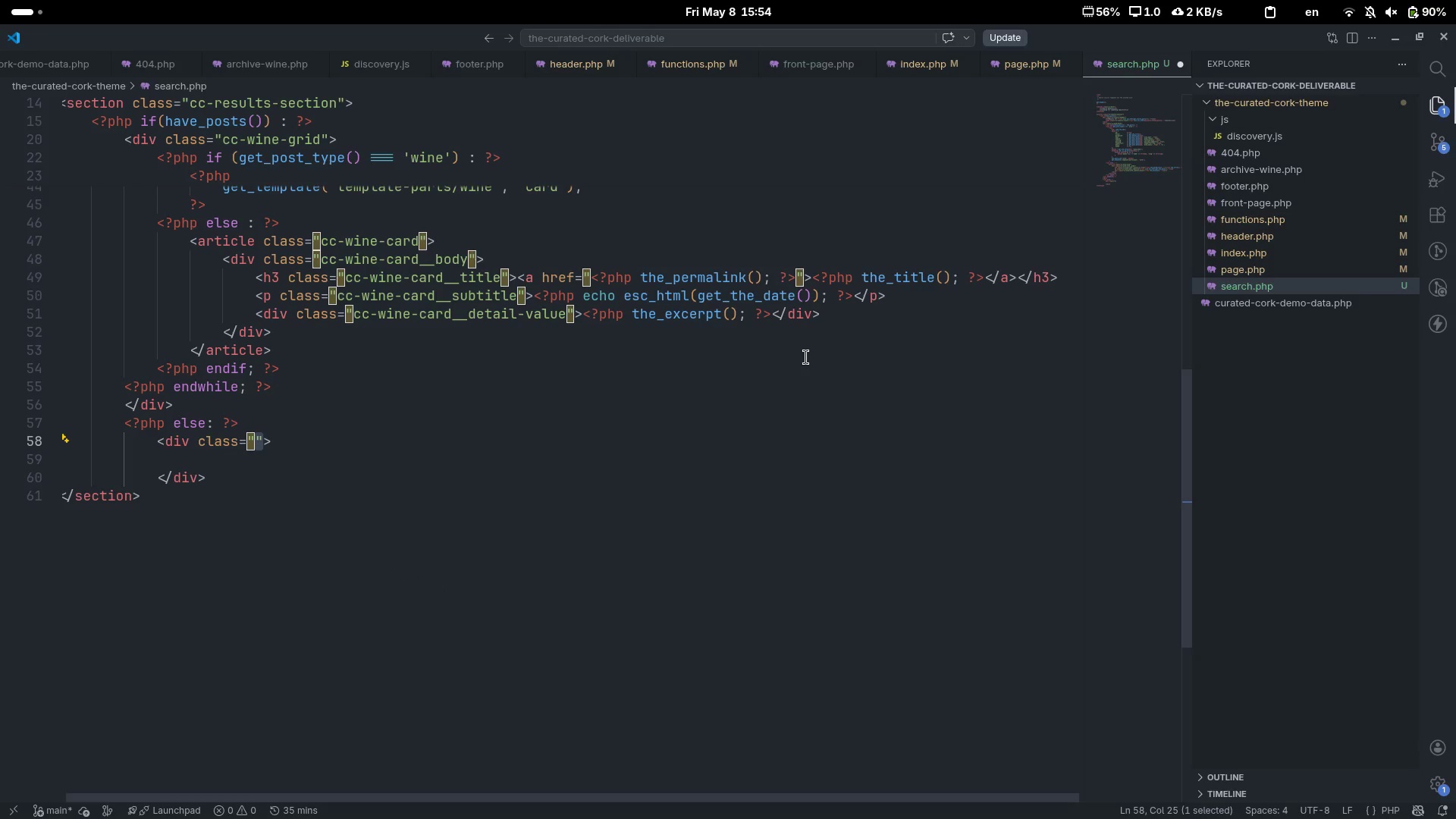 
key(ArrowLeft)
 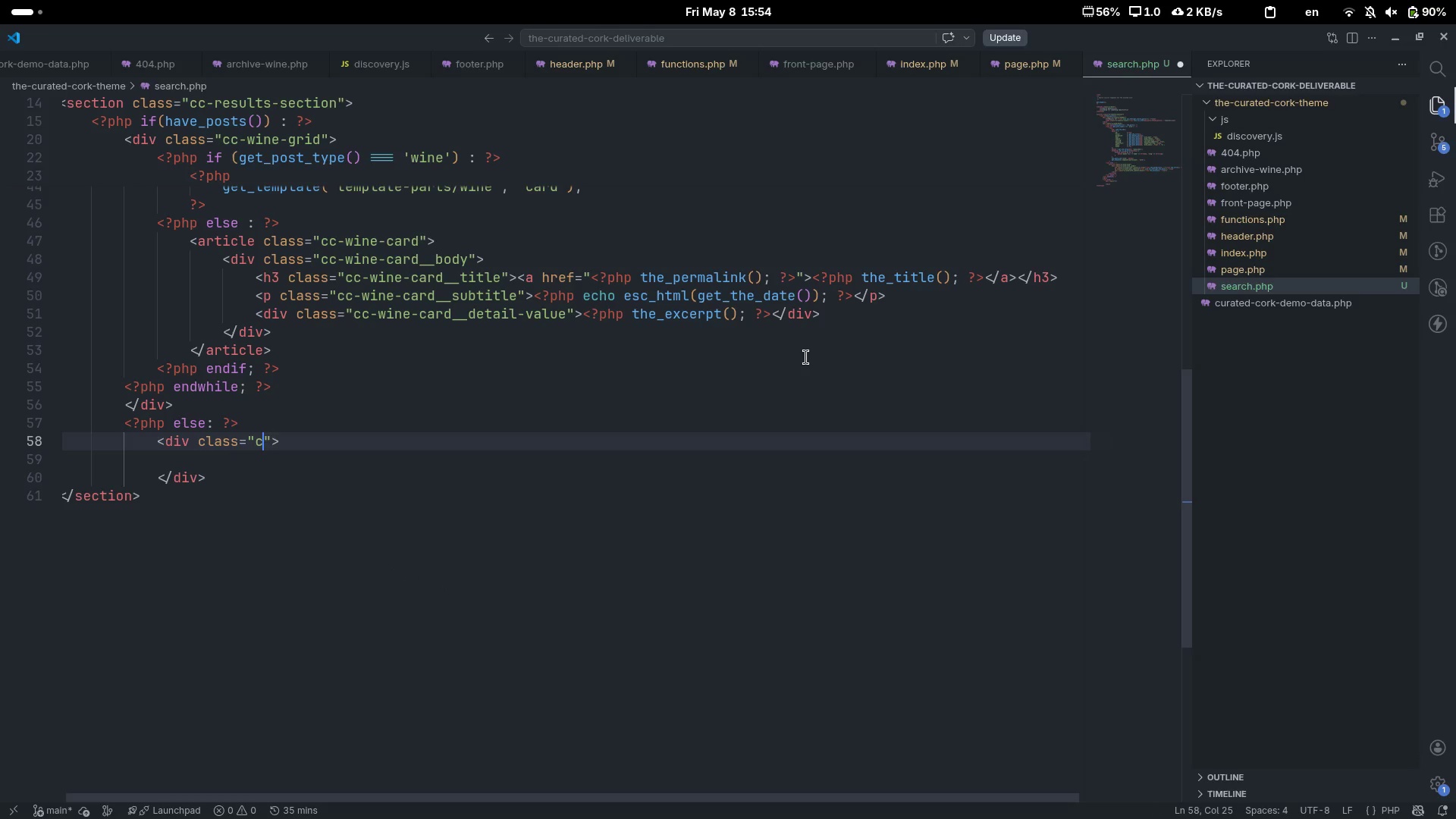 
type(cc-empty-state)
 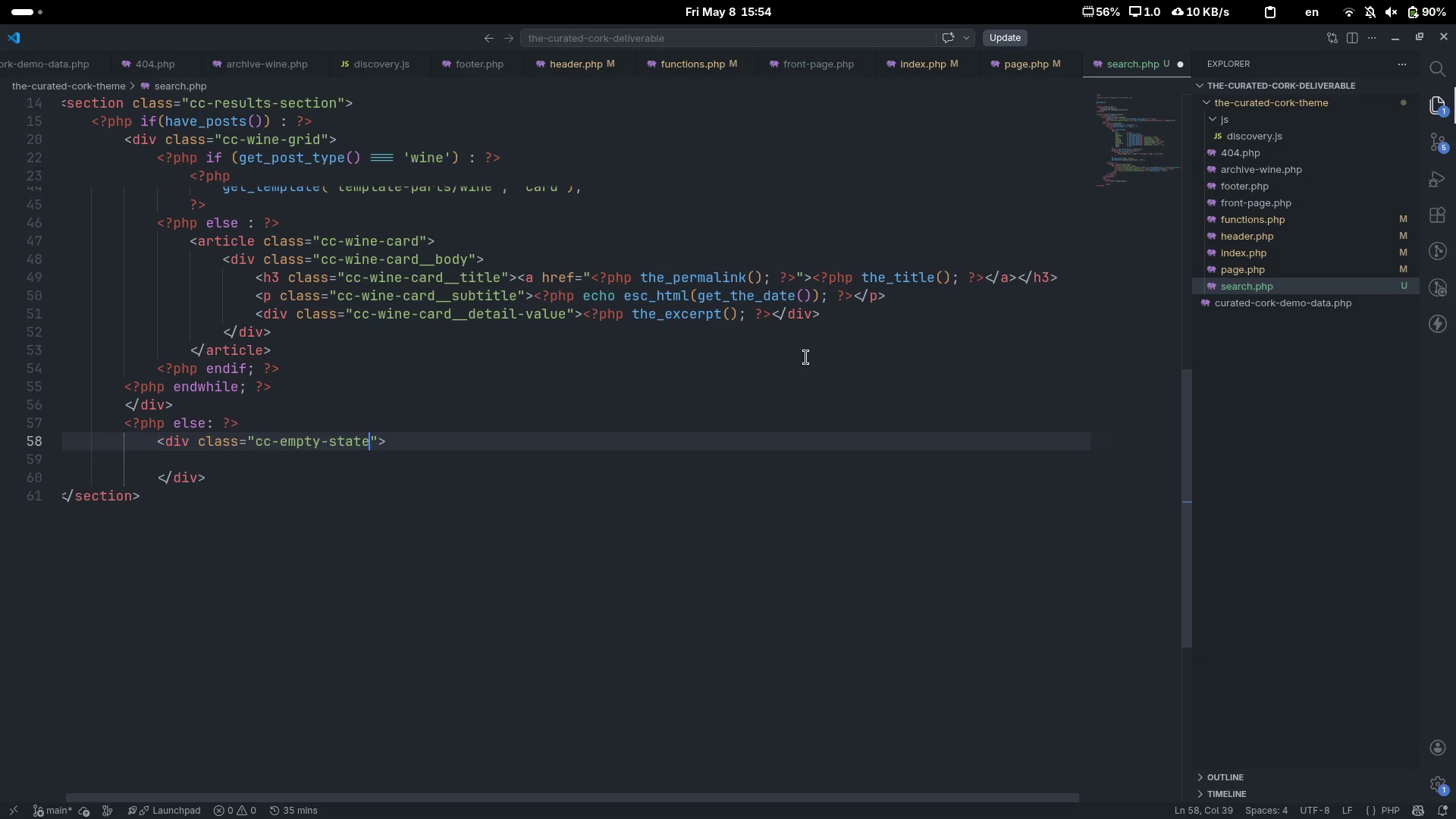 
key(ArrowDown)
 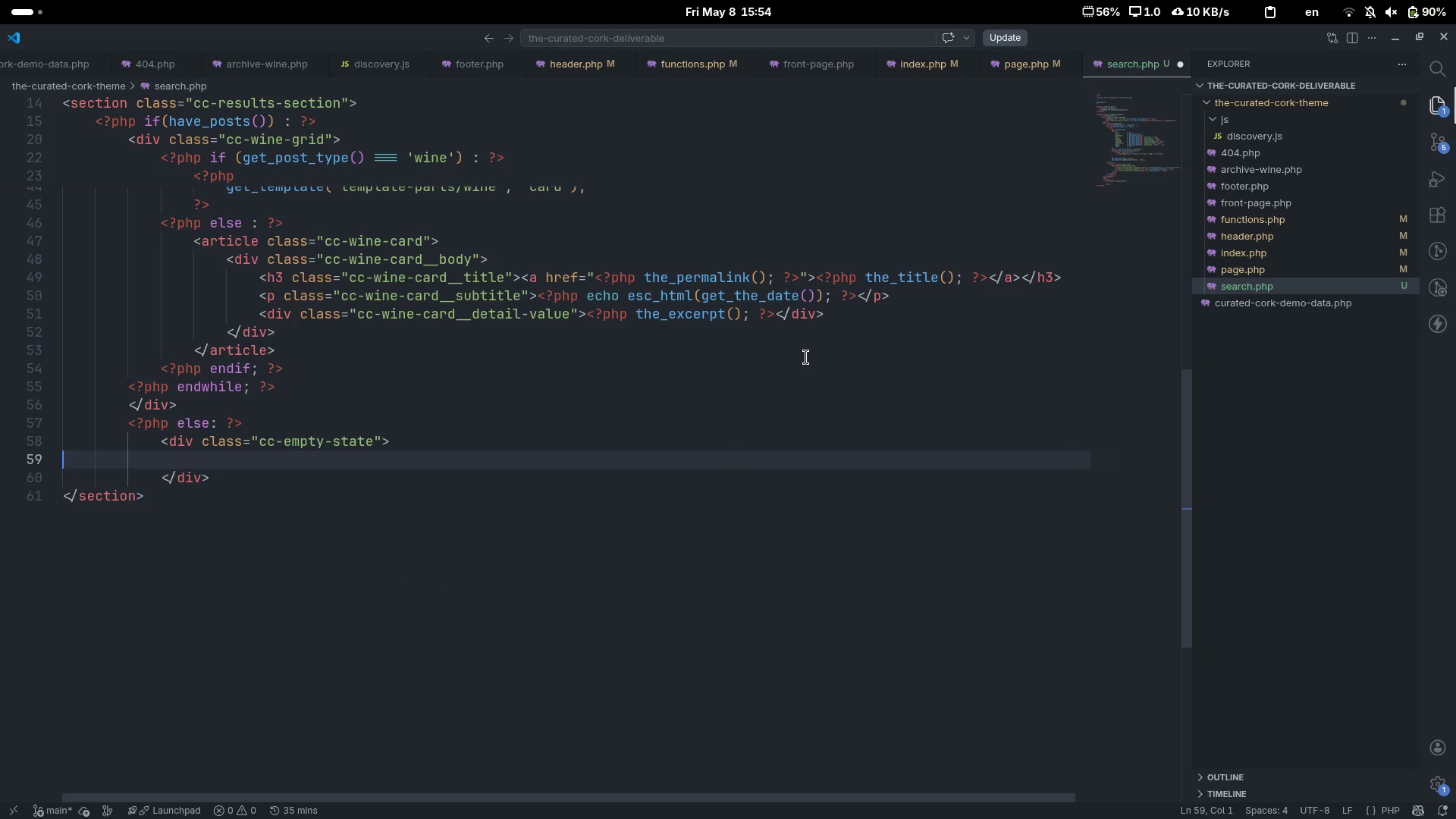 
key(Tab)
key(Tab)
type(span)
key(Tab)
 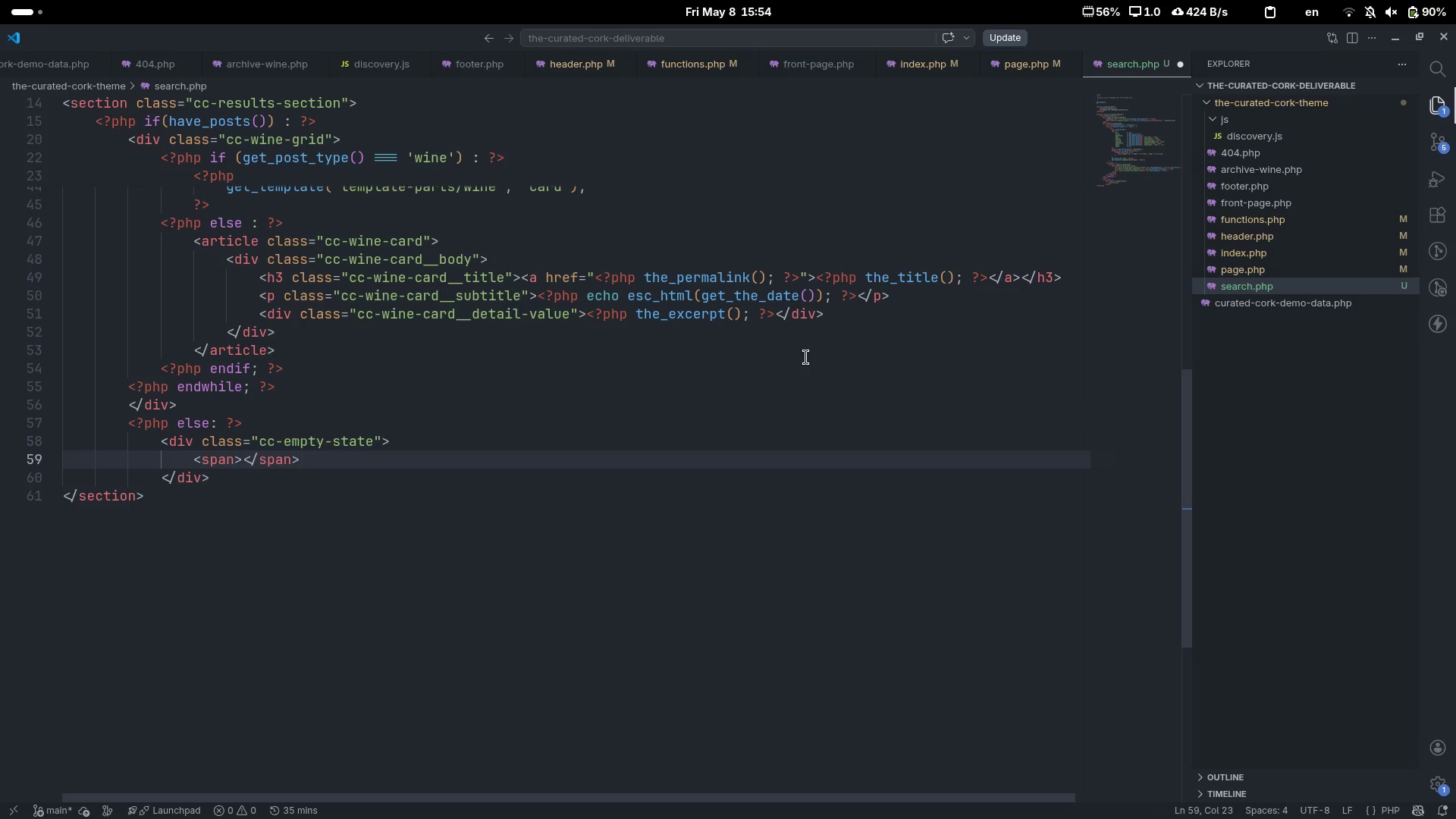 
key(ArrowLeft)
 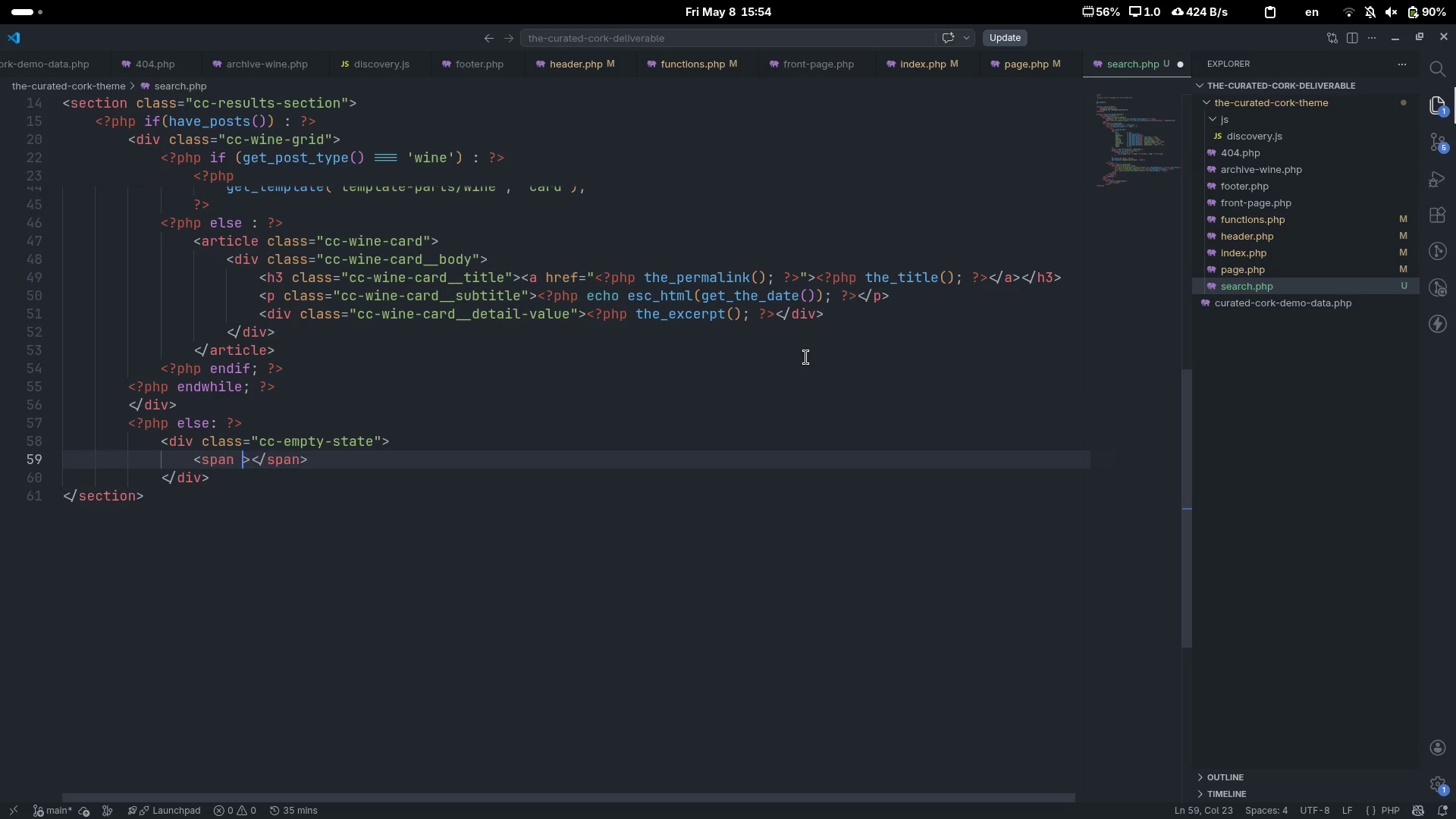 
type( class="")
 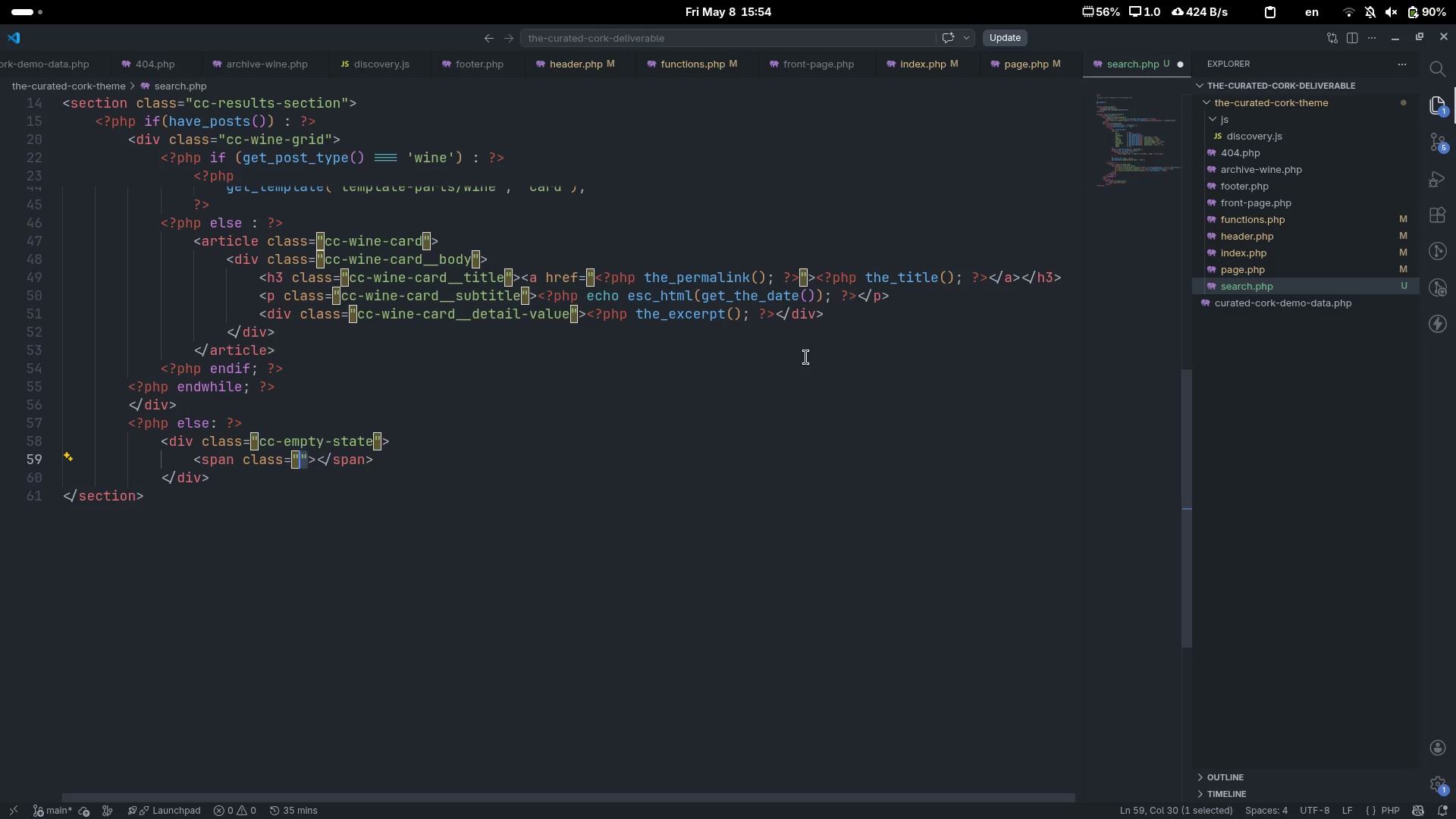 
key(Shift+ArrowLeft)
 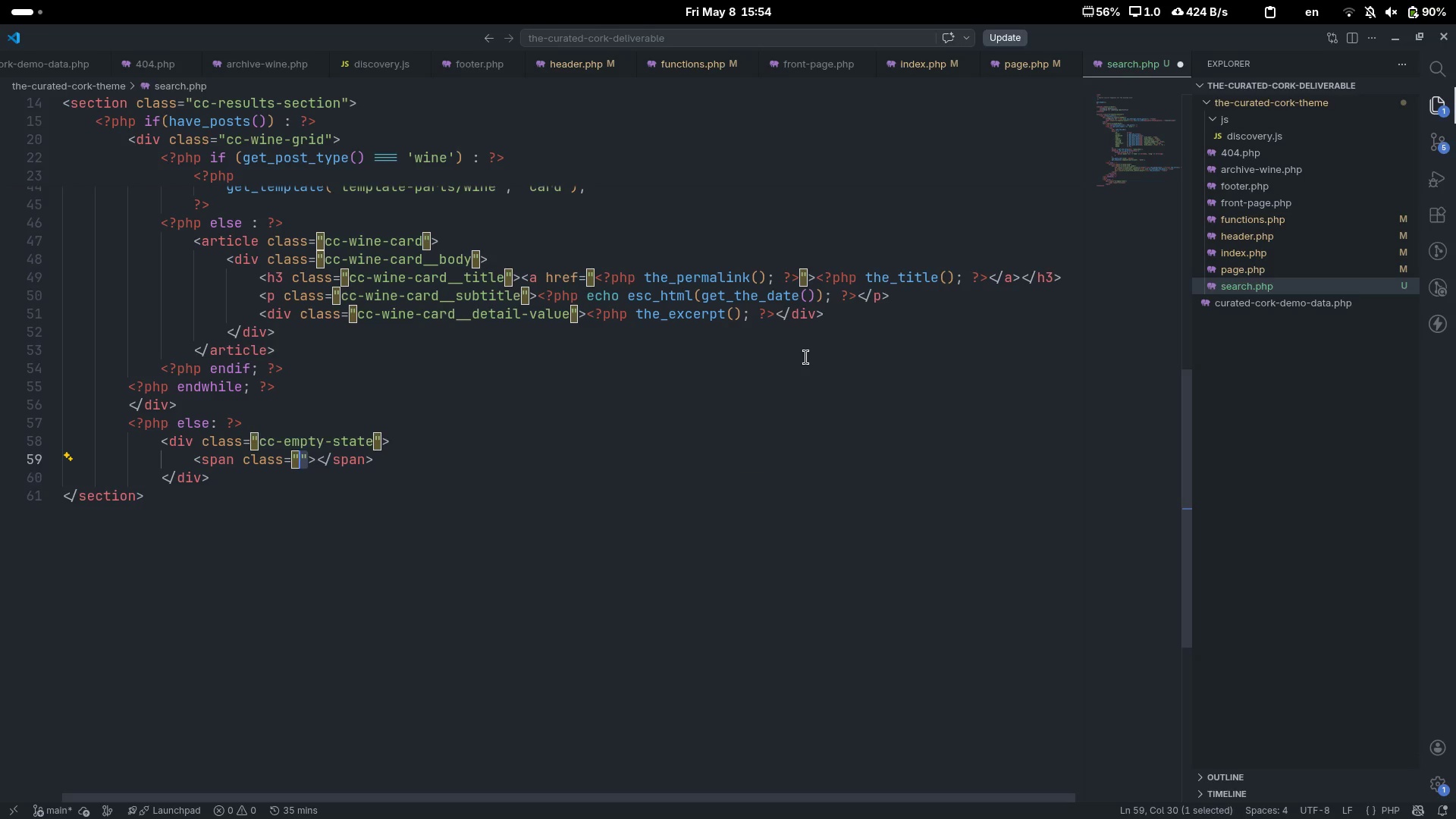 
key(ArrowLeft)
 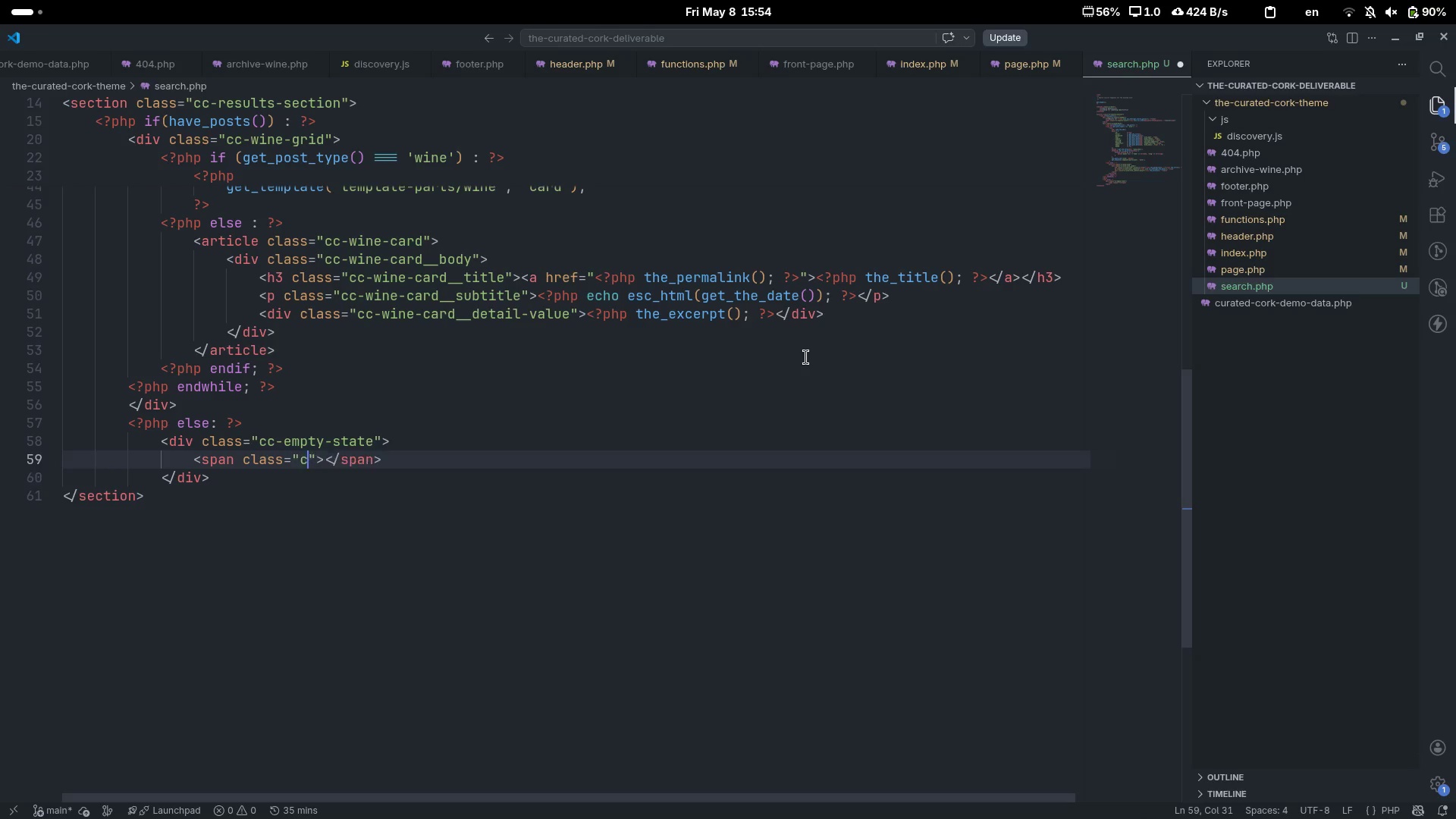 
type(cc-empty-state__icon)
 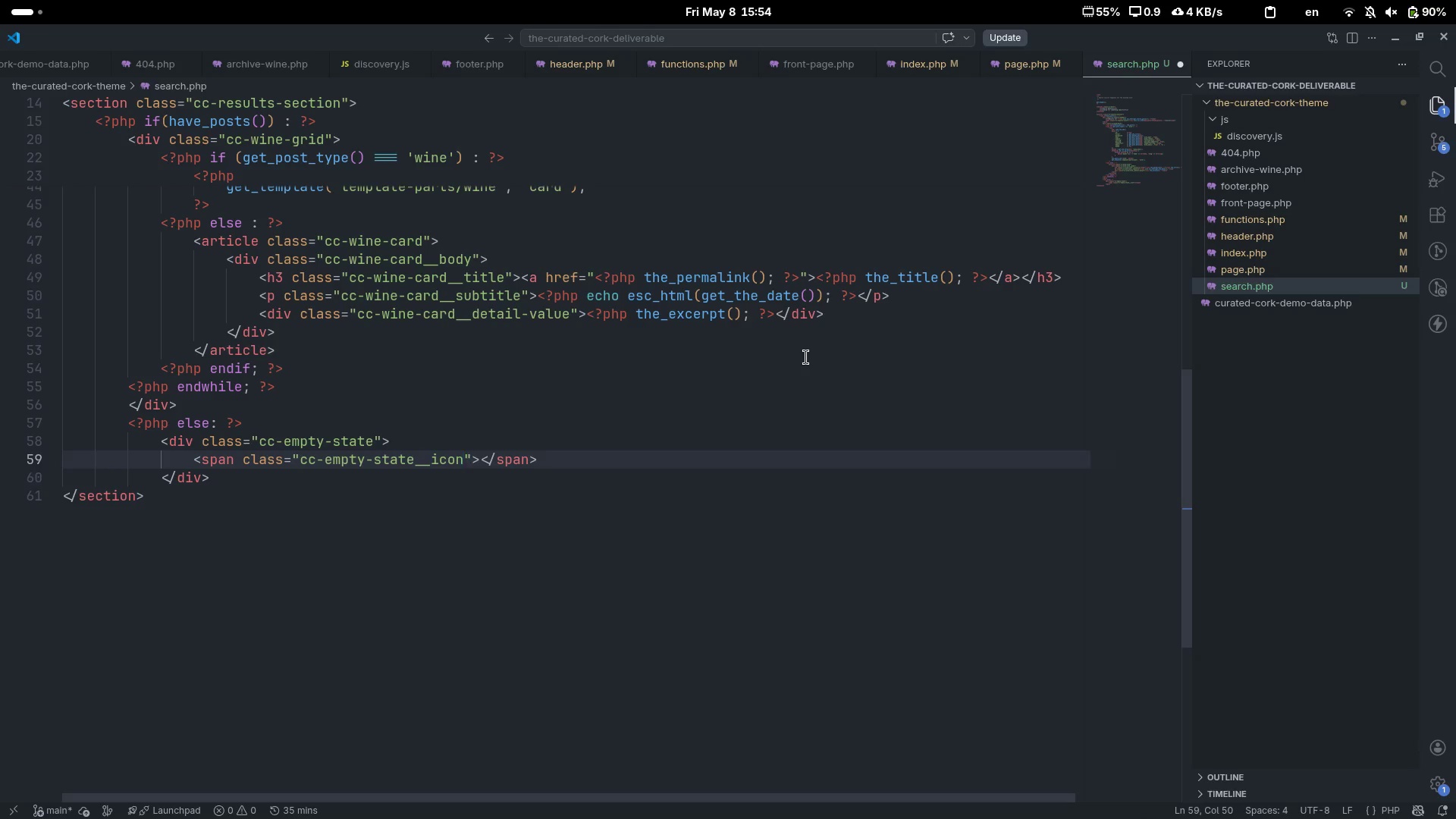 
key(ArrowRight)
 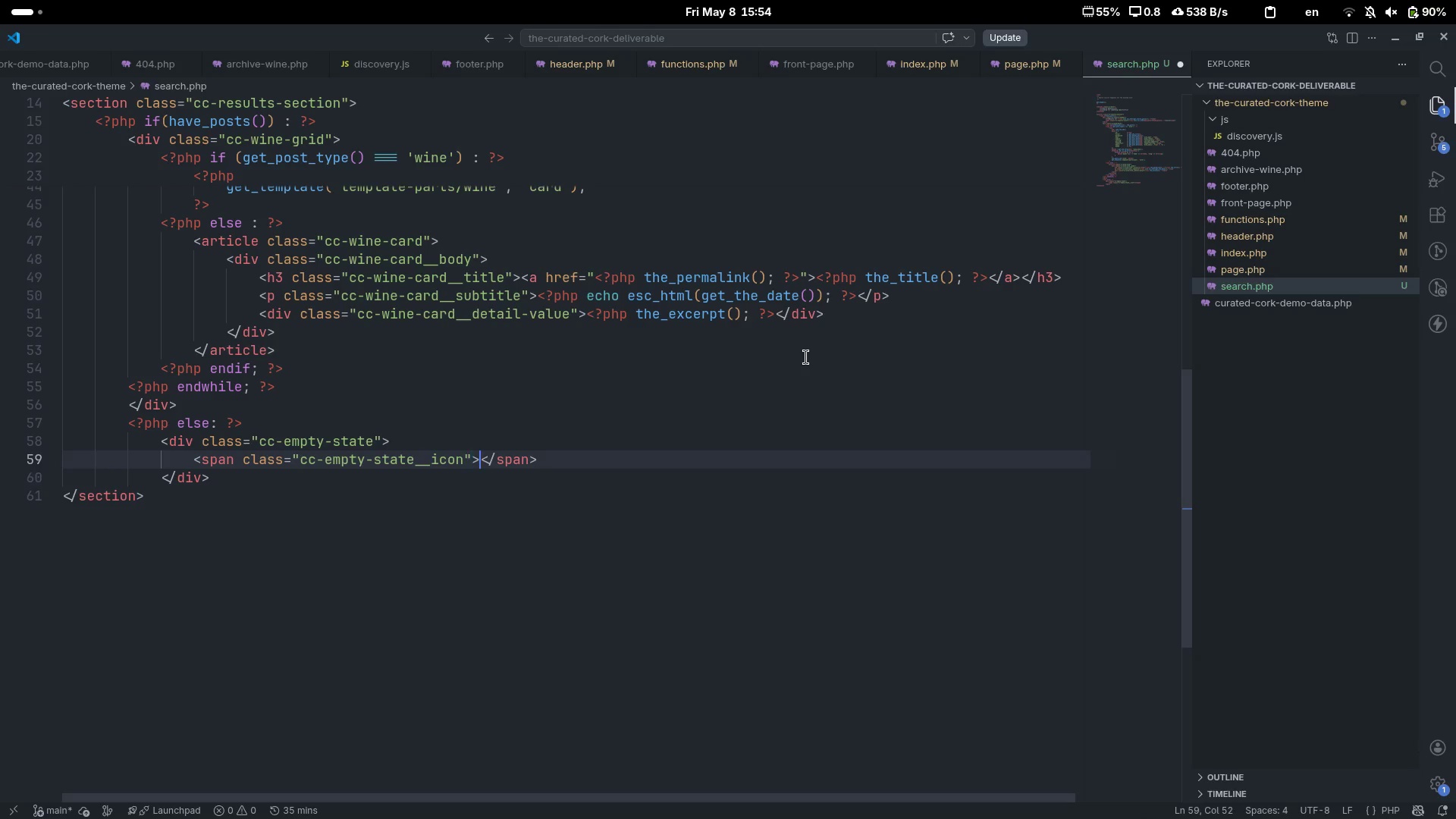 
key(ArrowRight)
 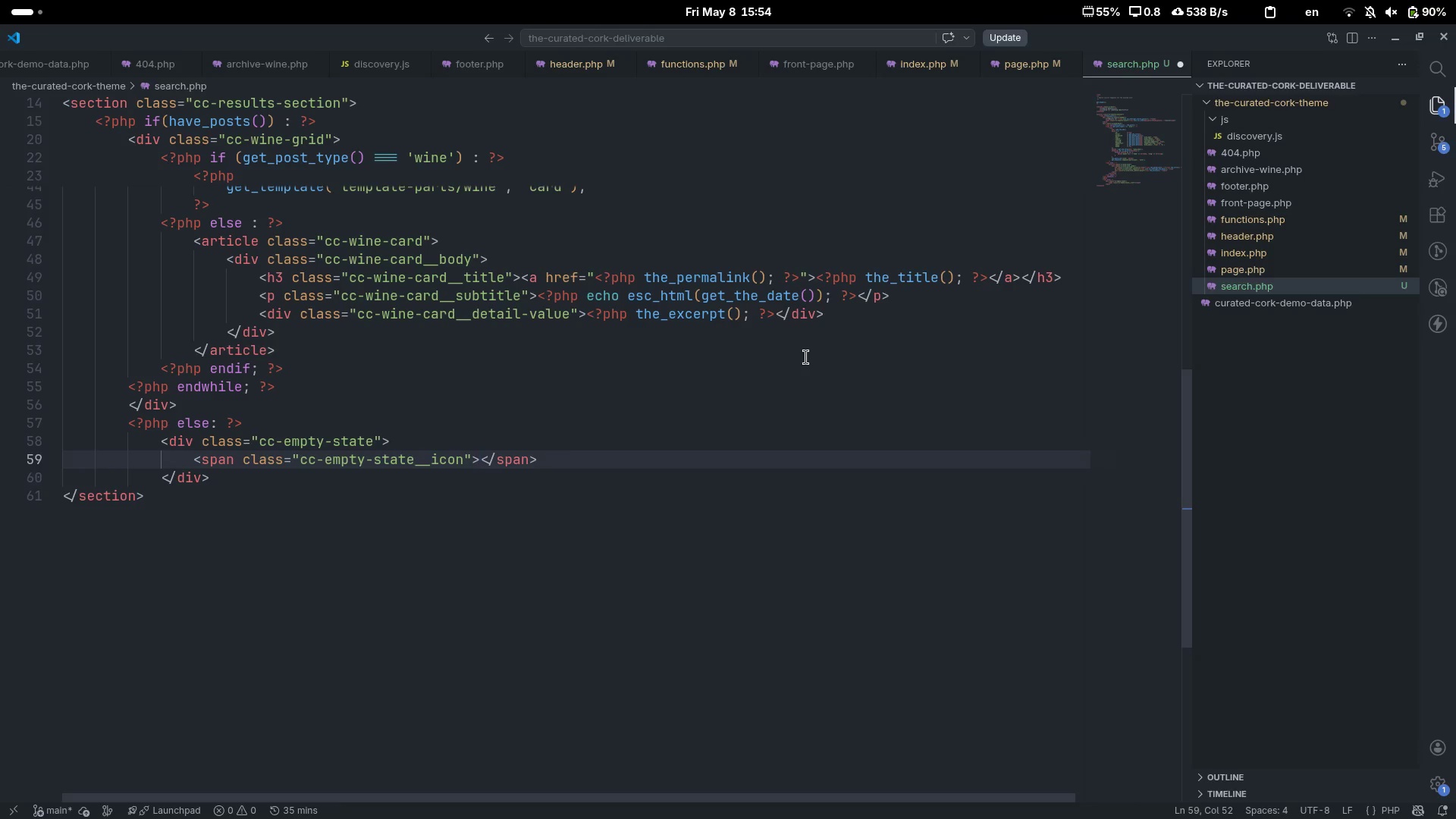 
key(Shift+ShiftLeft)
 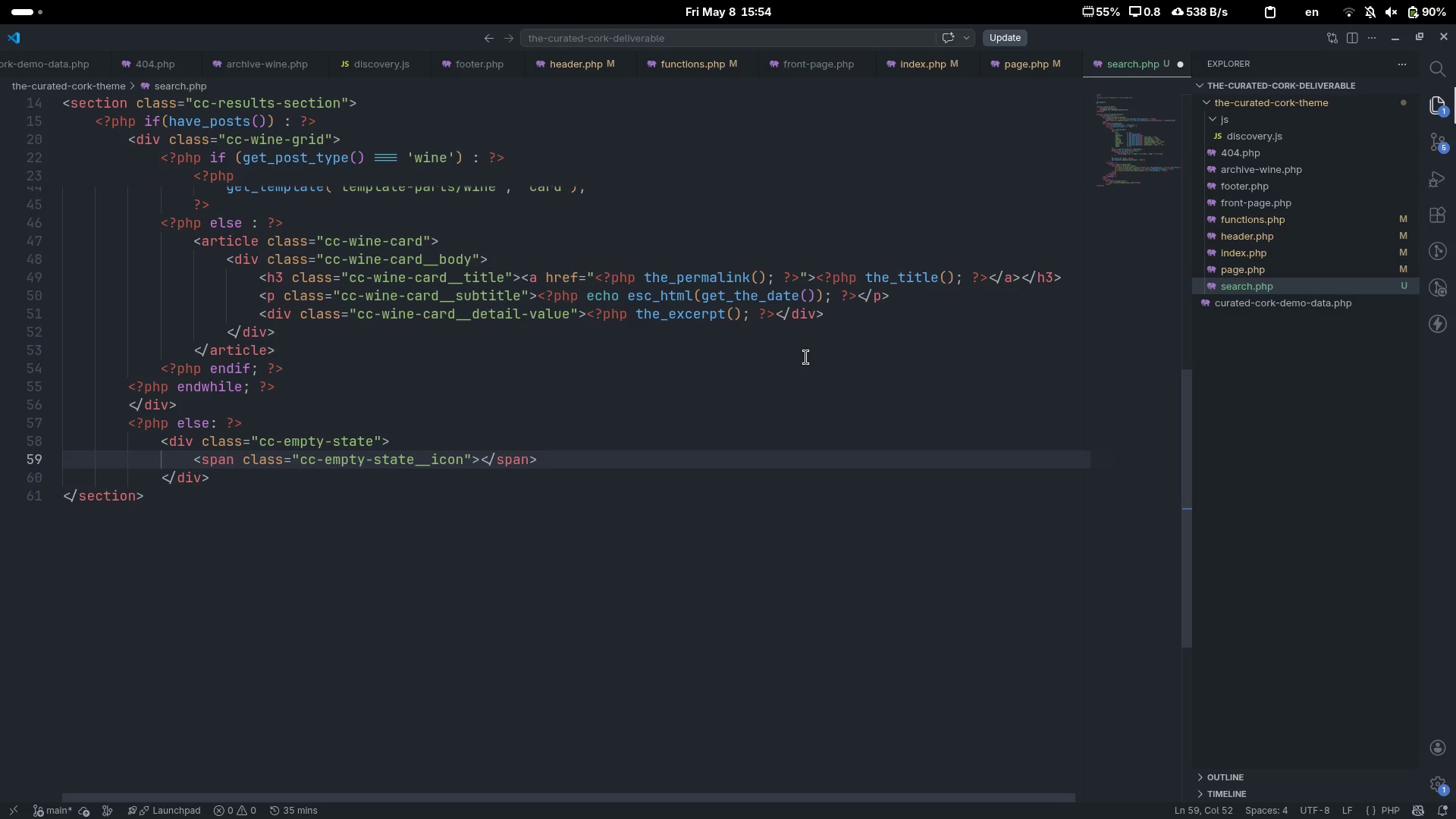 
key(Shift+ShiftLeft)
 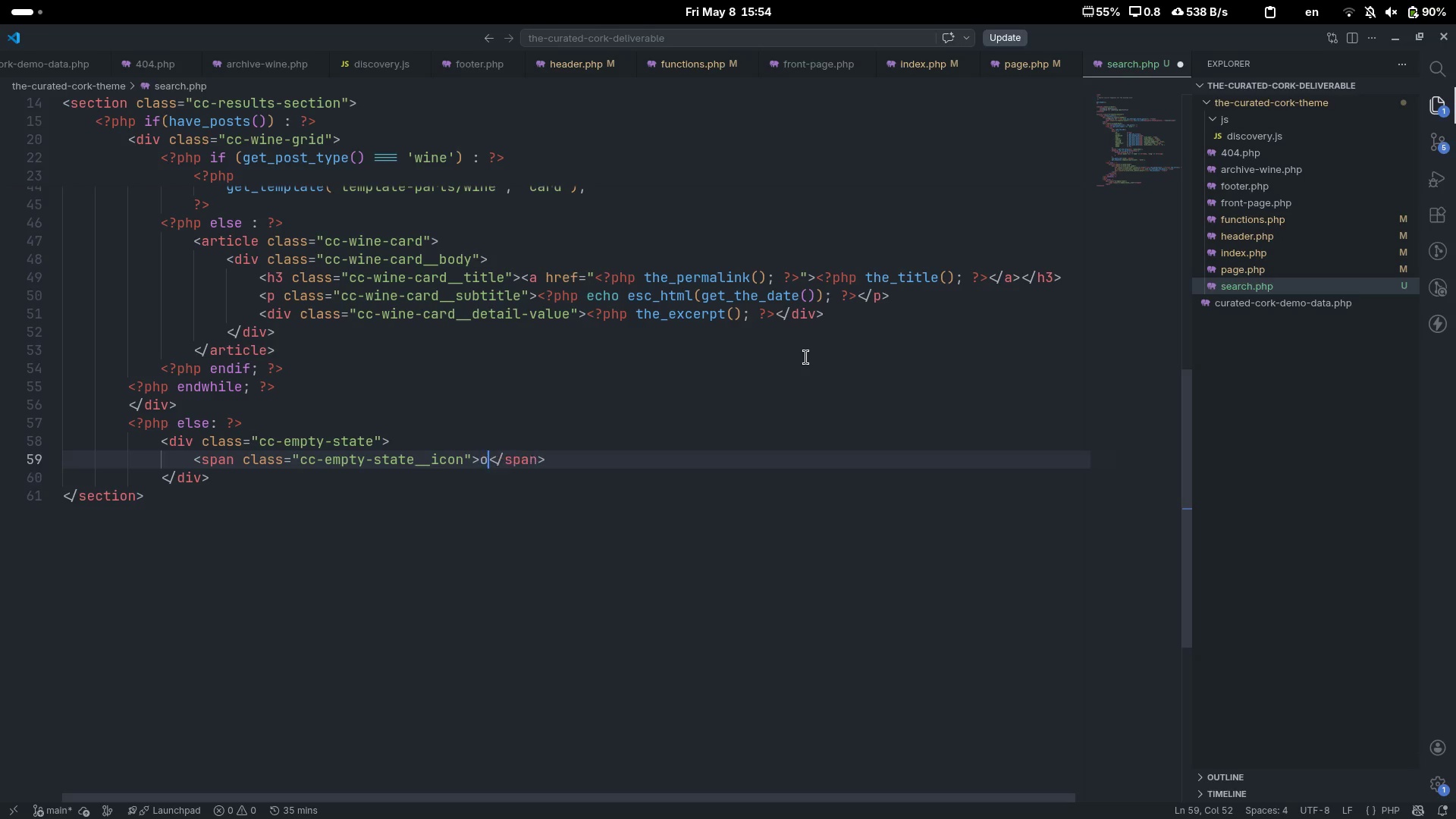 
key(O)
 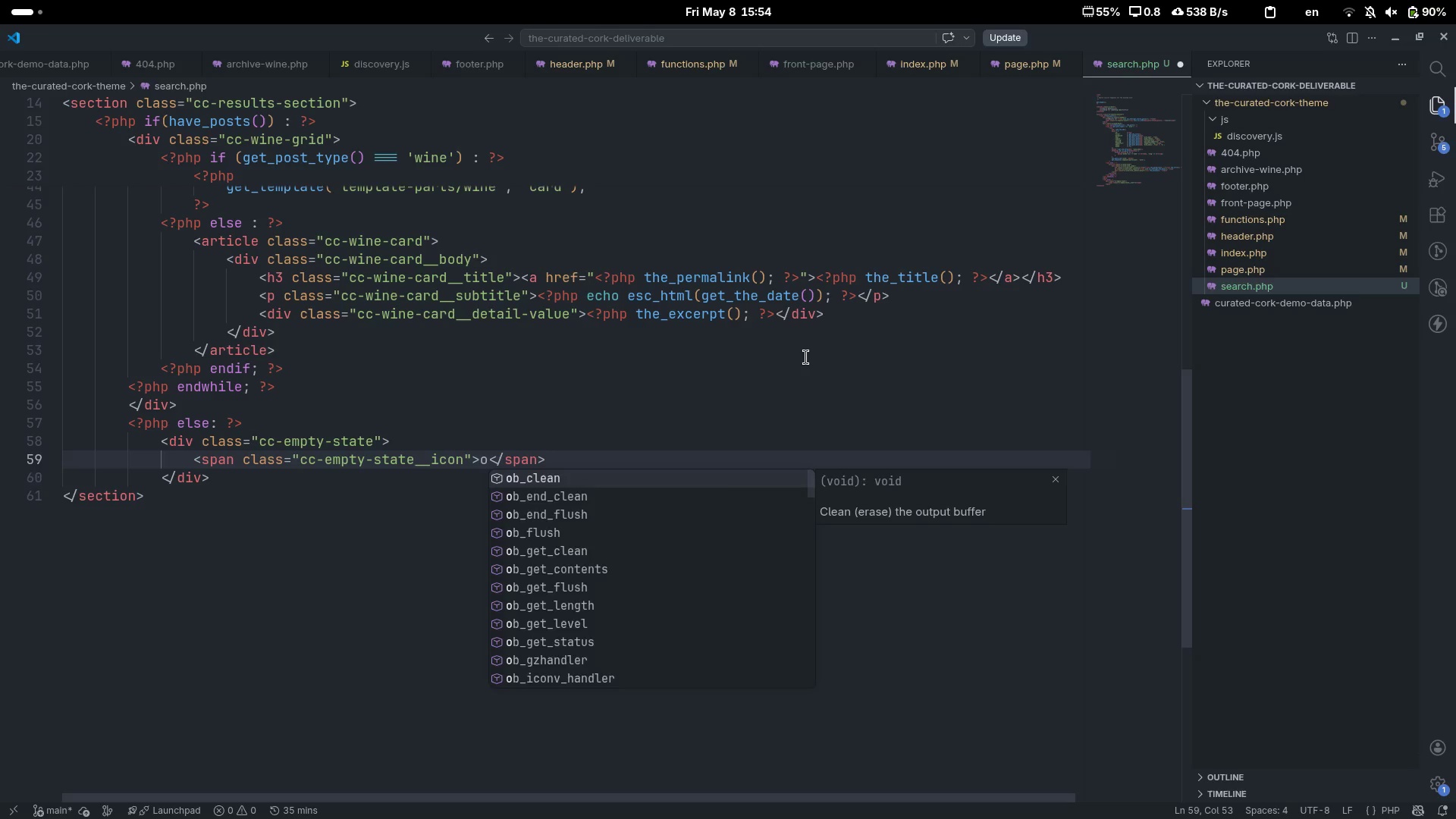 
key(End)
 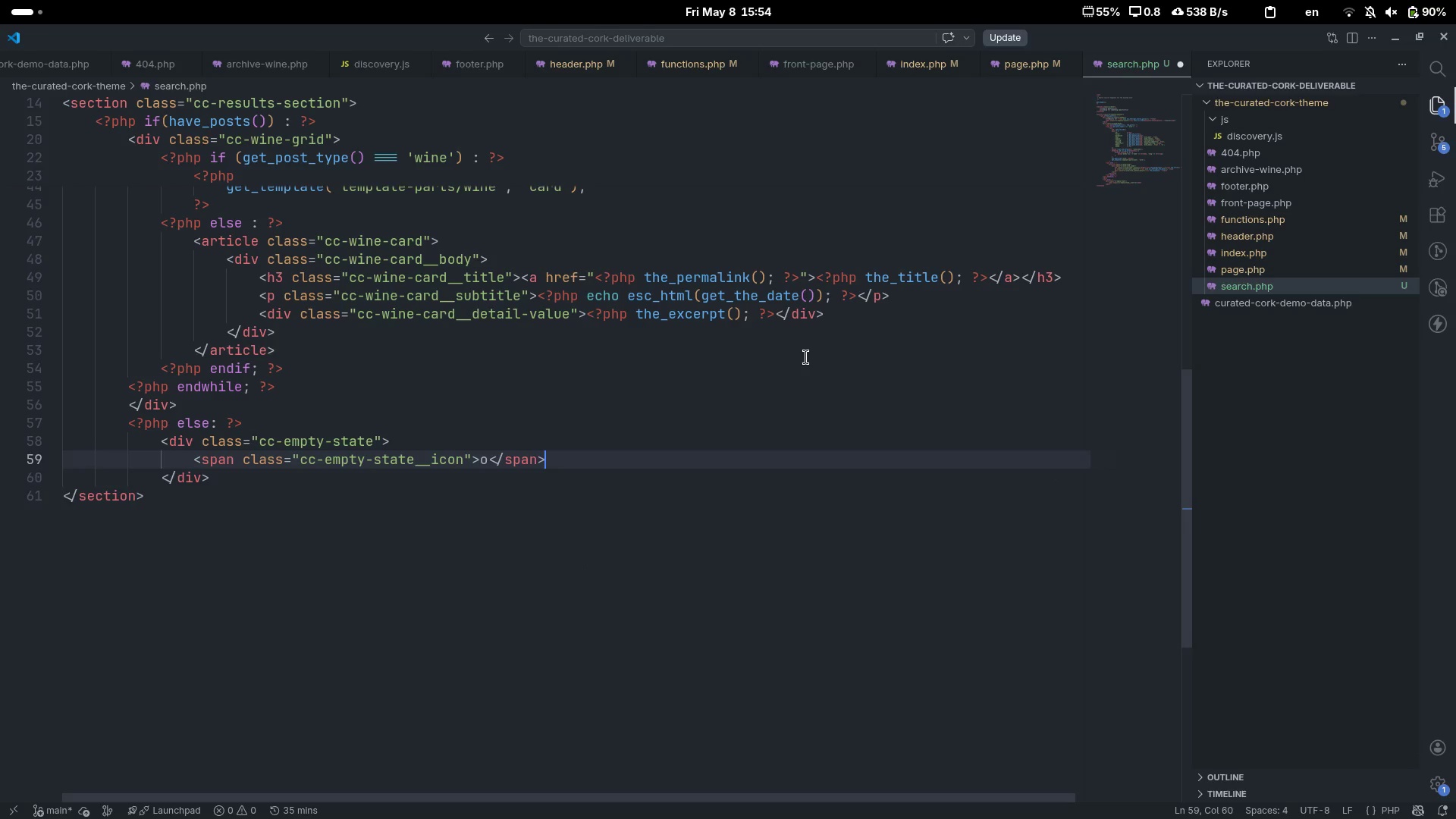 
key(Enter)
 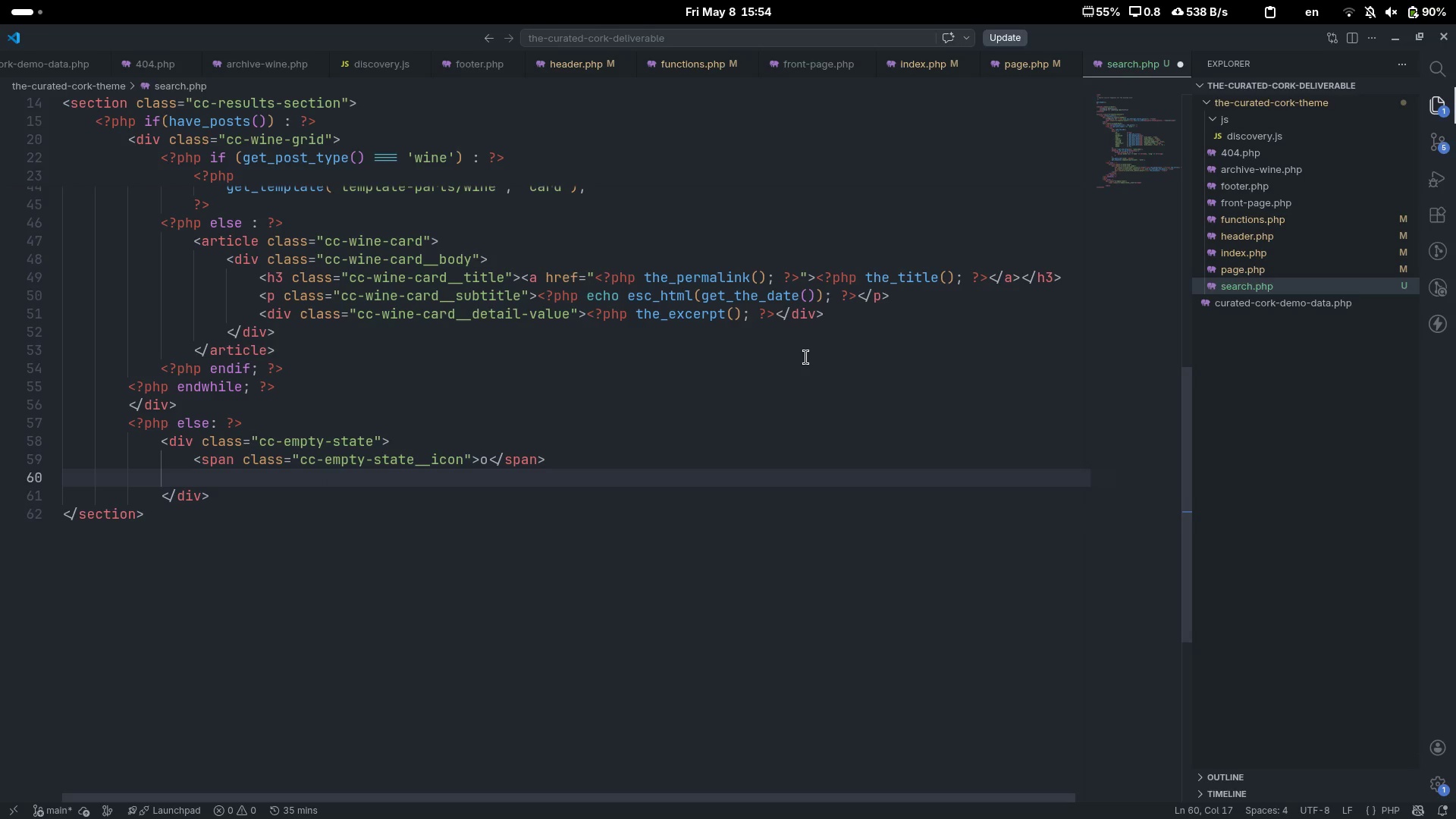 
type(h3)
key(Tab)
type(No results found)
 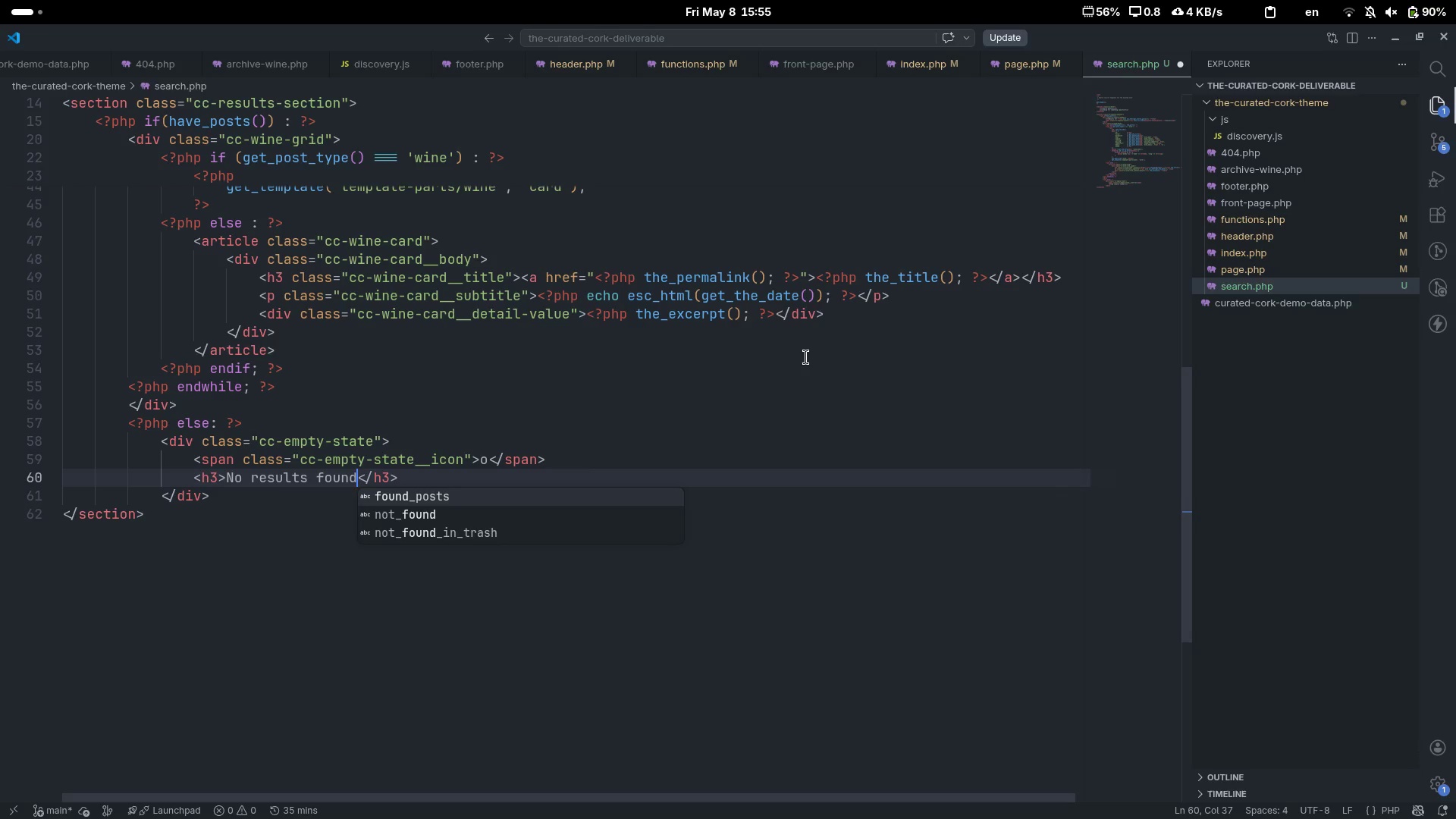 
key(Control+ControlLeft)
 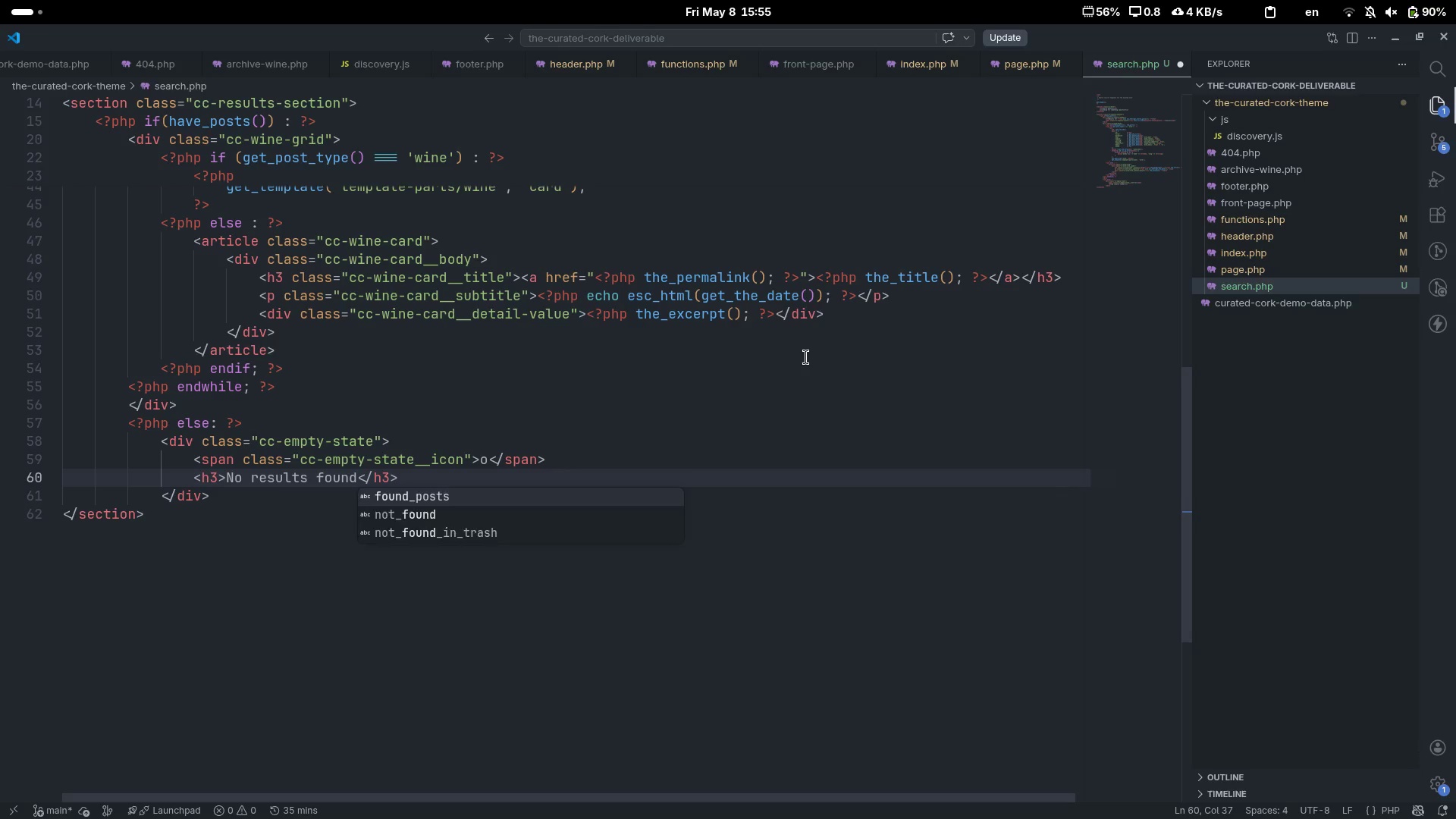 
key(End)
 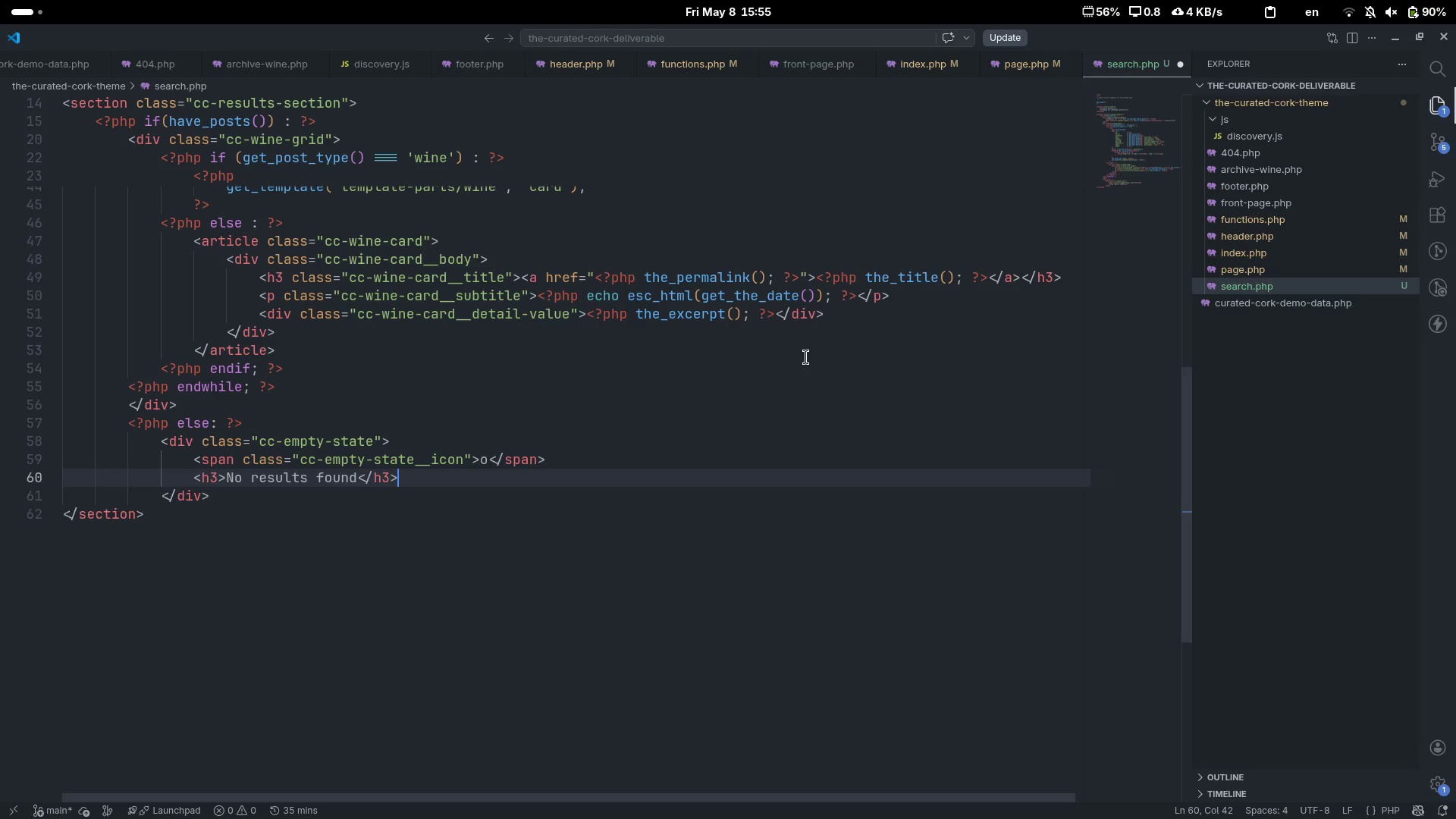 
key(Enter)
 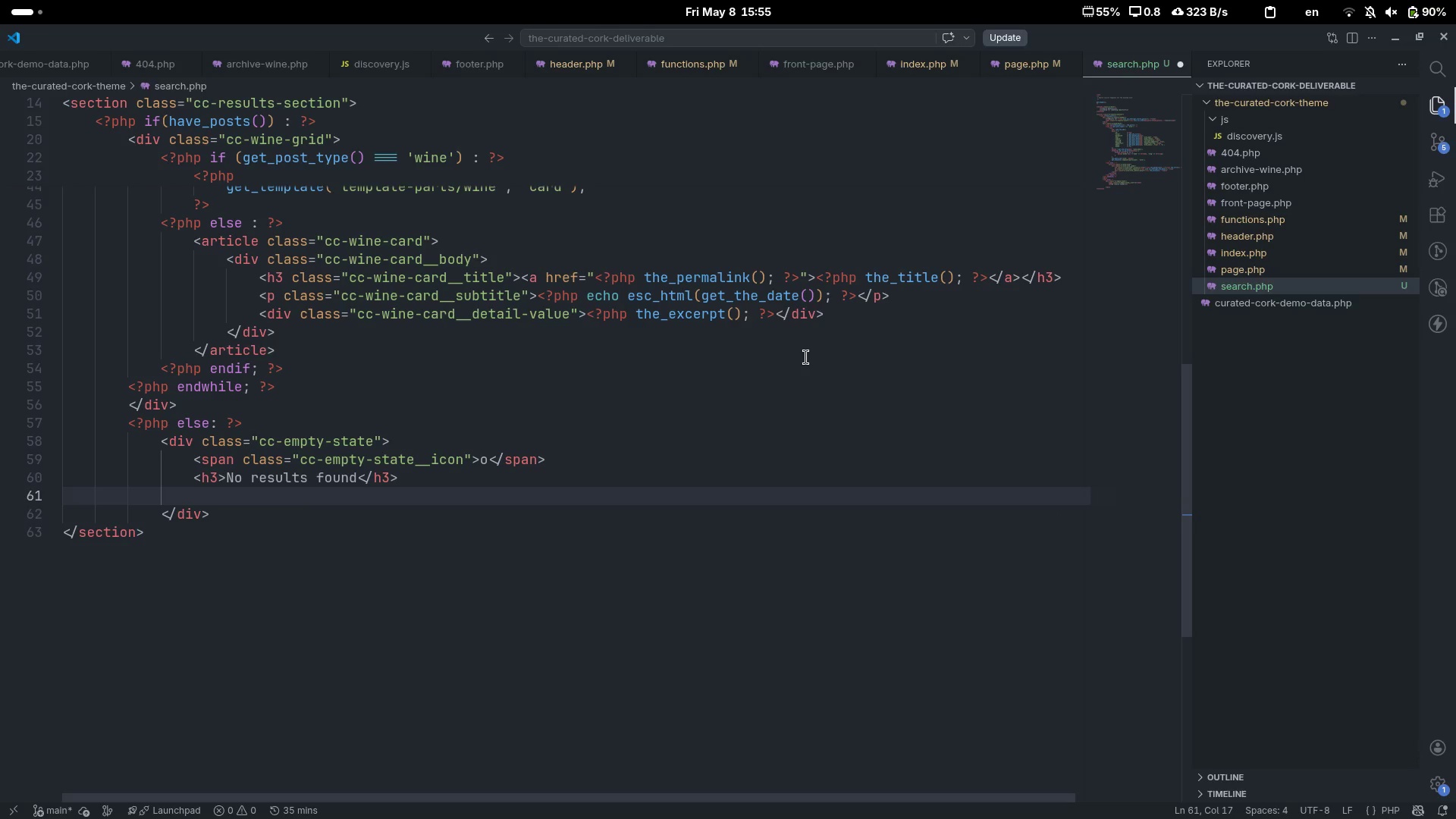 
type(p)
key(Tab)
type(Try a different search term, or a)
key(Tab)
type(<?)
key(Tab)
type( ?>)
key(Escape)
 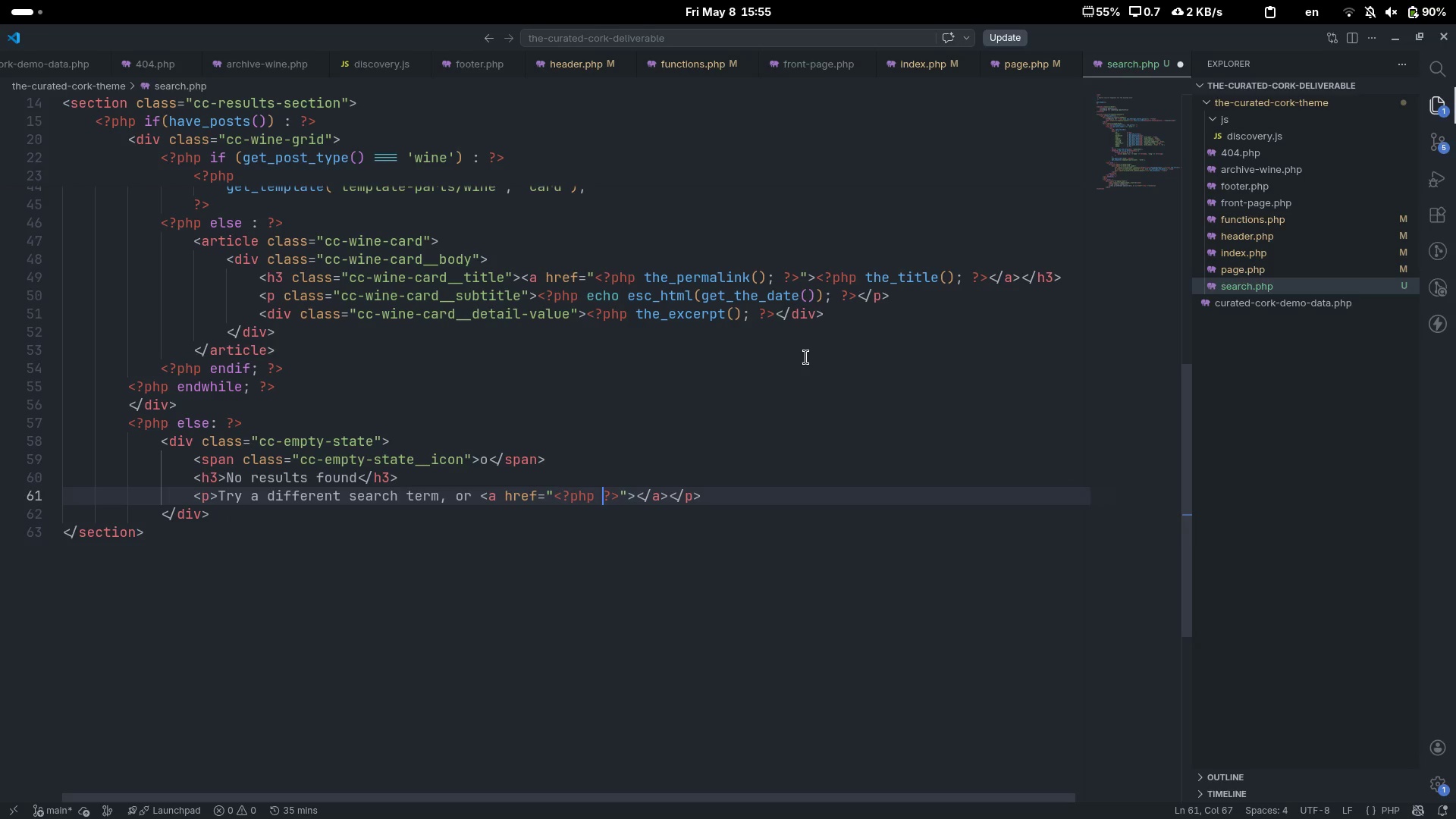 
 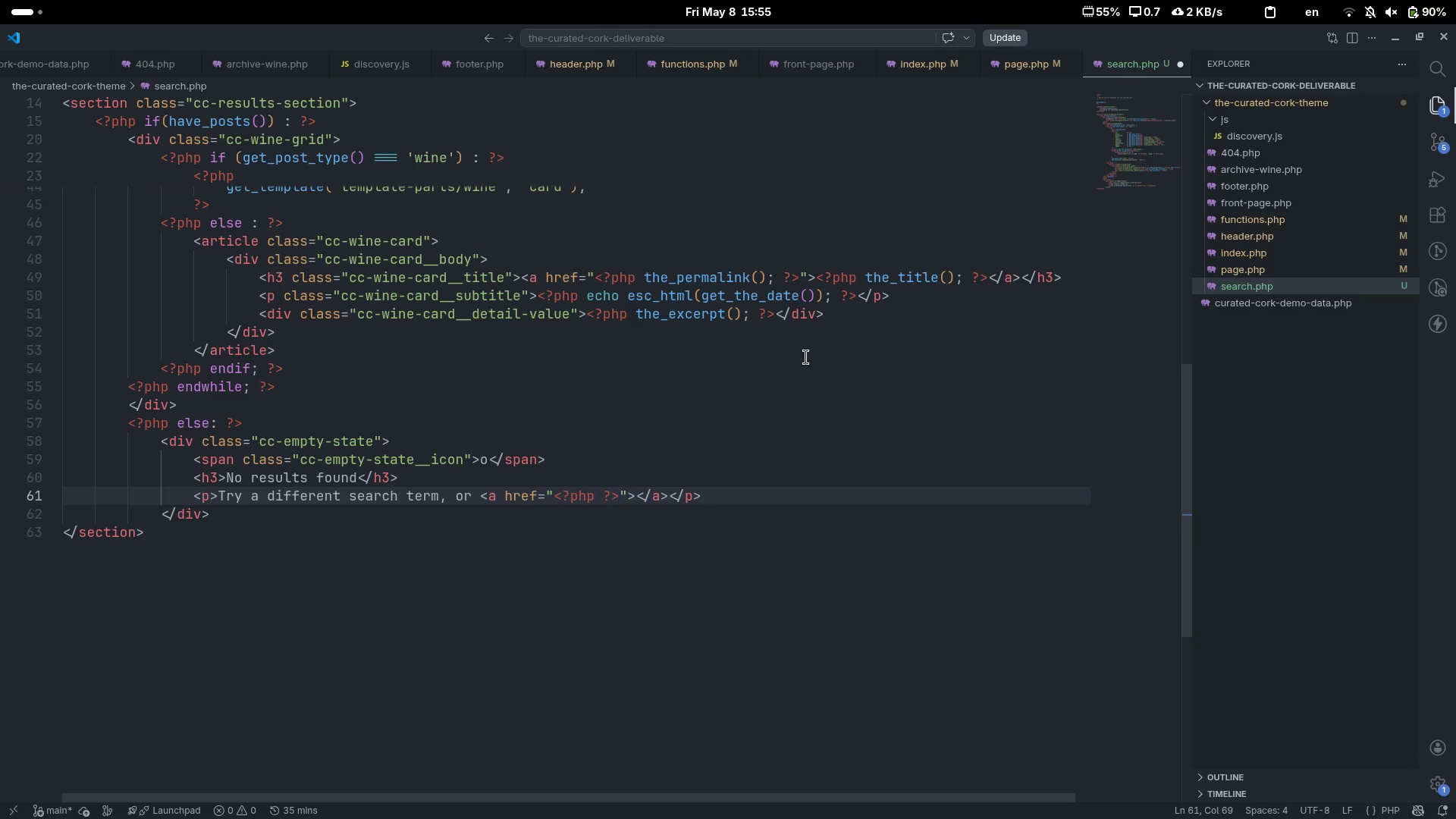 
key(ArrowLeft)
 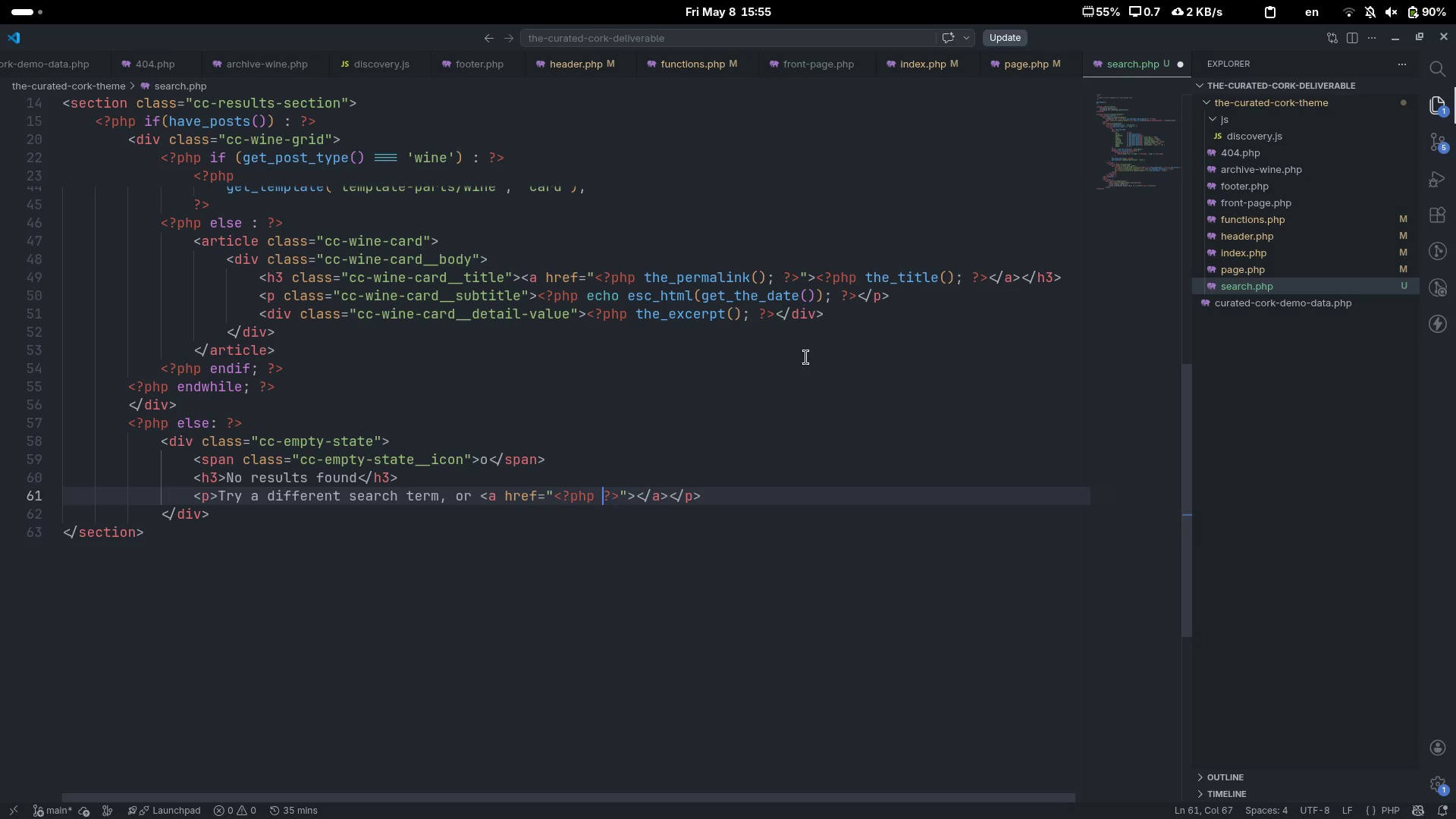 
key(ArrowLeft)
 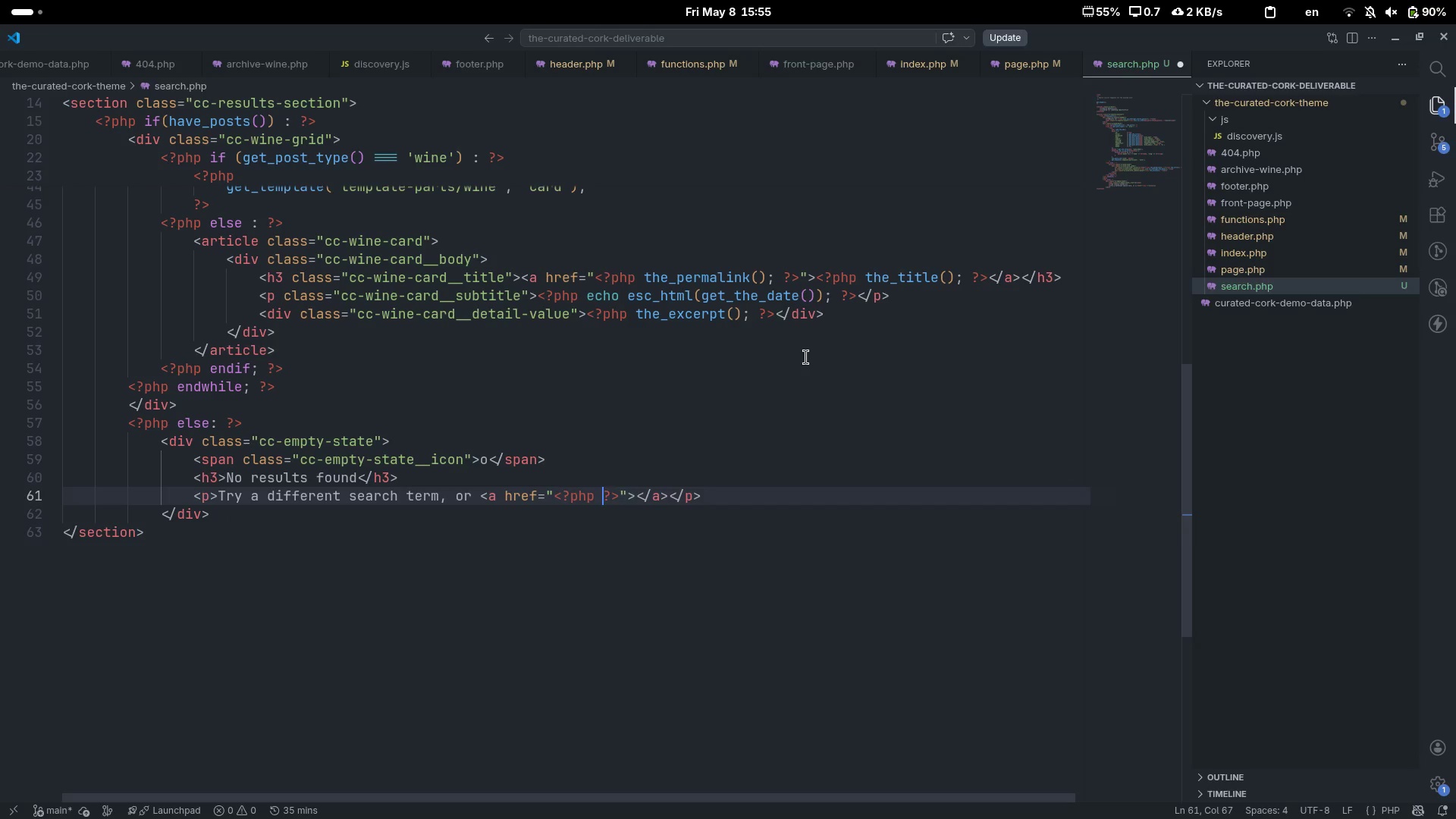 
key(Space)
 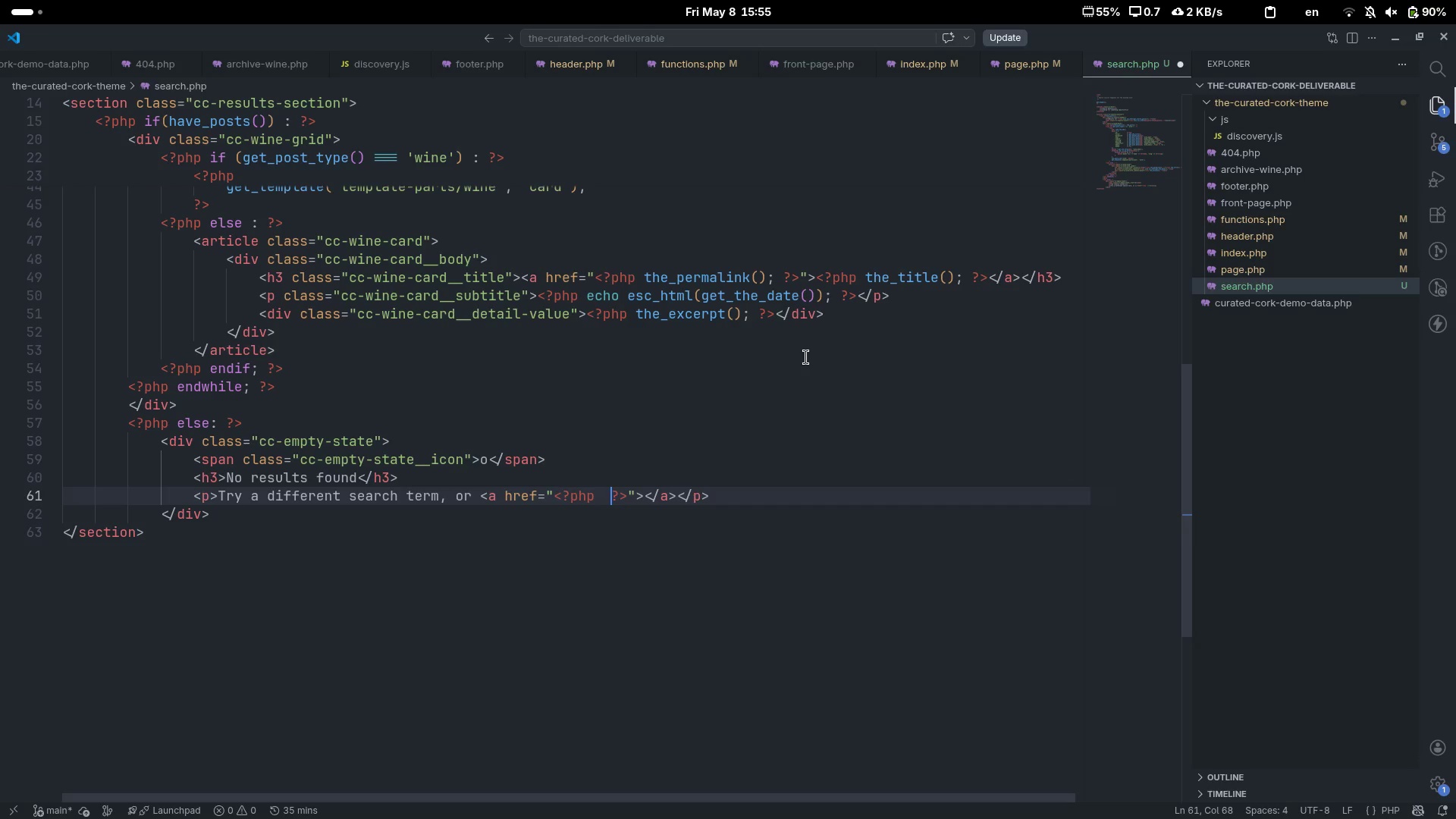 
key(ArrowLeft)
 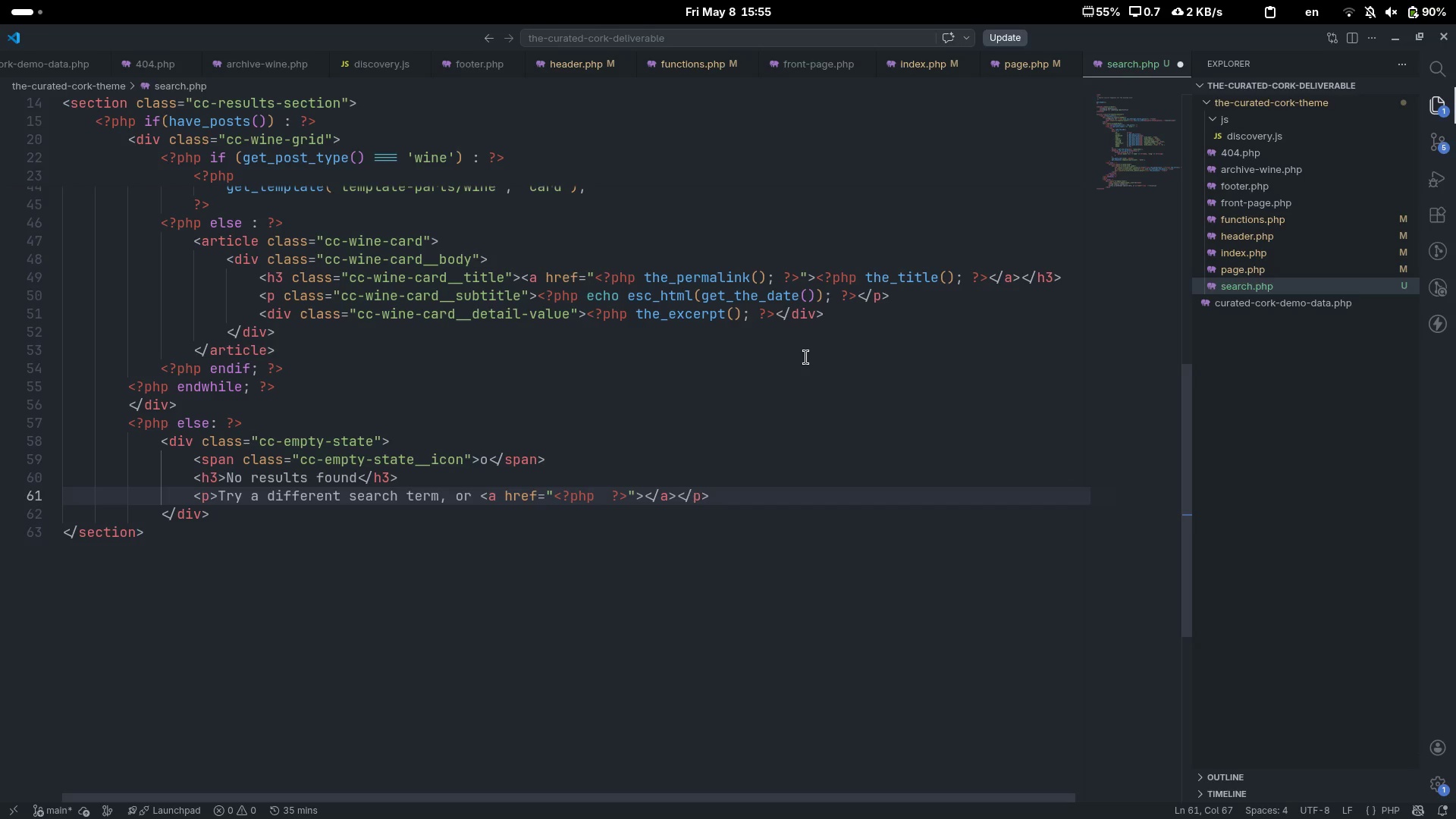 
type(echo esc_url(home()
key(Backspace)
type(_url('/)
 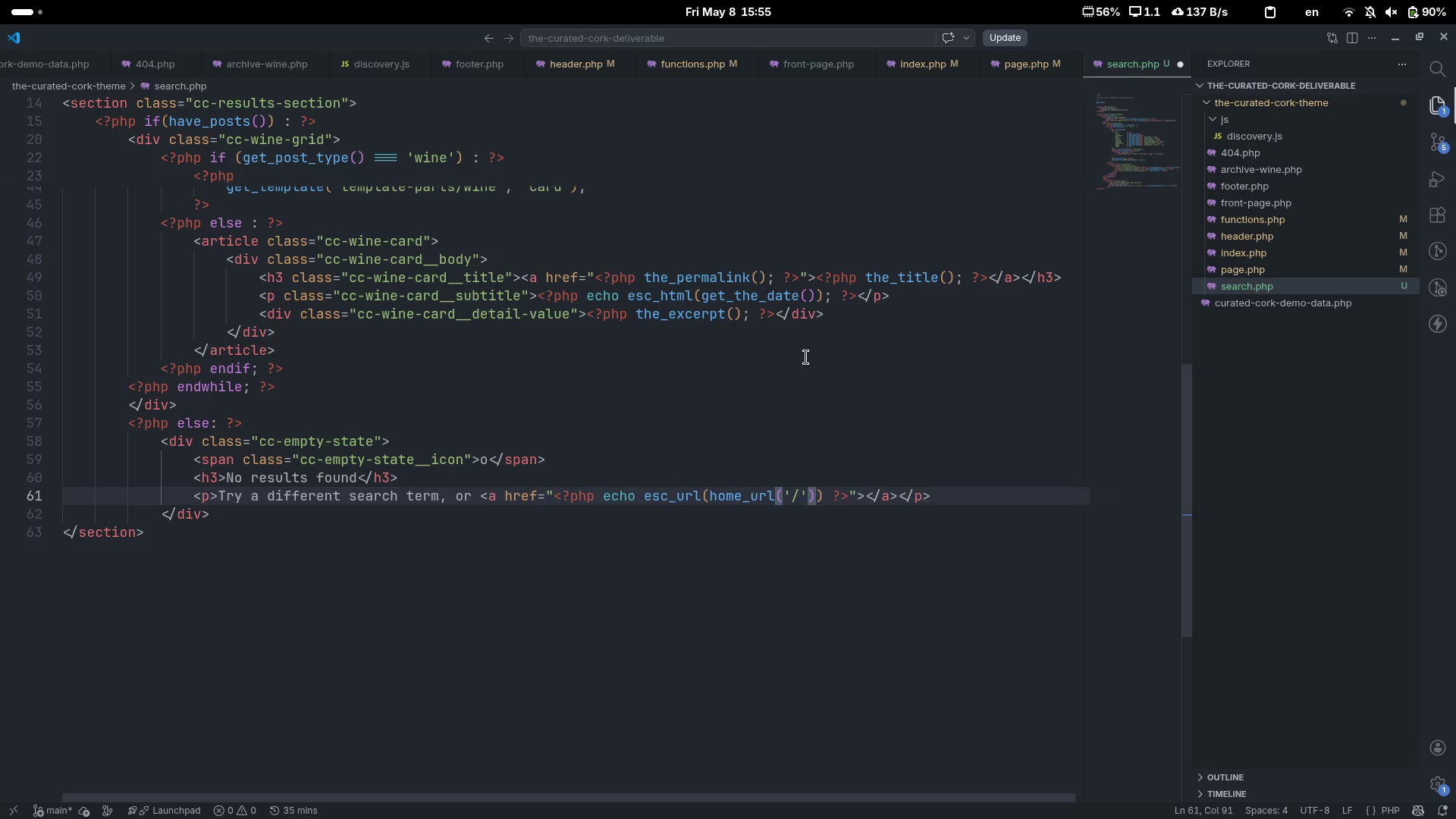 
key(ArrowRight)
 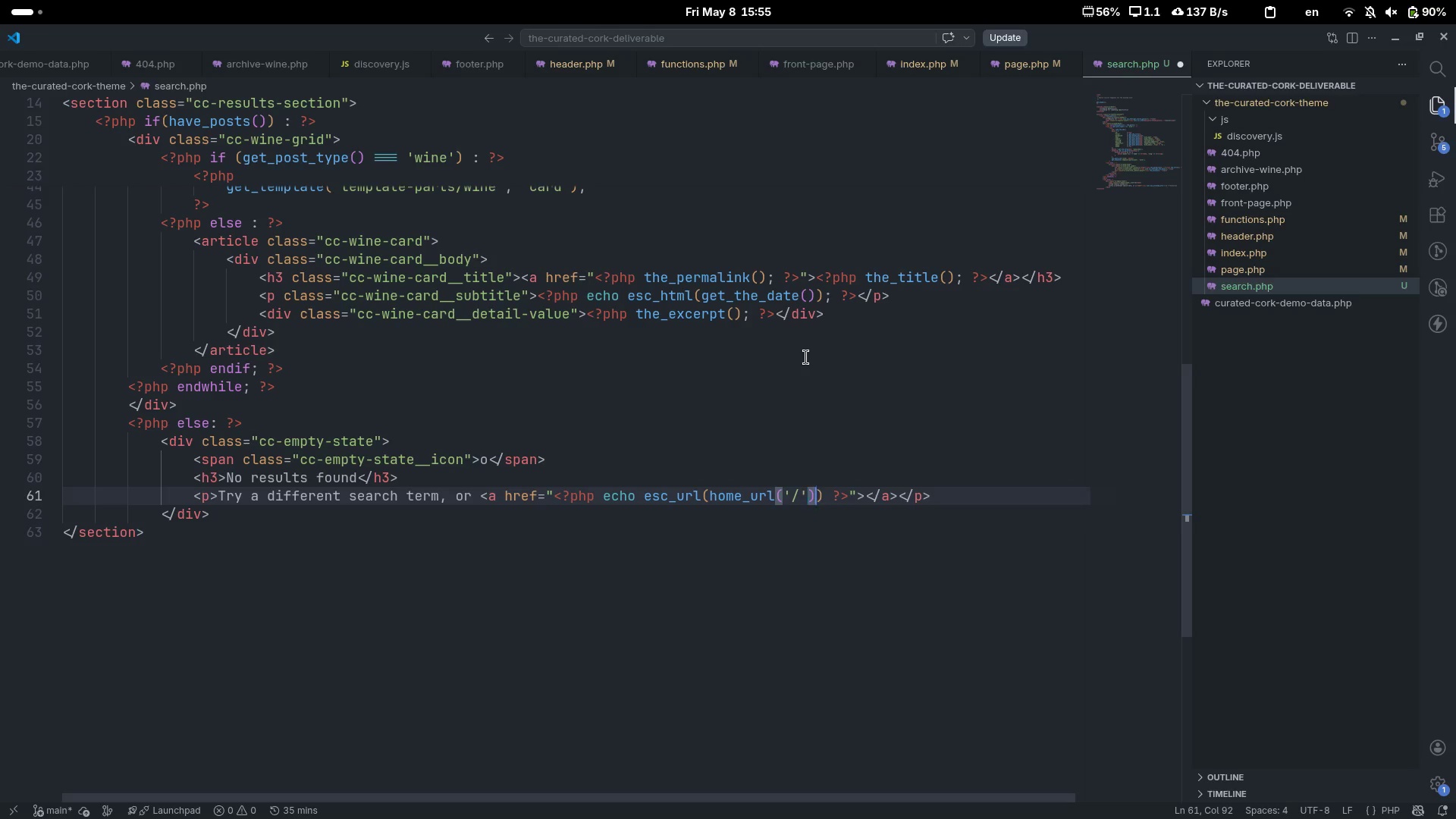 
key(ArrowRight)
 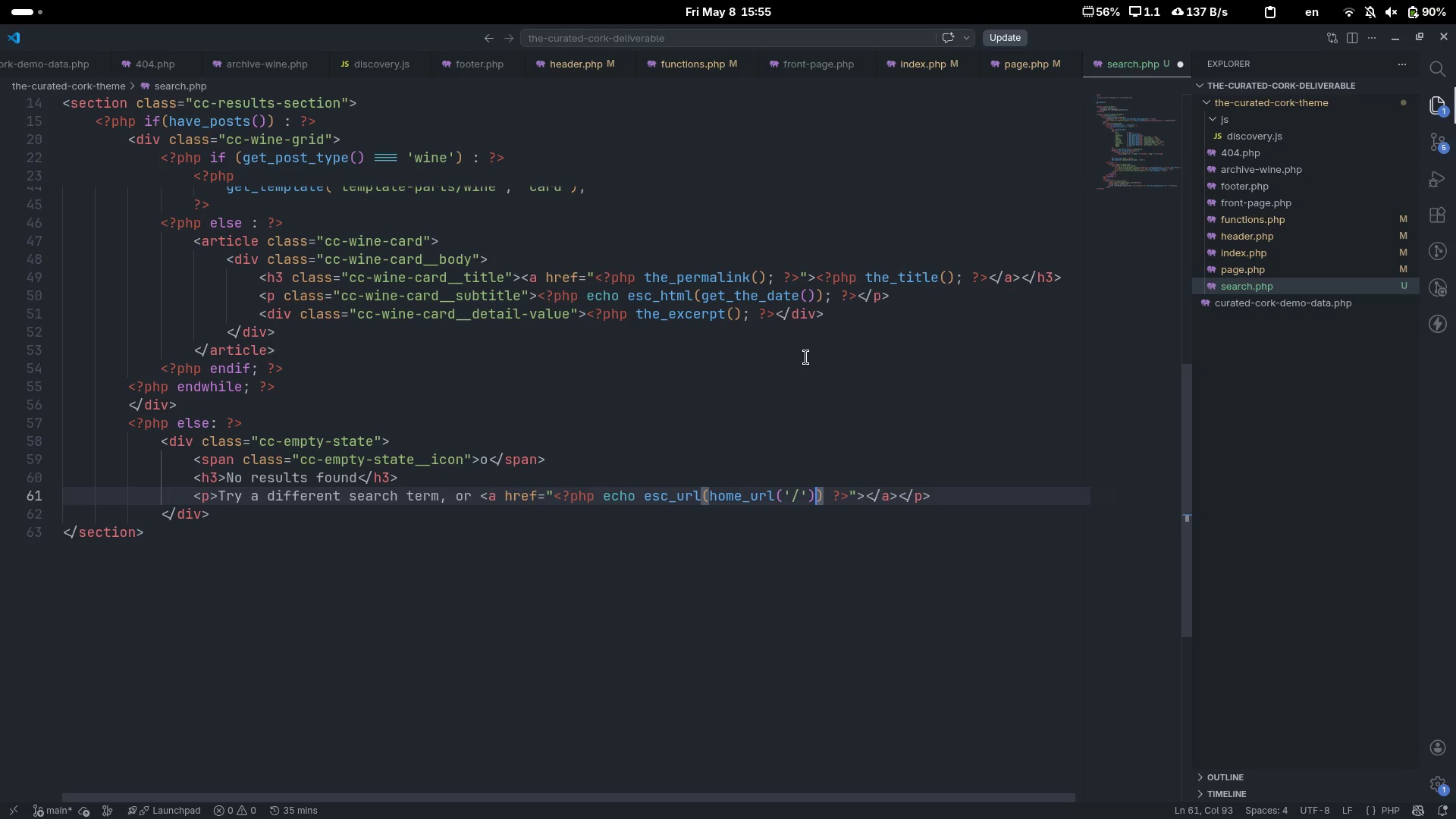 
key(ArrowRight)
 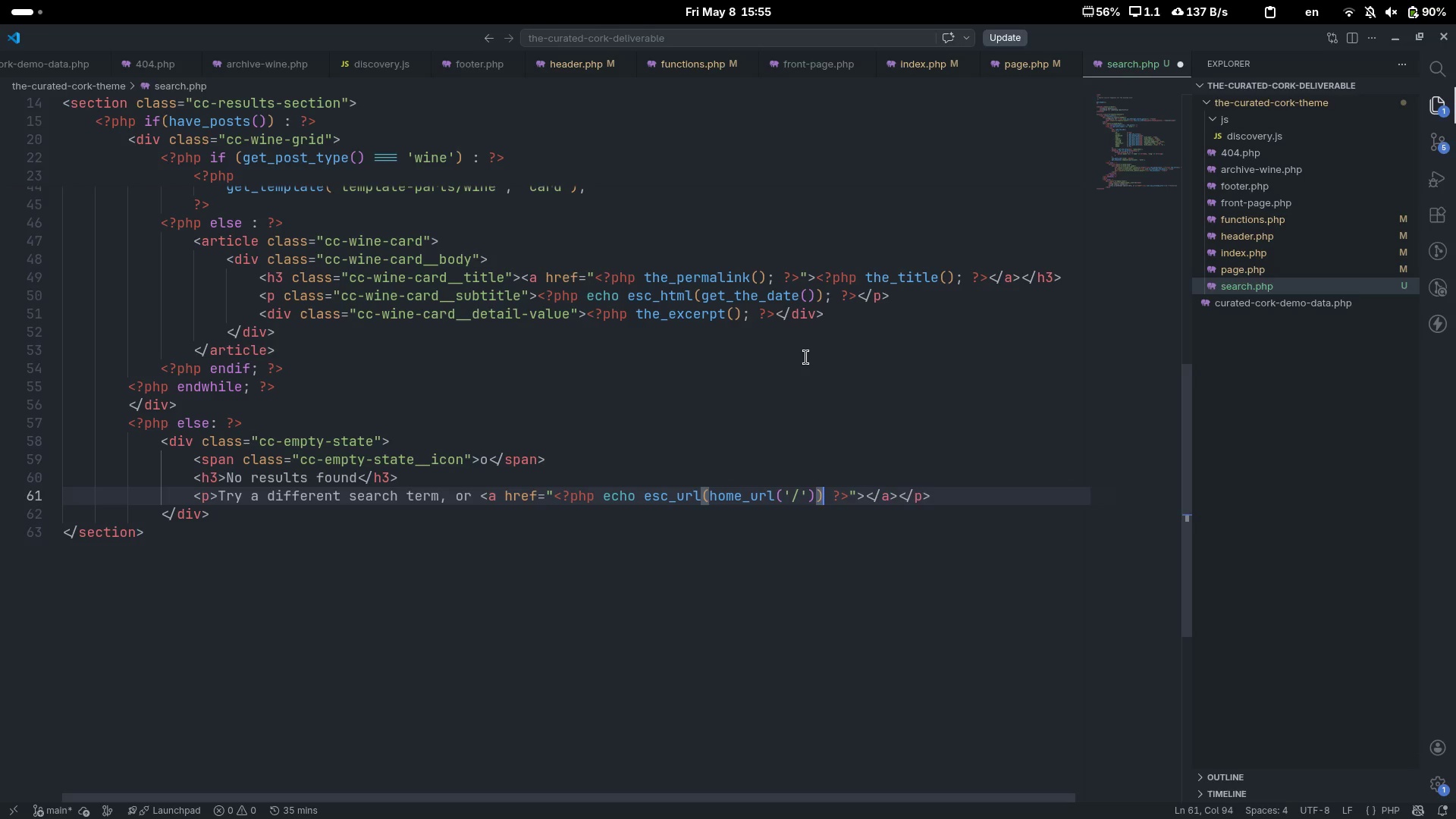 
key(Semicolon)
 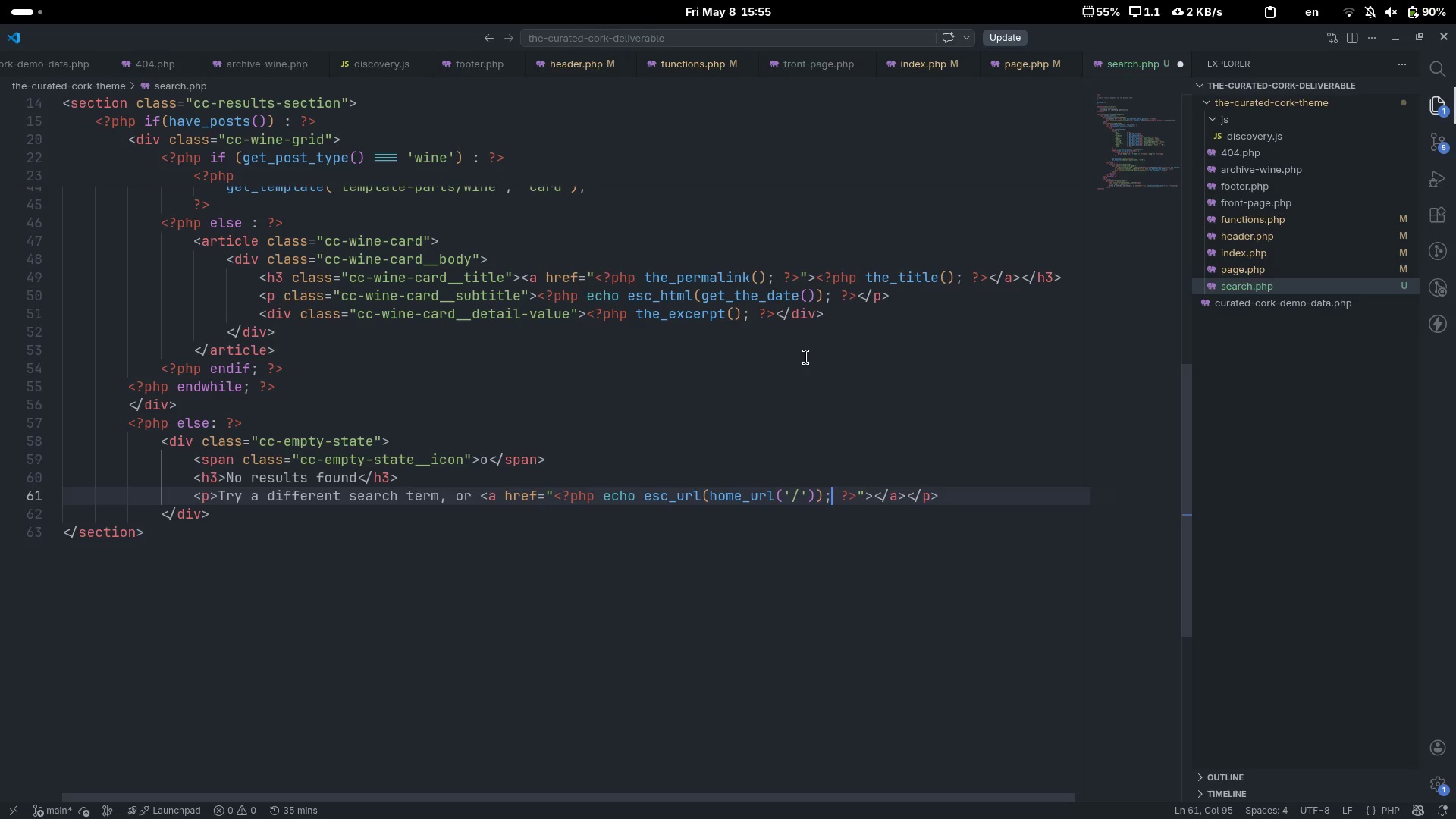 
key(ArrowRight)
 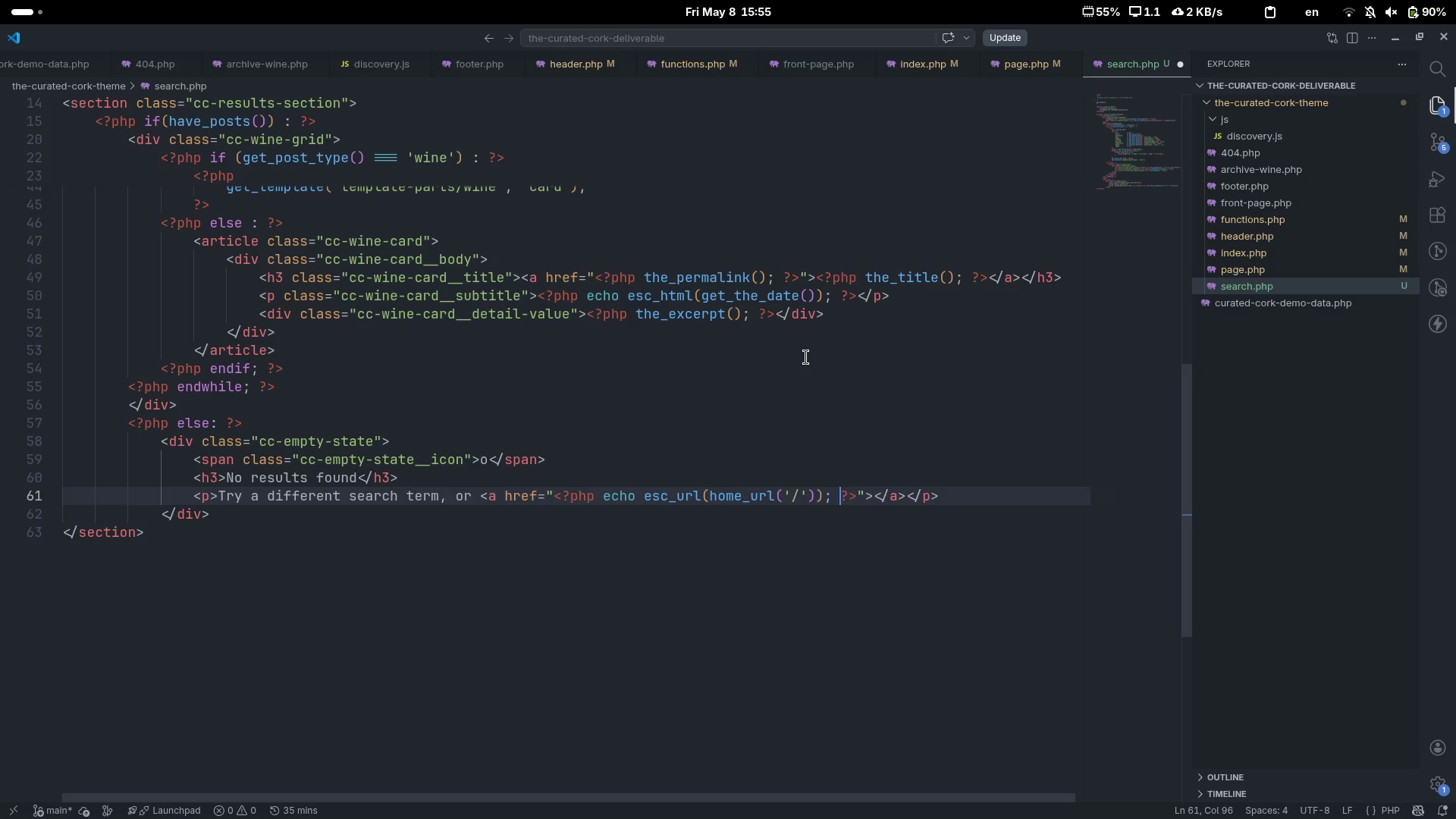 
key(ArrowRight)
 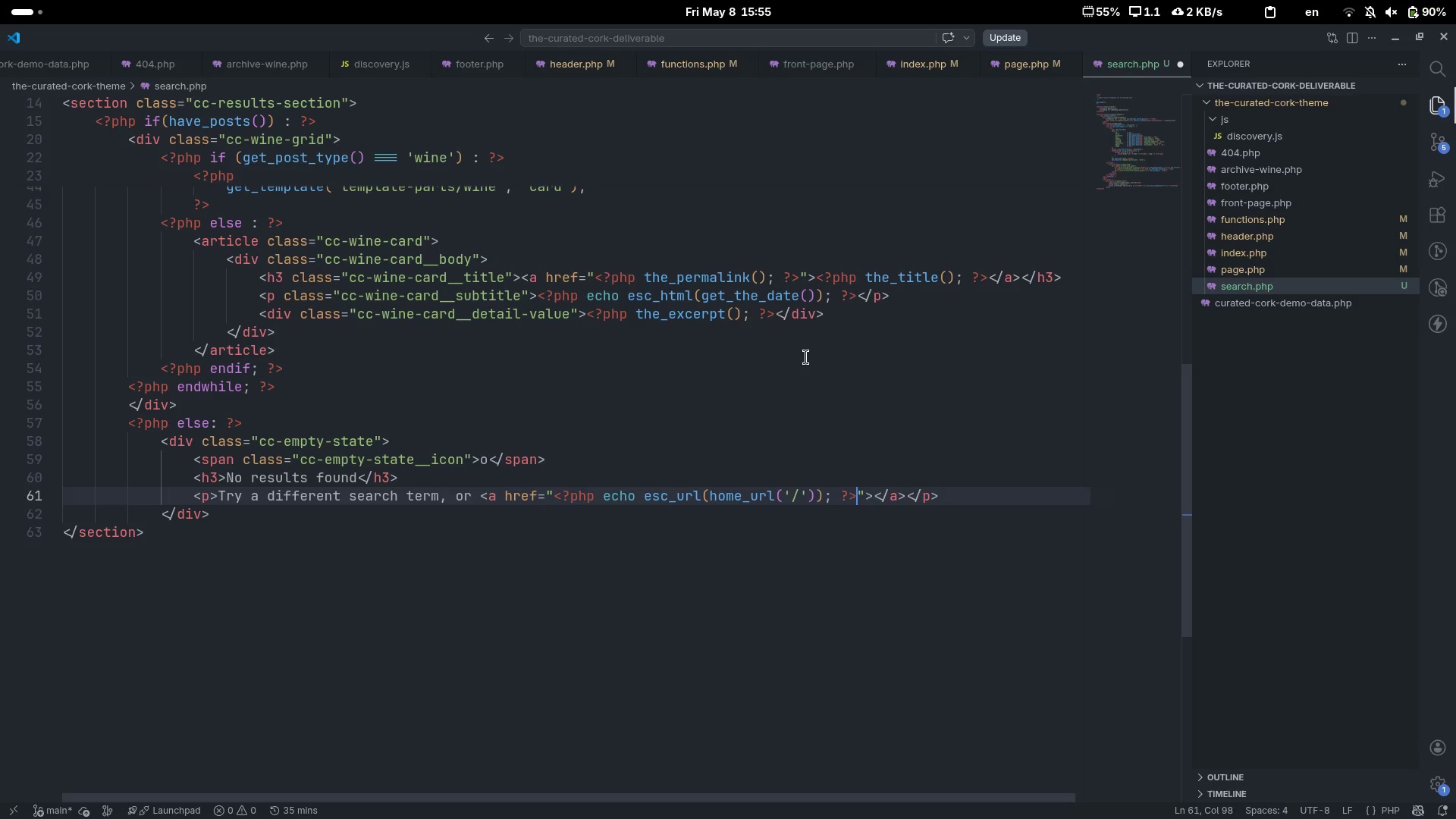 
key(ArrowRight)
 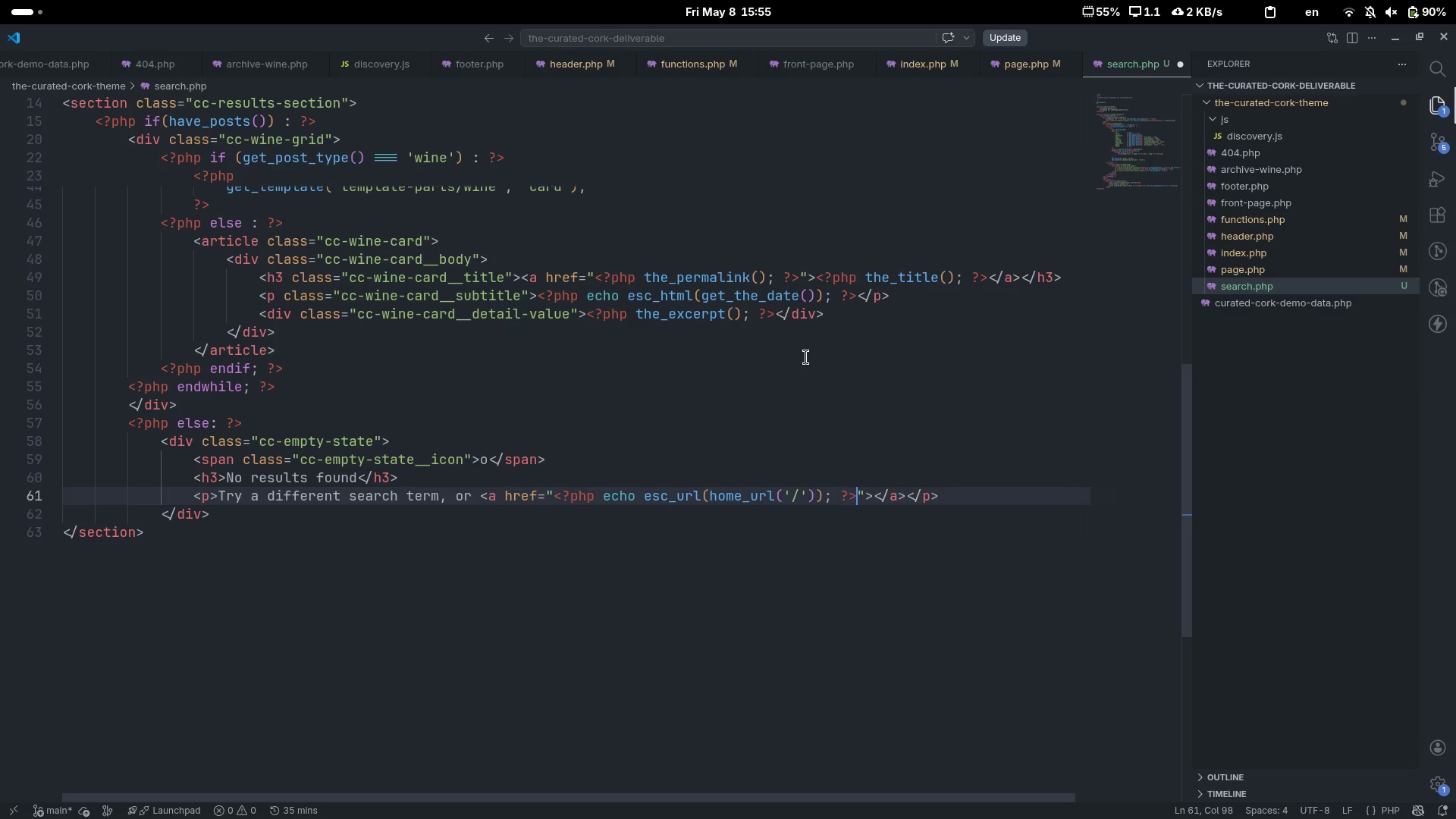 
key(ArrowRight)
 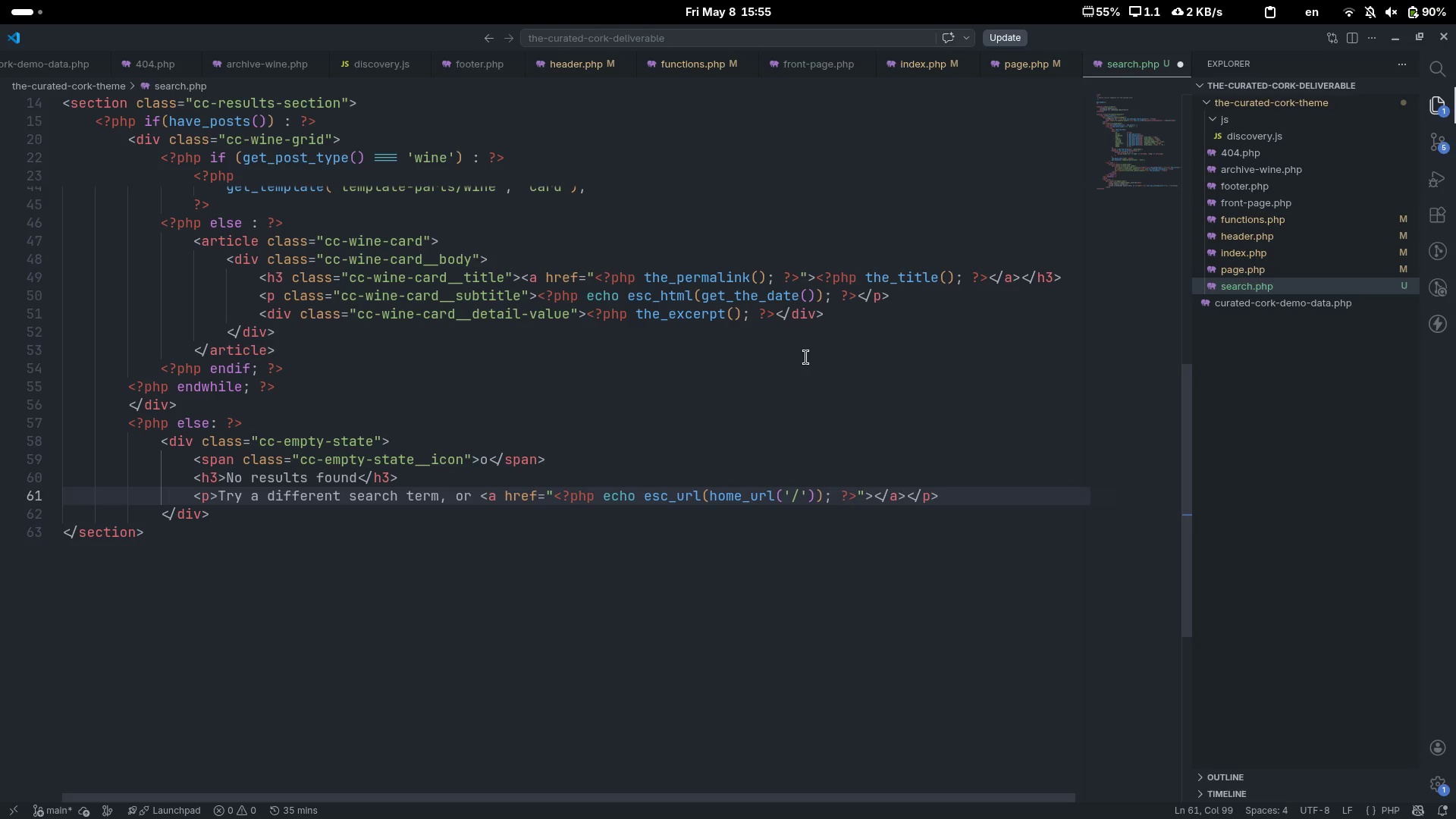 
key(ArrowRight)
 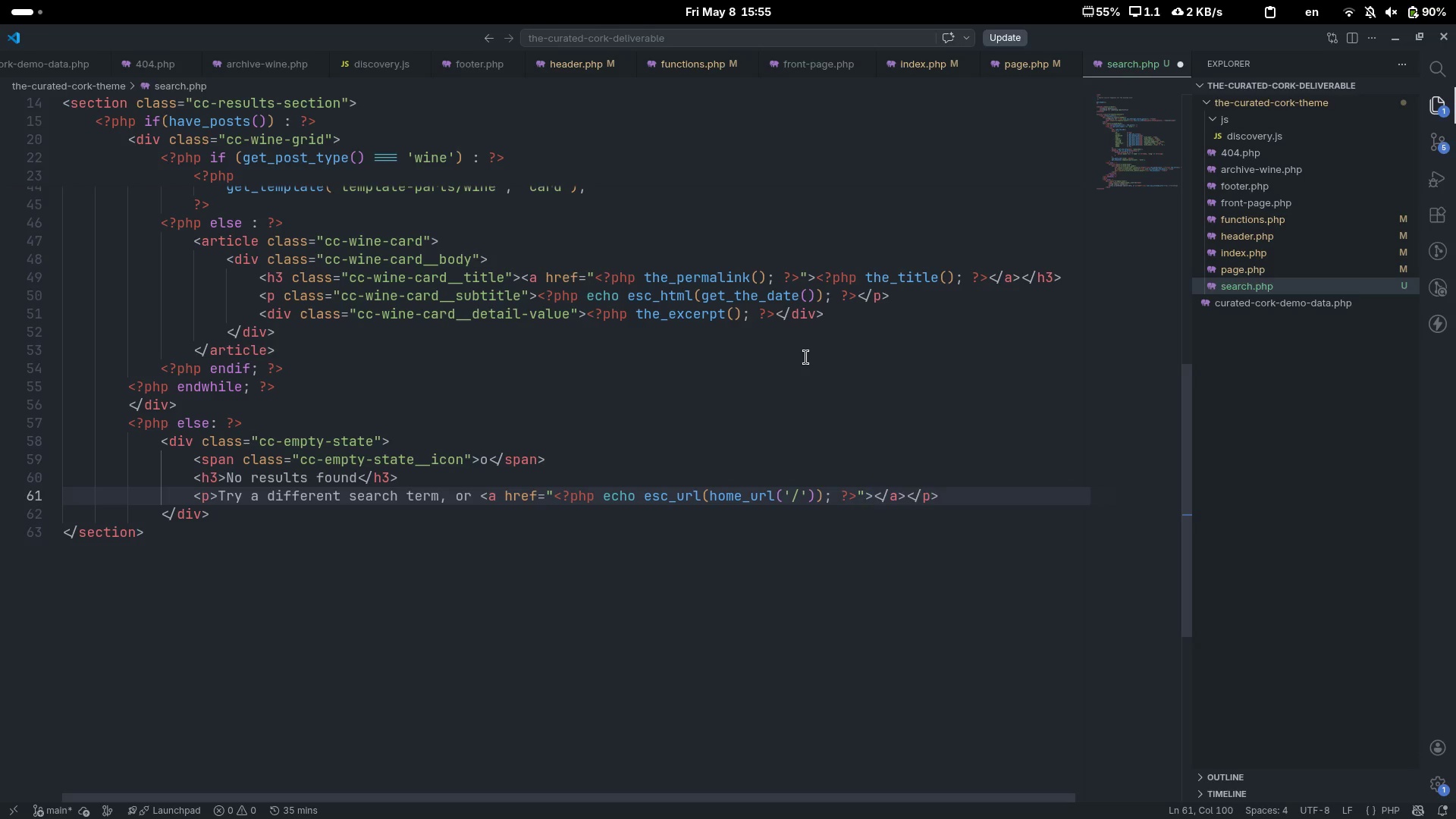 
type(broew)
key(Backspace)
key(Backspace)
type(wse a)
key(Backspace)
type(by mood)
 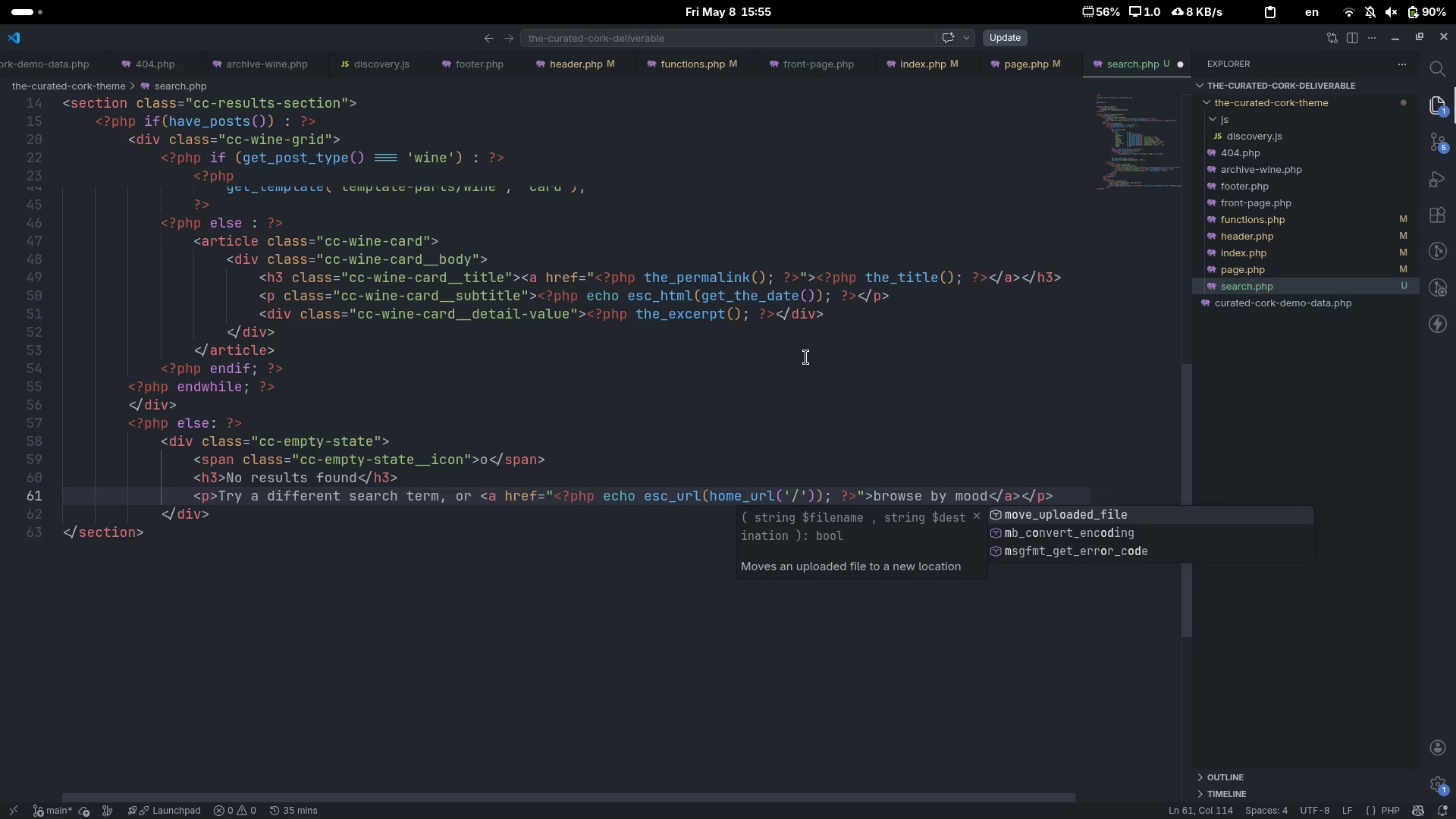 
scroll: coordinate [806, 357], scroll_direction: down, amount: 4.0
 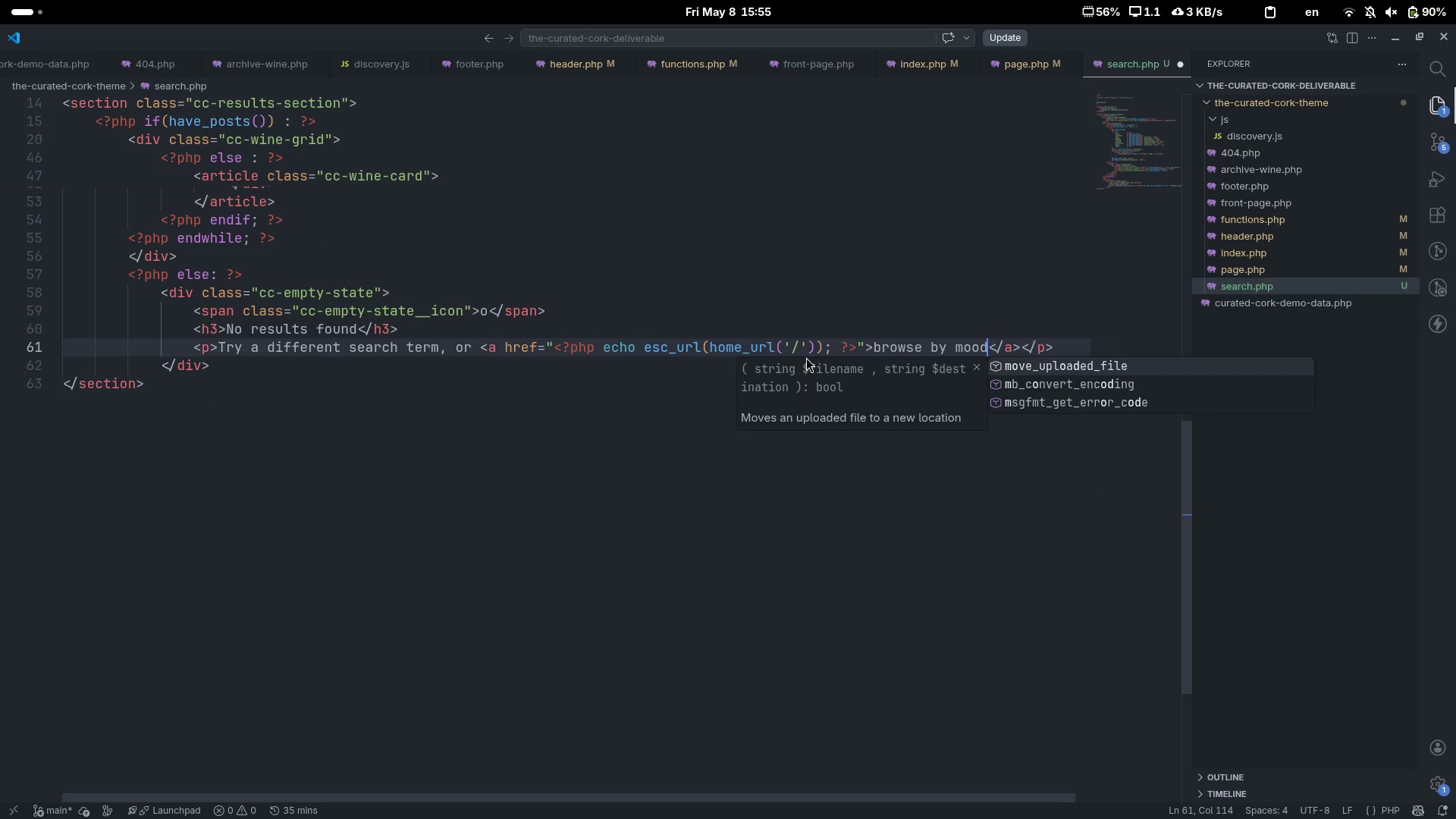 
key(Control+ControlLeft)
 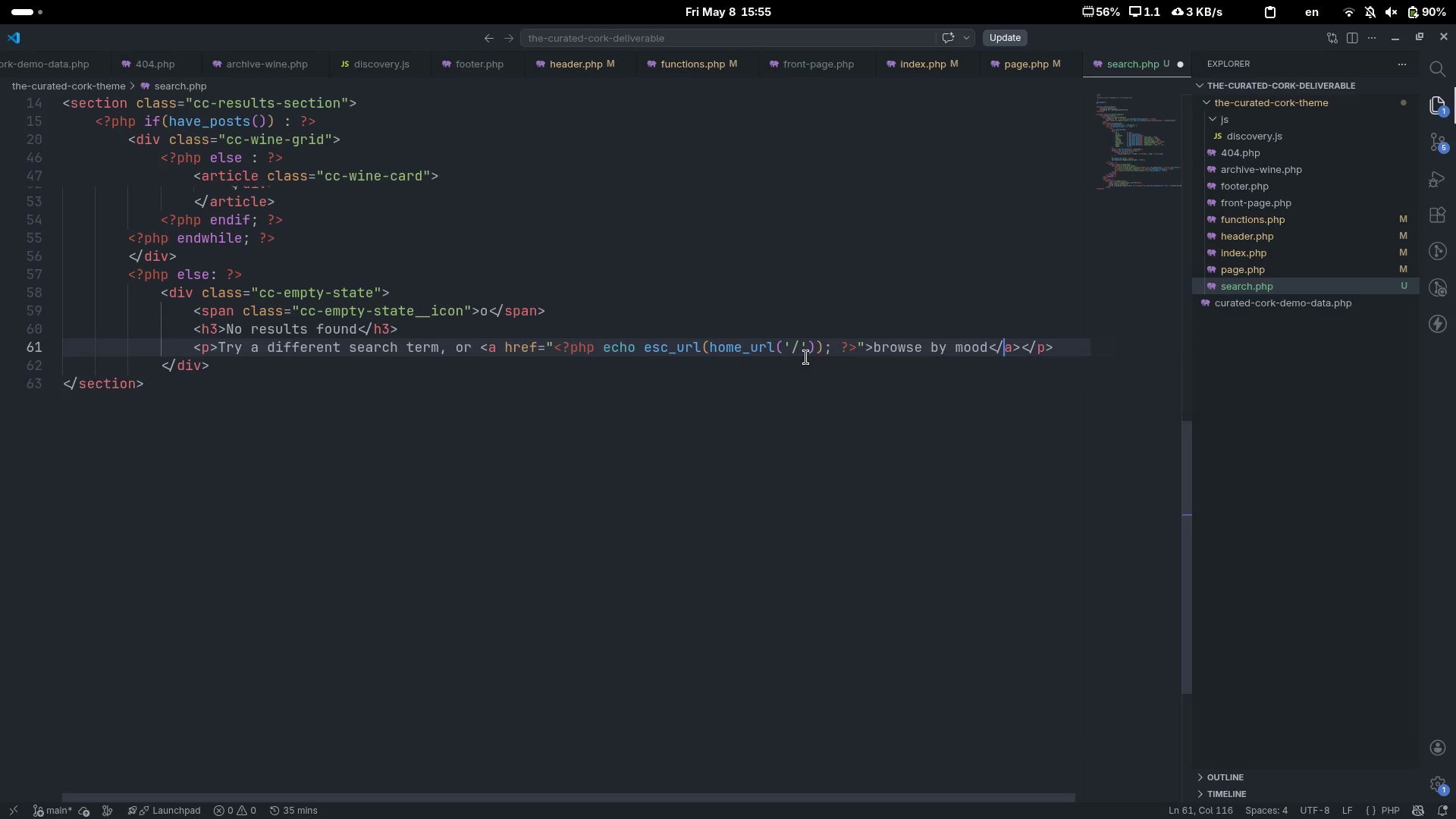 
key(Control+ArrowRight)
 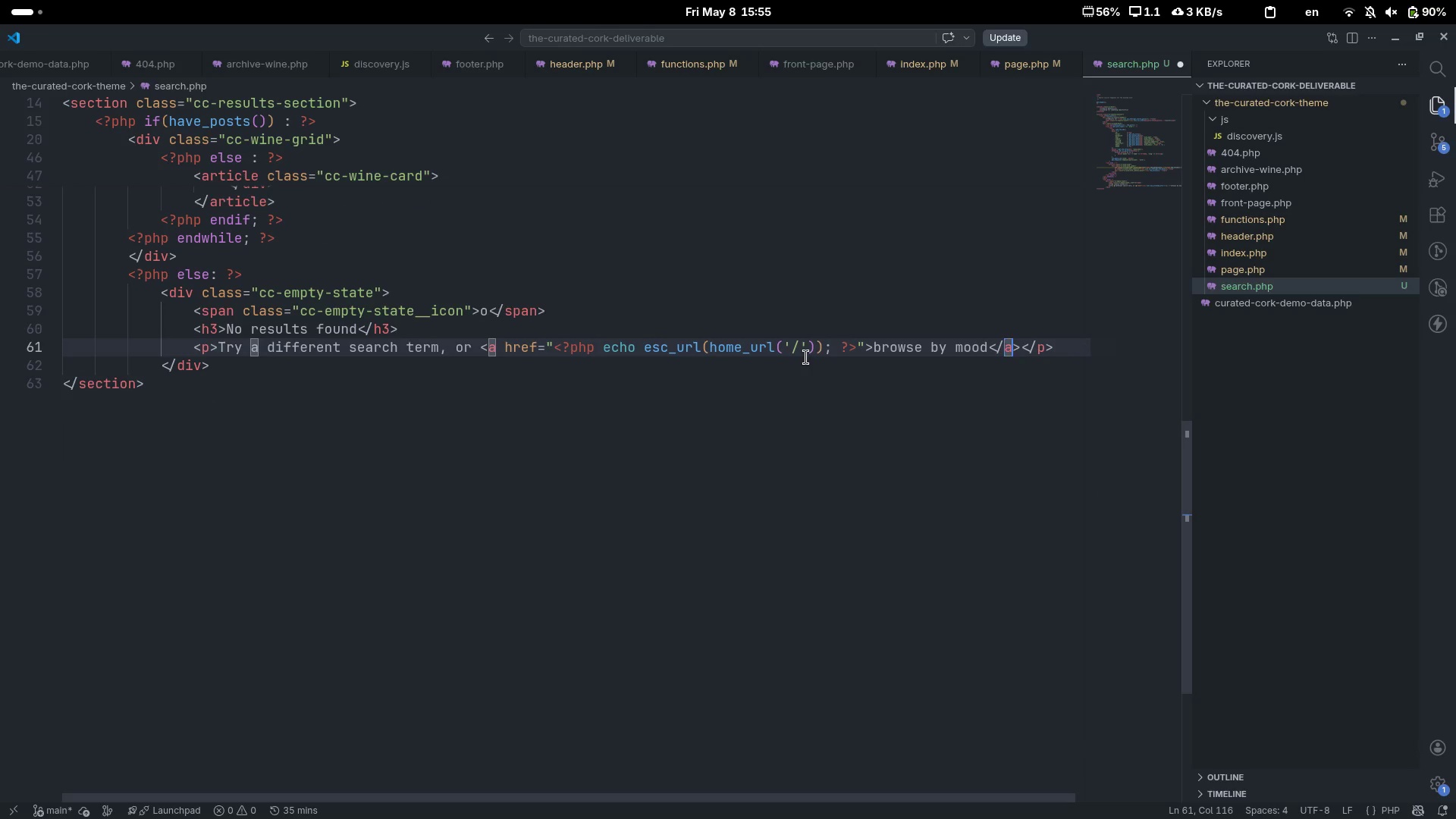 
key(ArrowRight)
 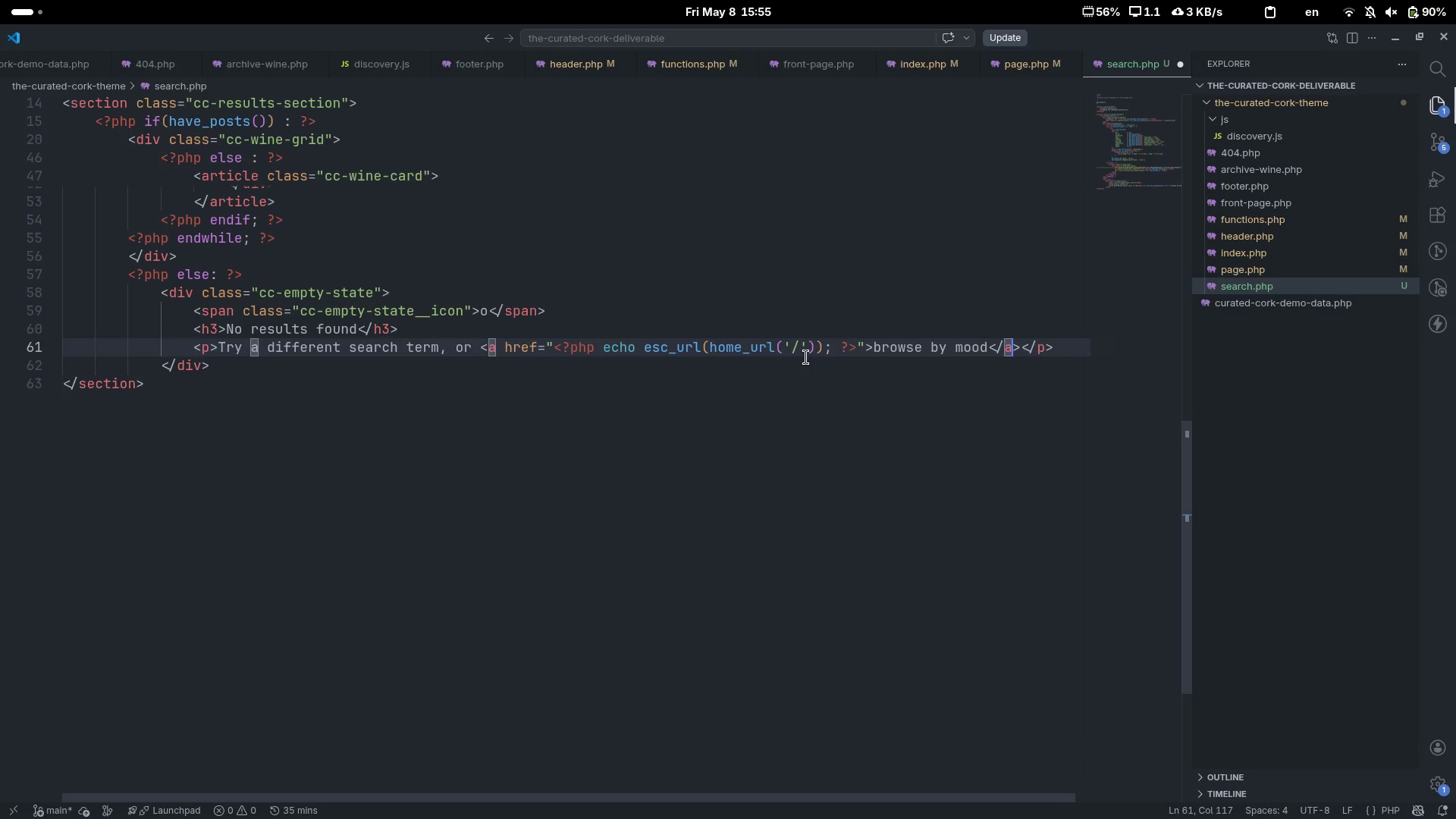 
key(ArrowRight)
 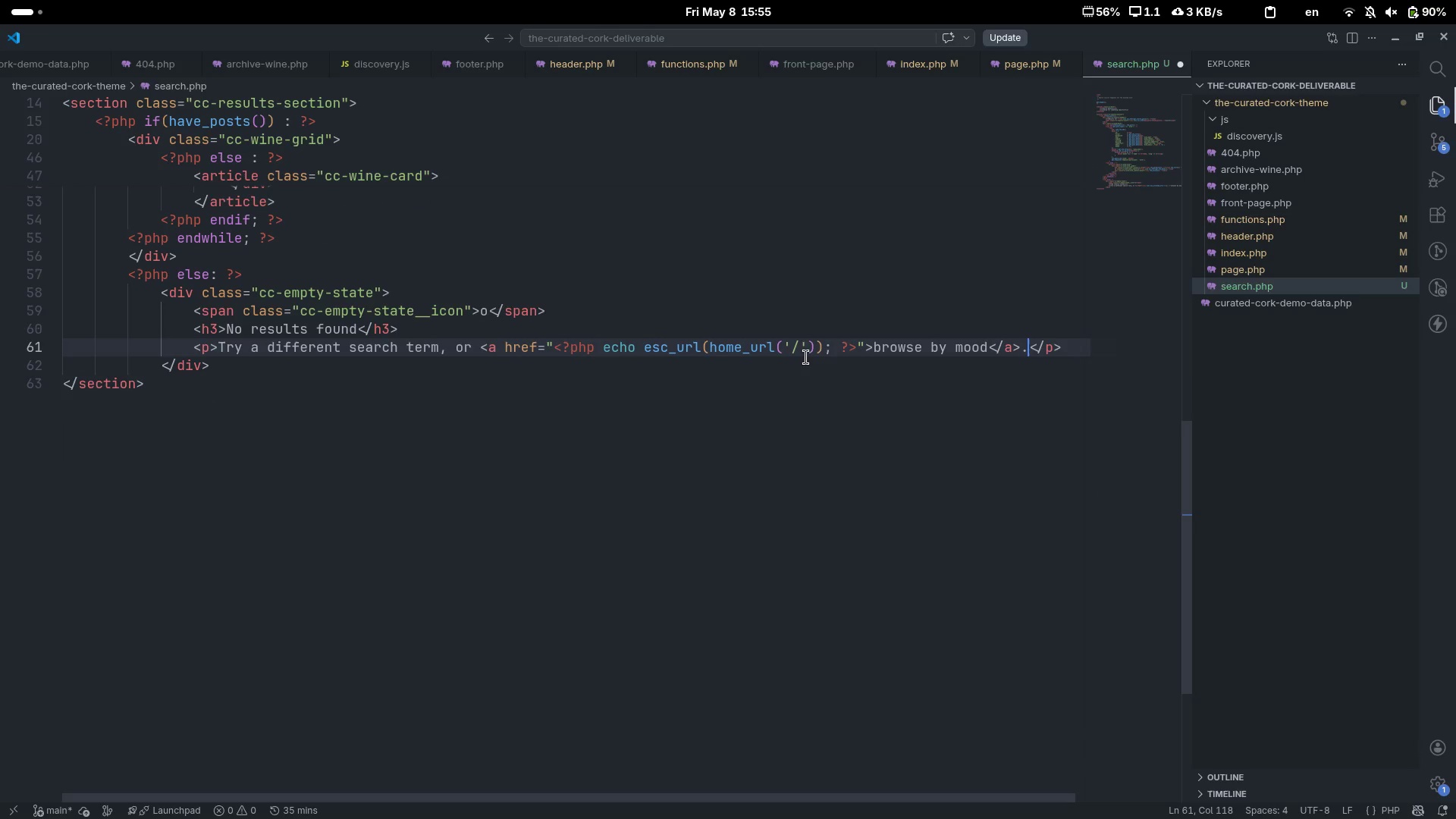 
key(Period)
 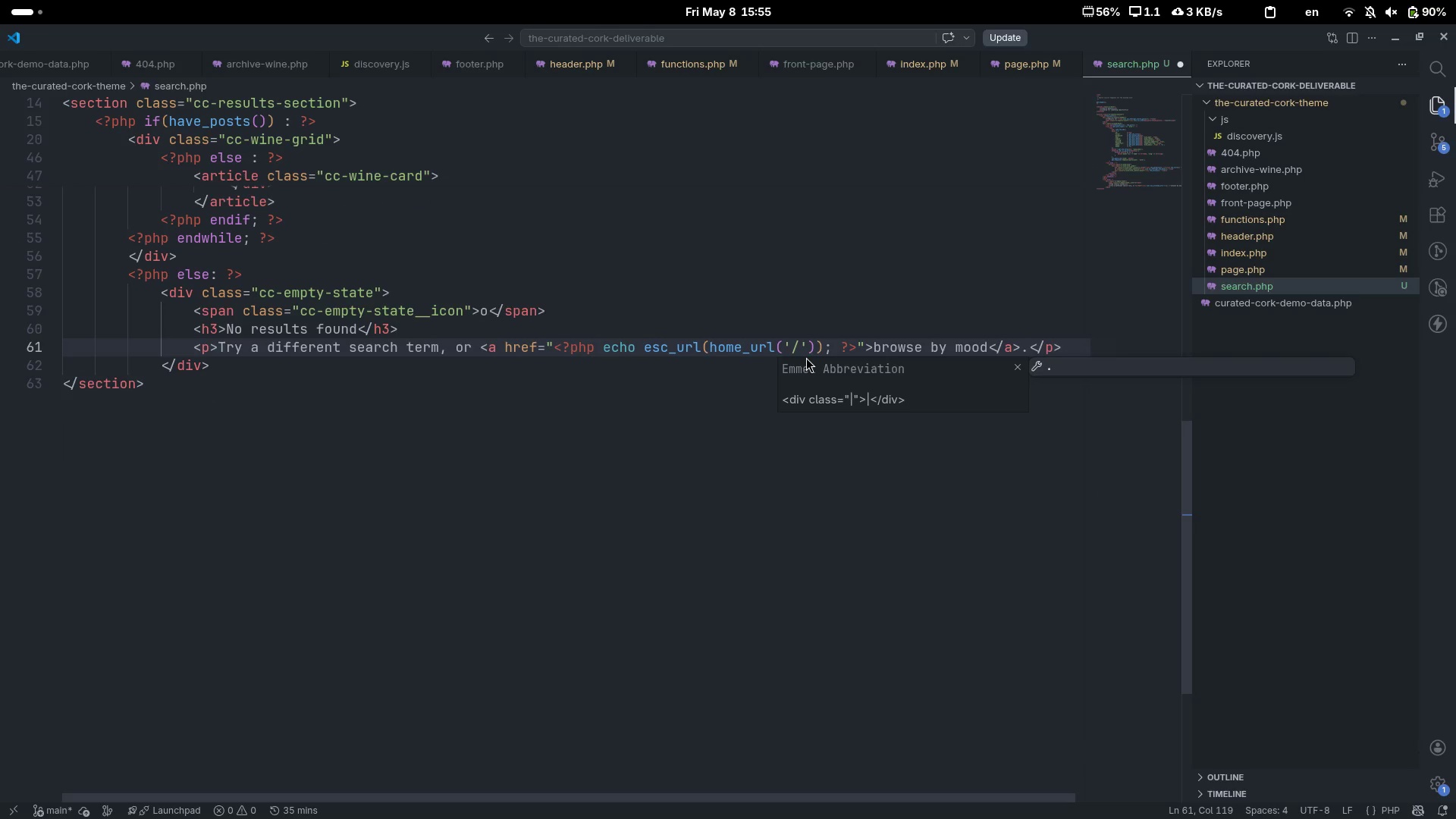 
key(Escape)
 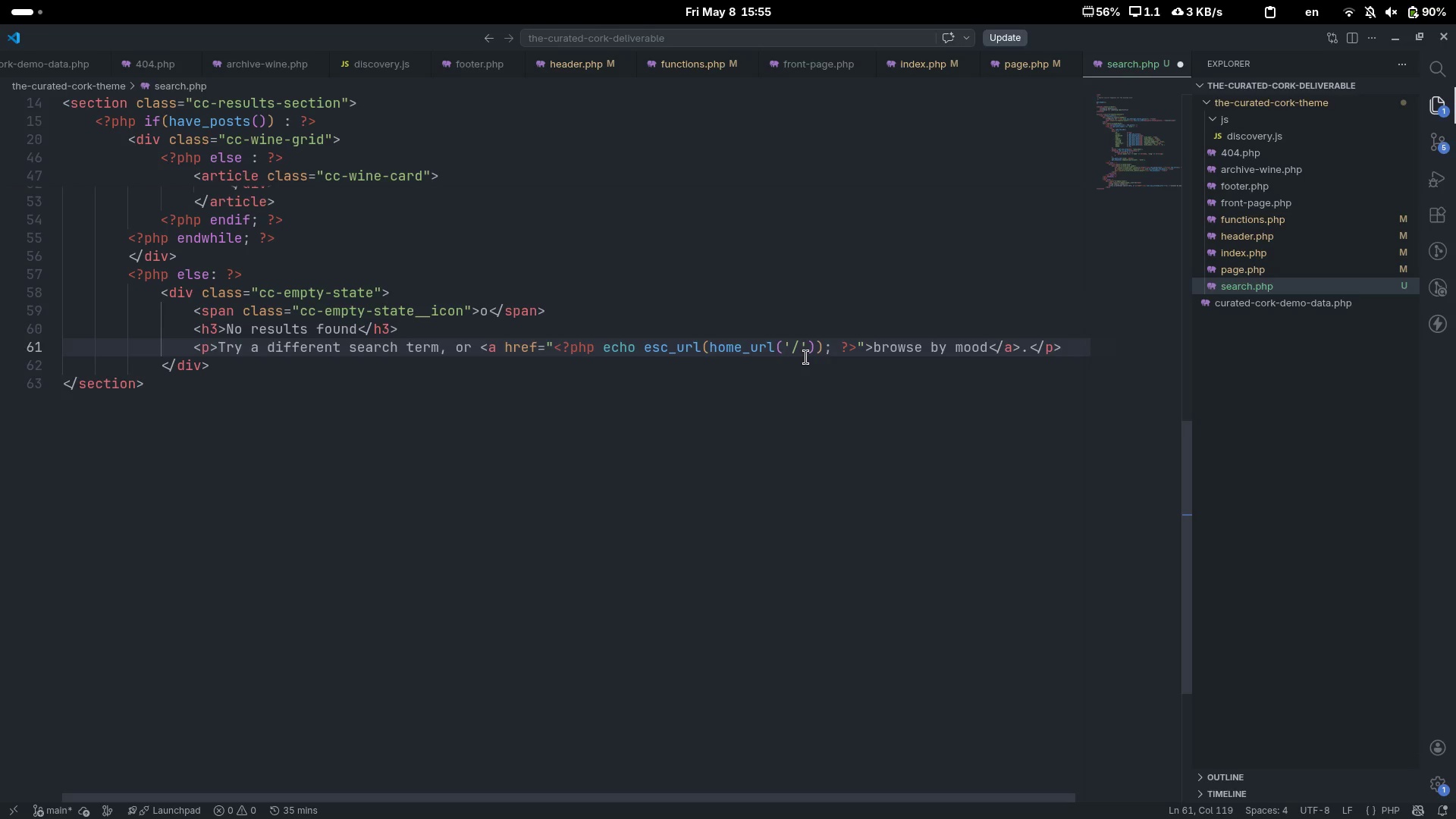 
key(ArrowDown)
 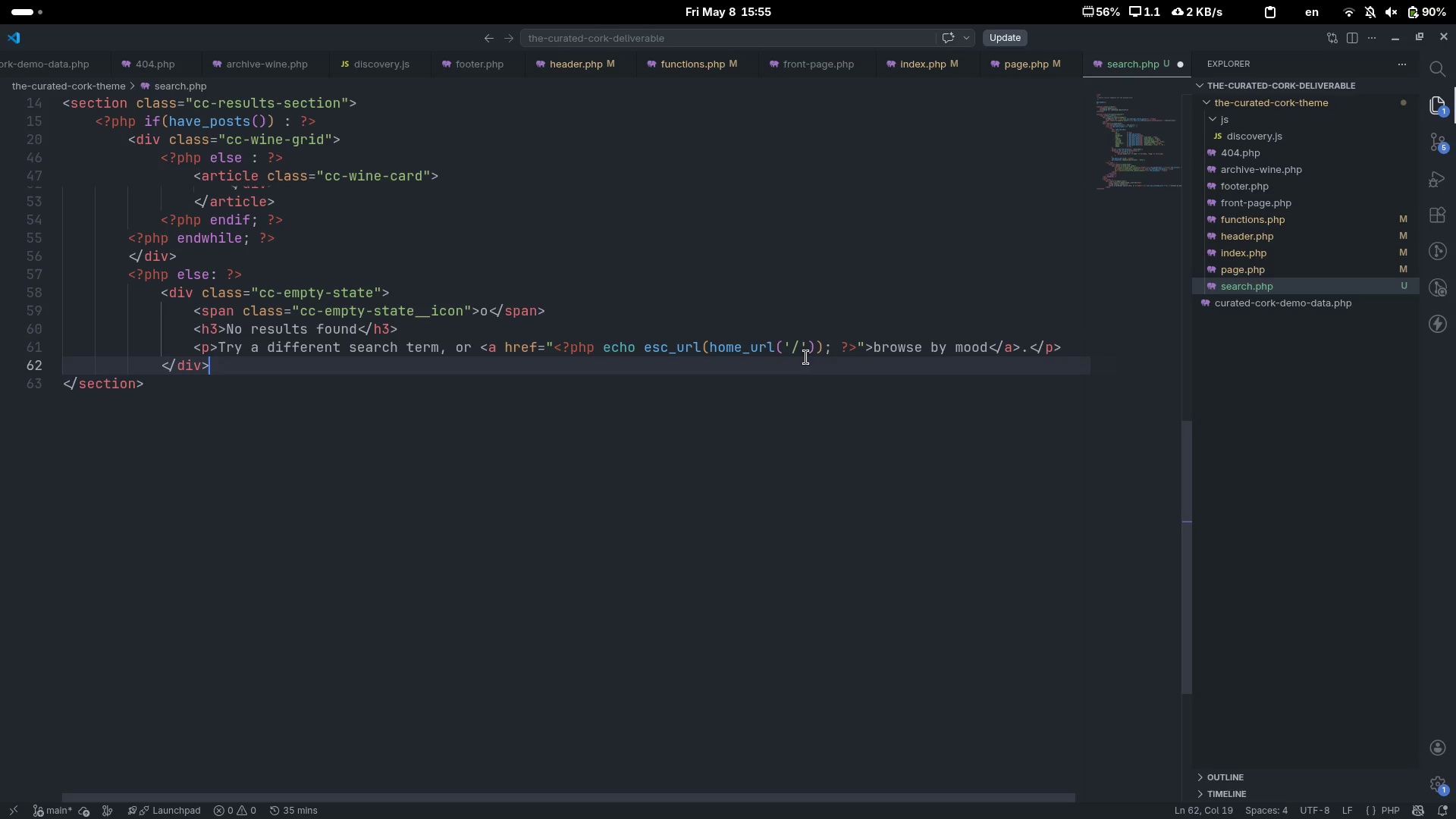 
key(Enter)
 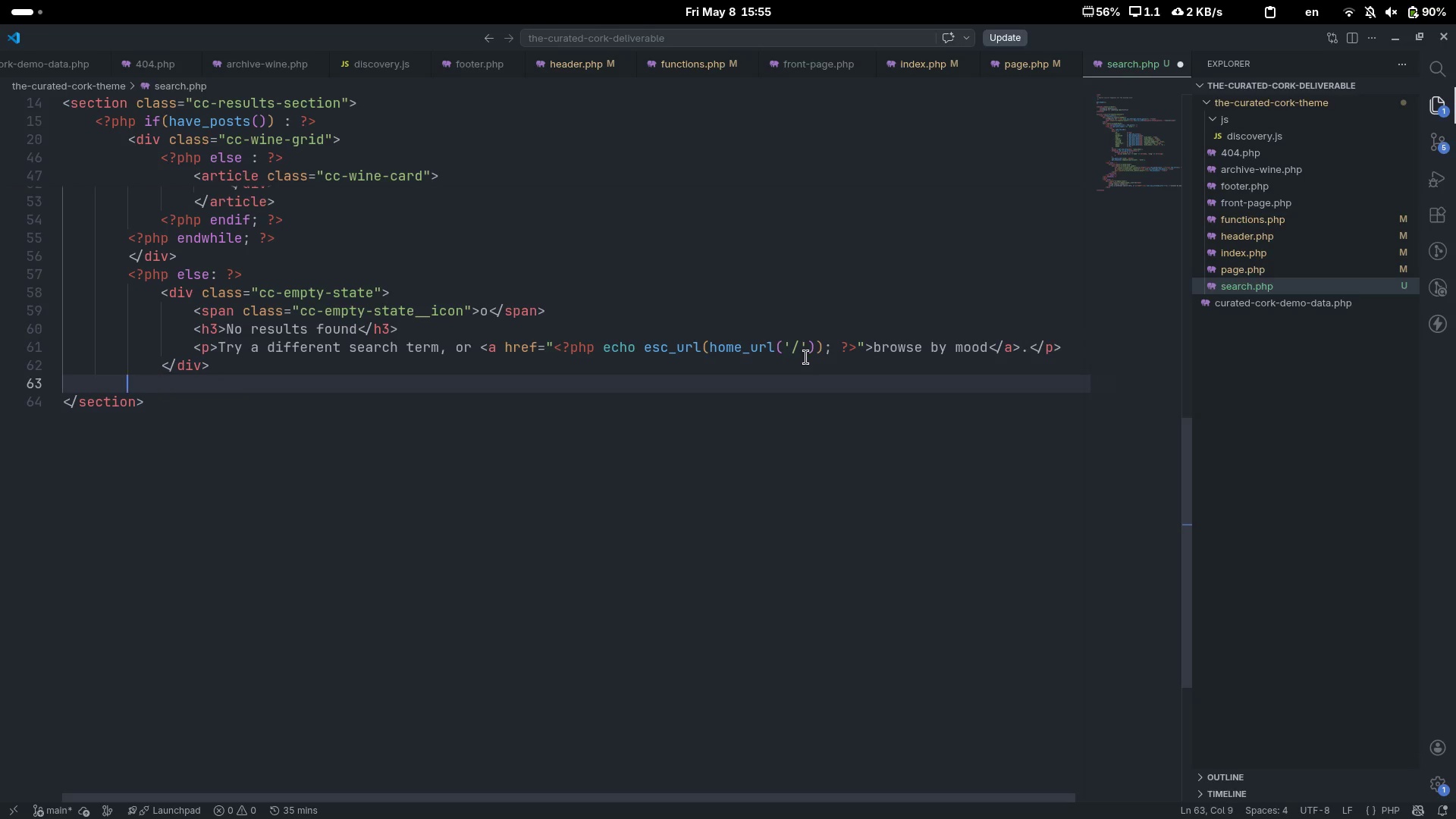 
key(Backspace)
 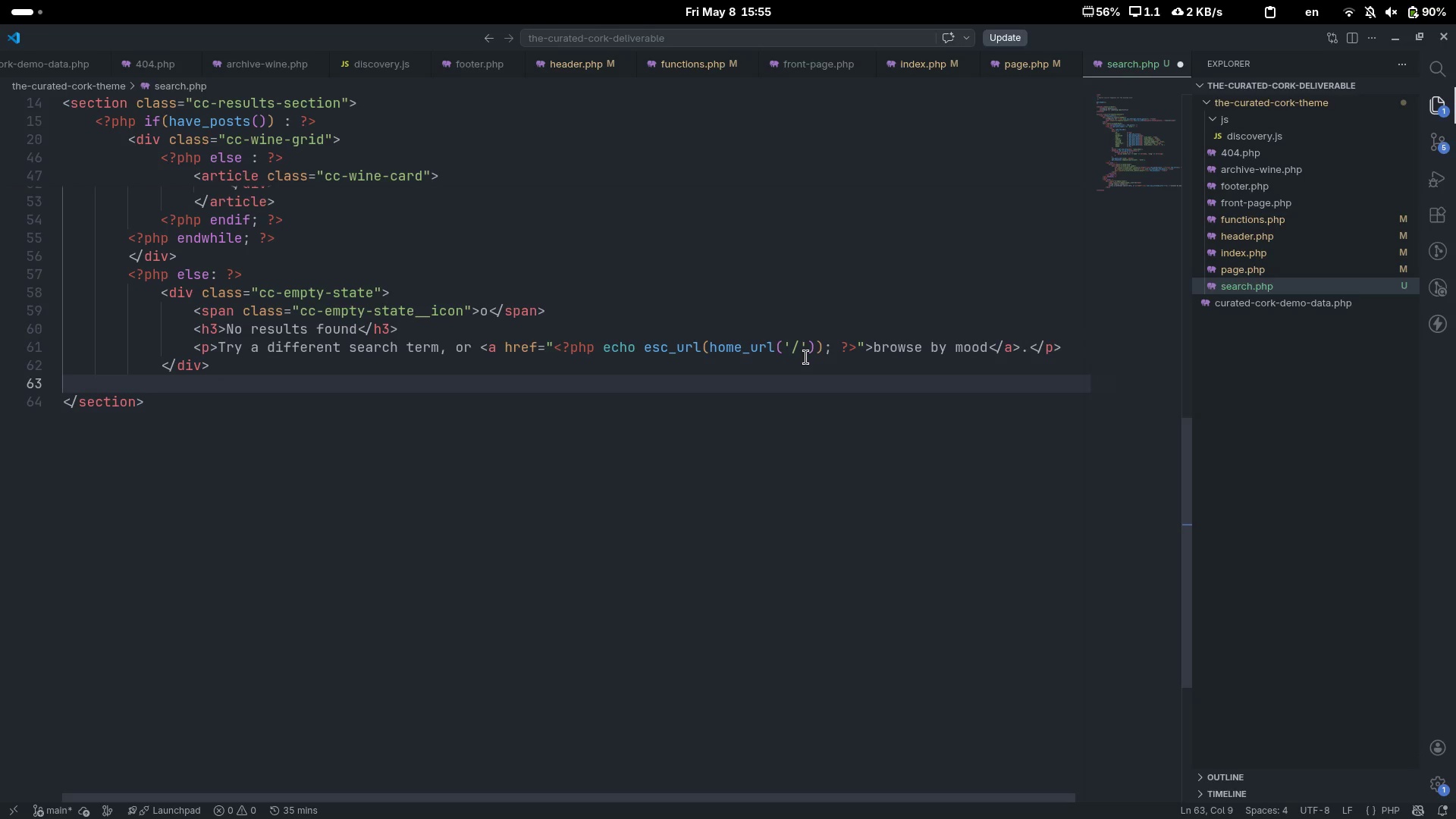 
key(Shift+Comma)
 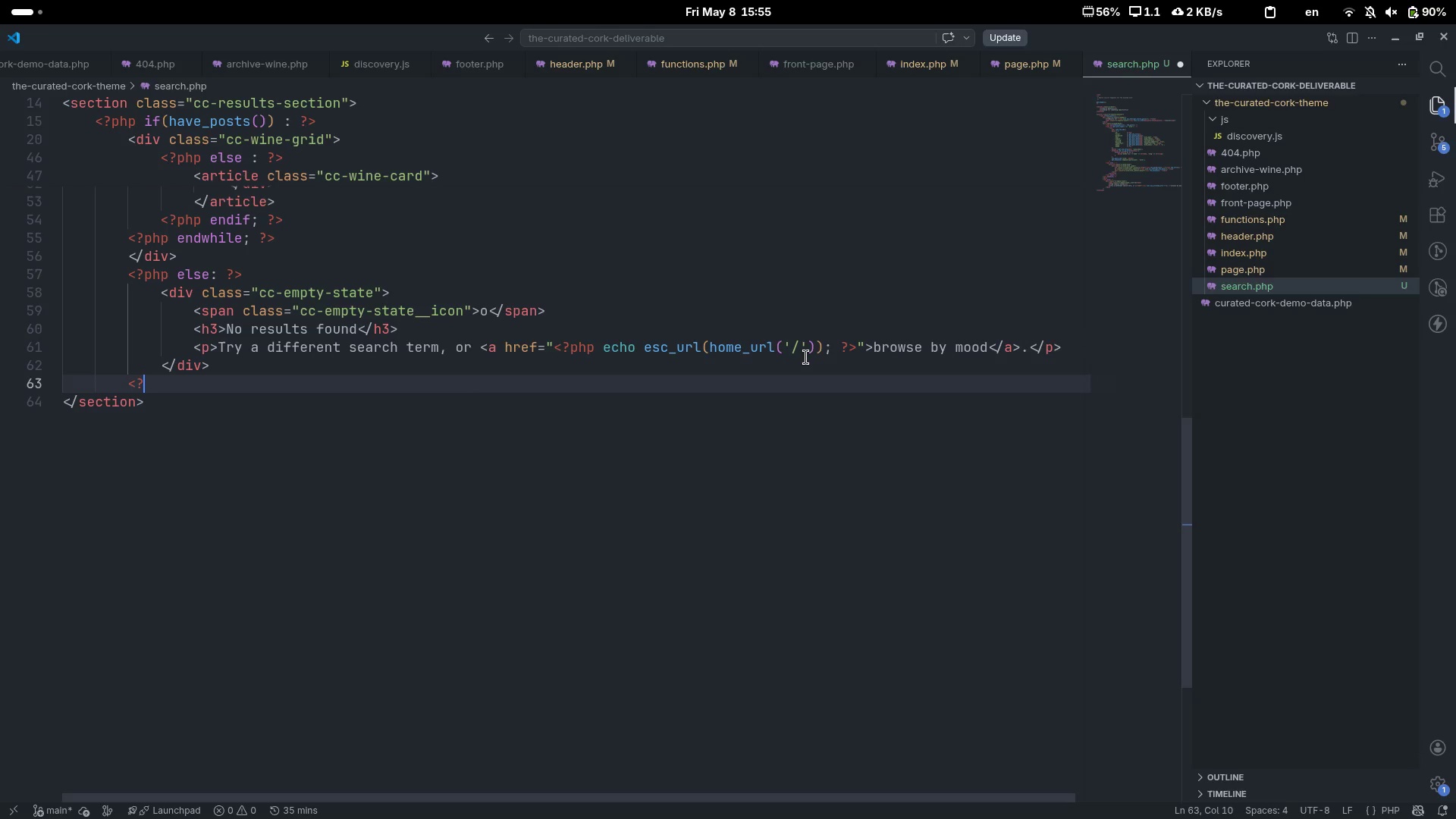 
key(Shift+Slash)
 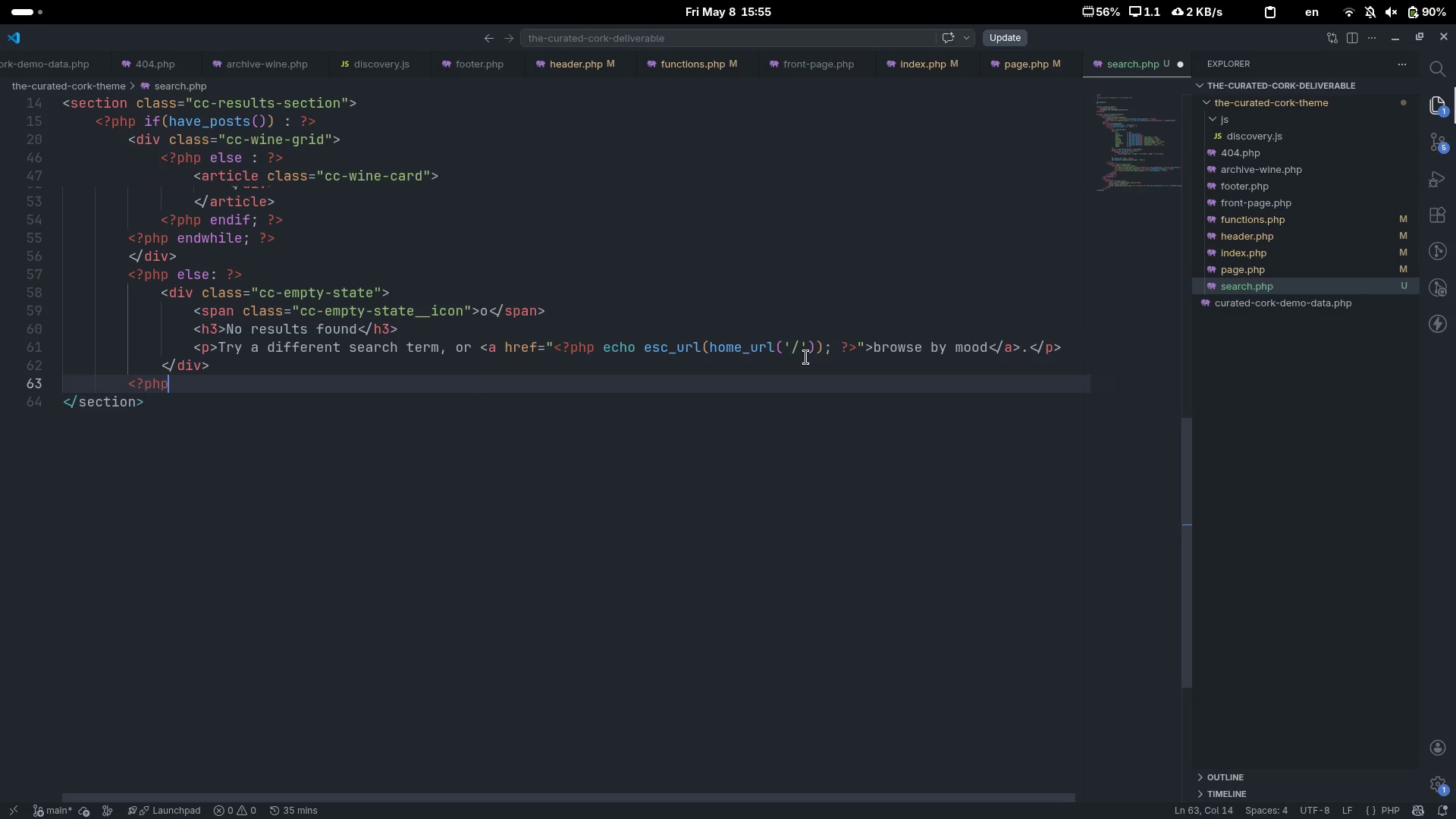 
key(Tab)
 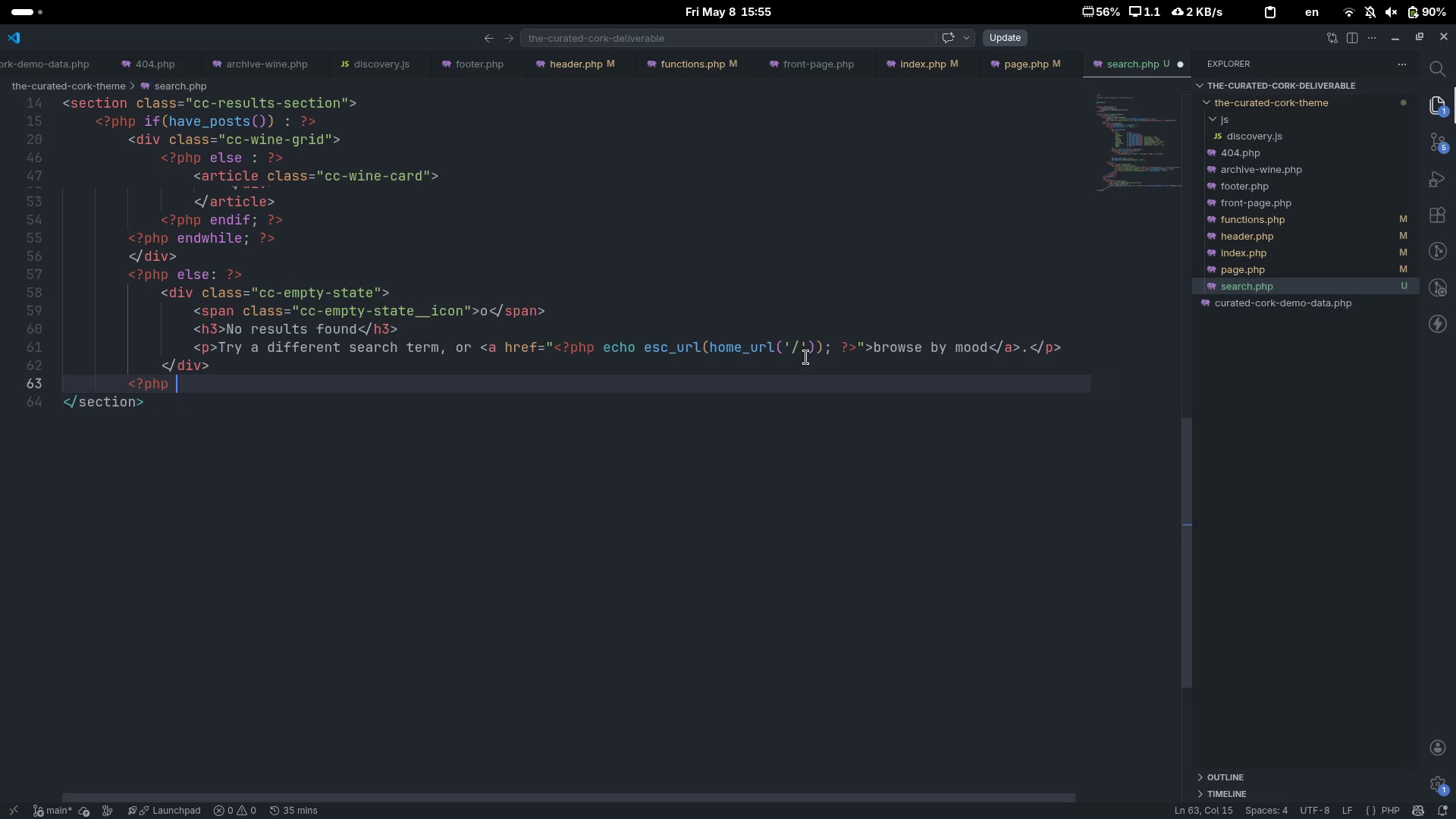 
key(Space)
 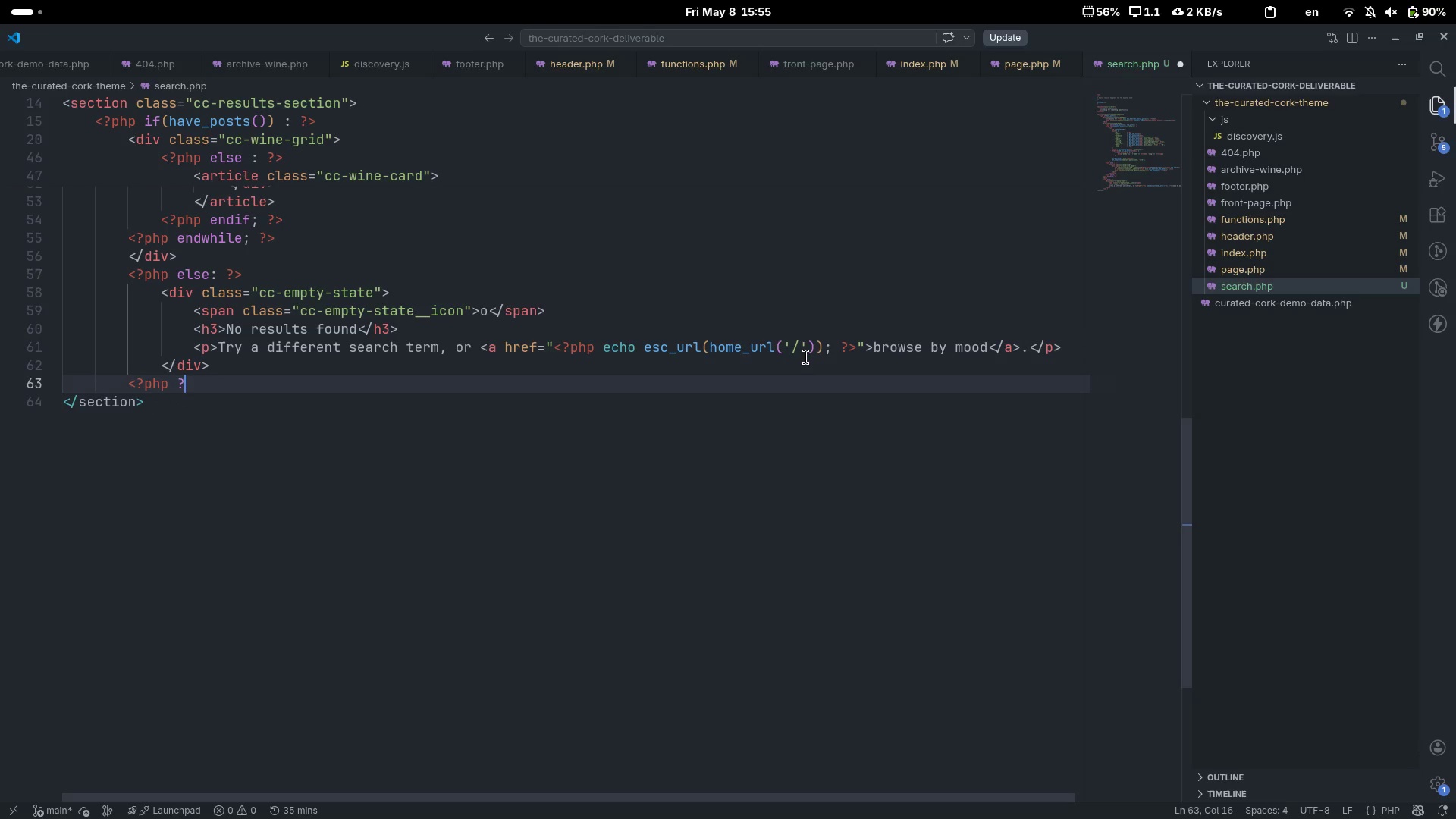 
key(Shift+Slash)
 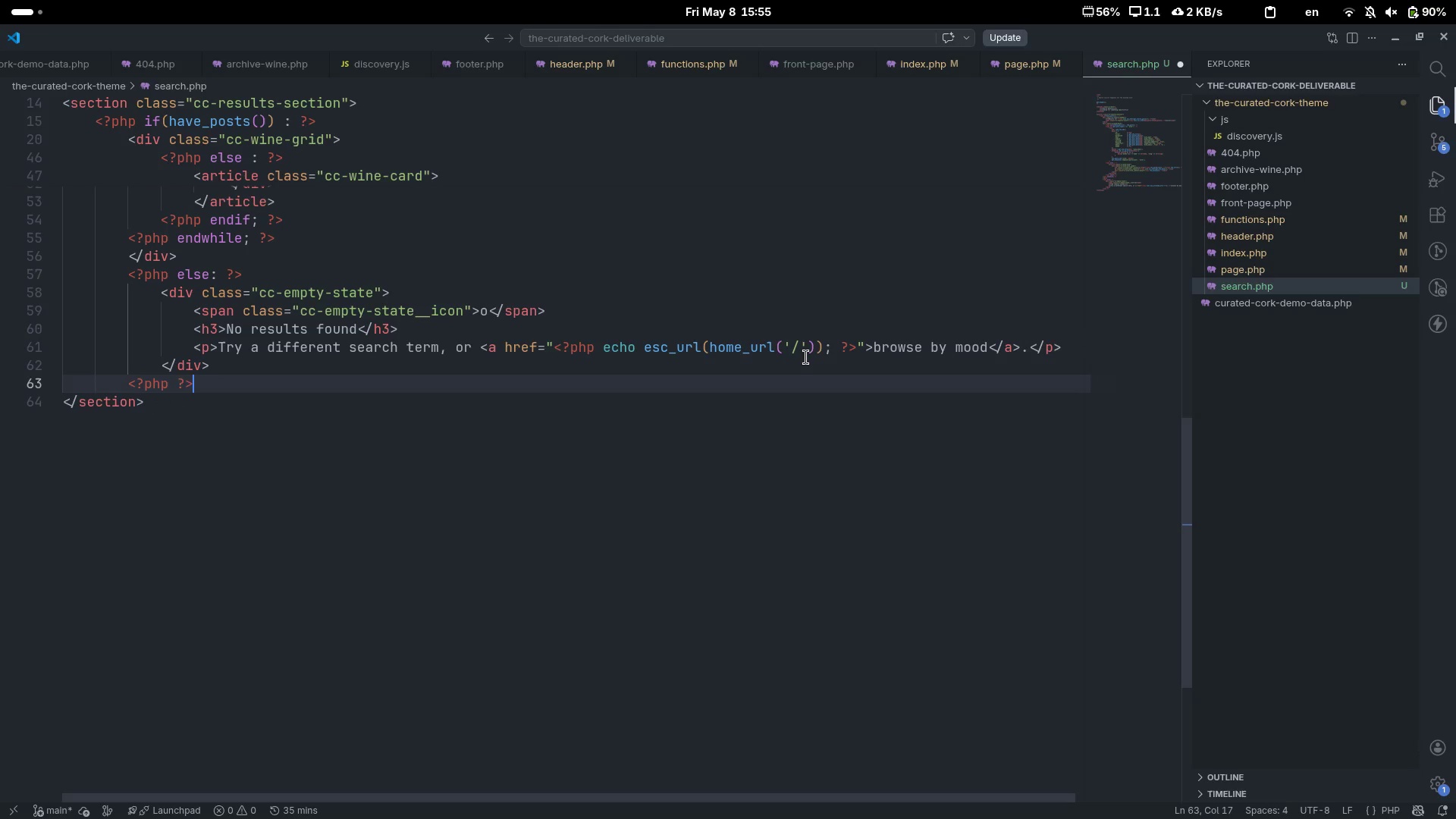 
key(Shift+Period)
 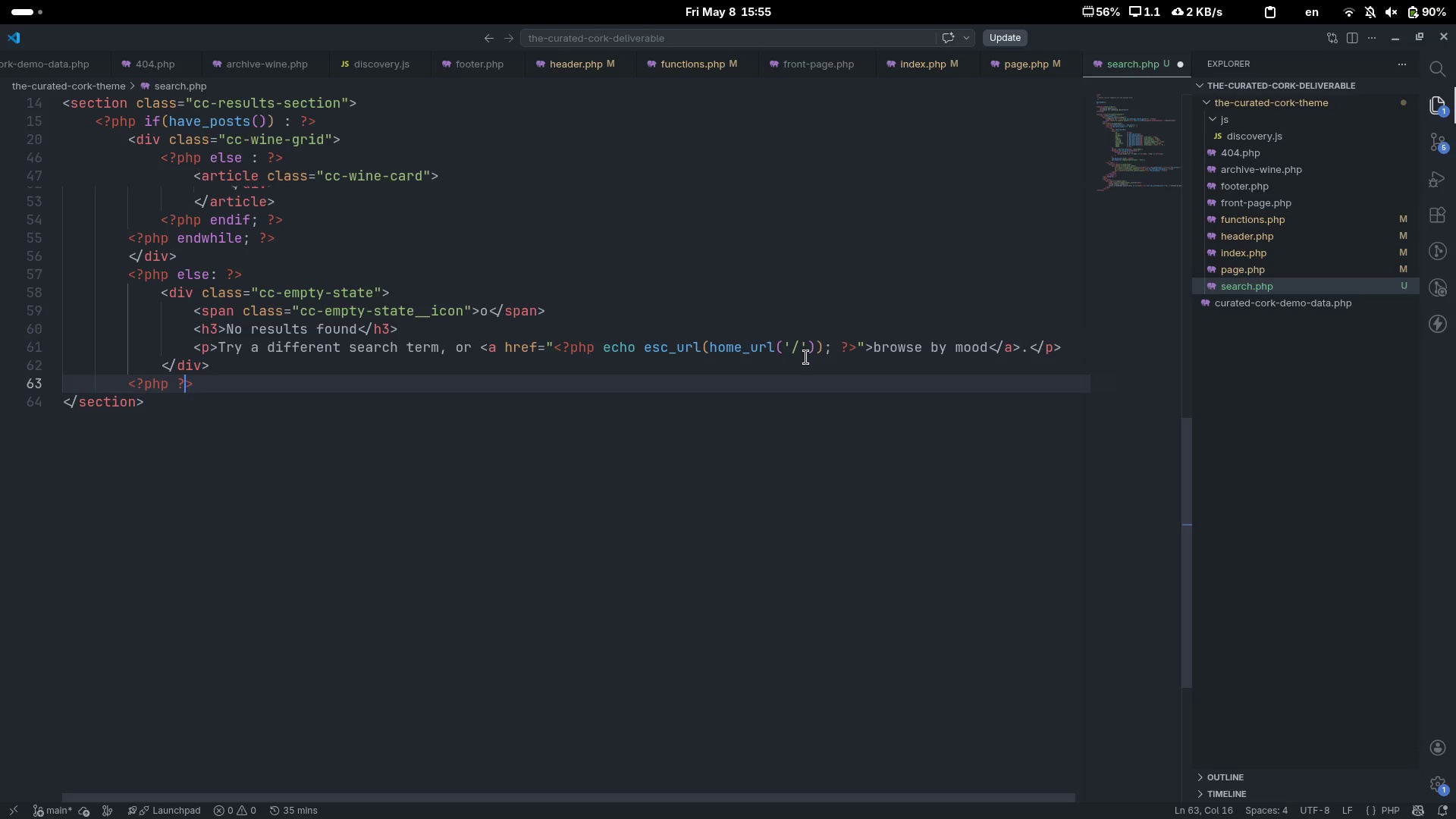 
key(ArrowLeft)
 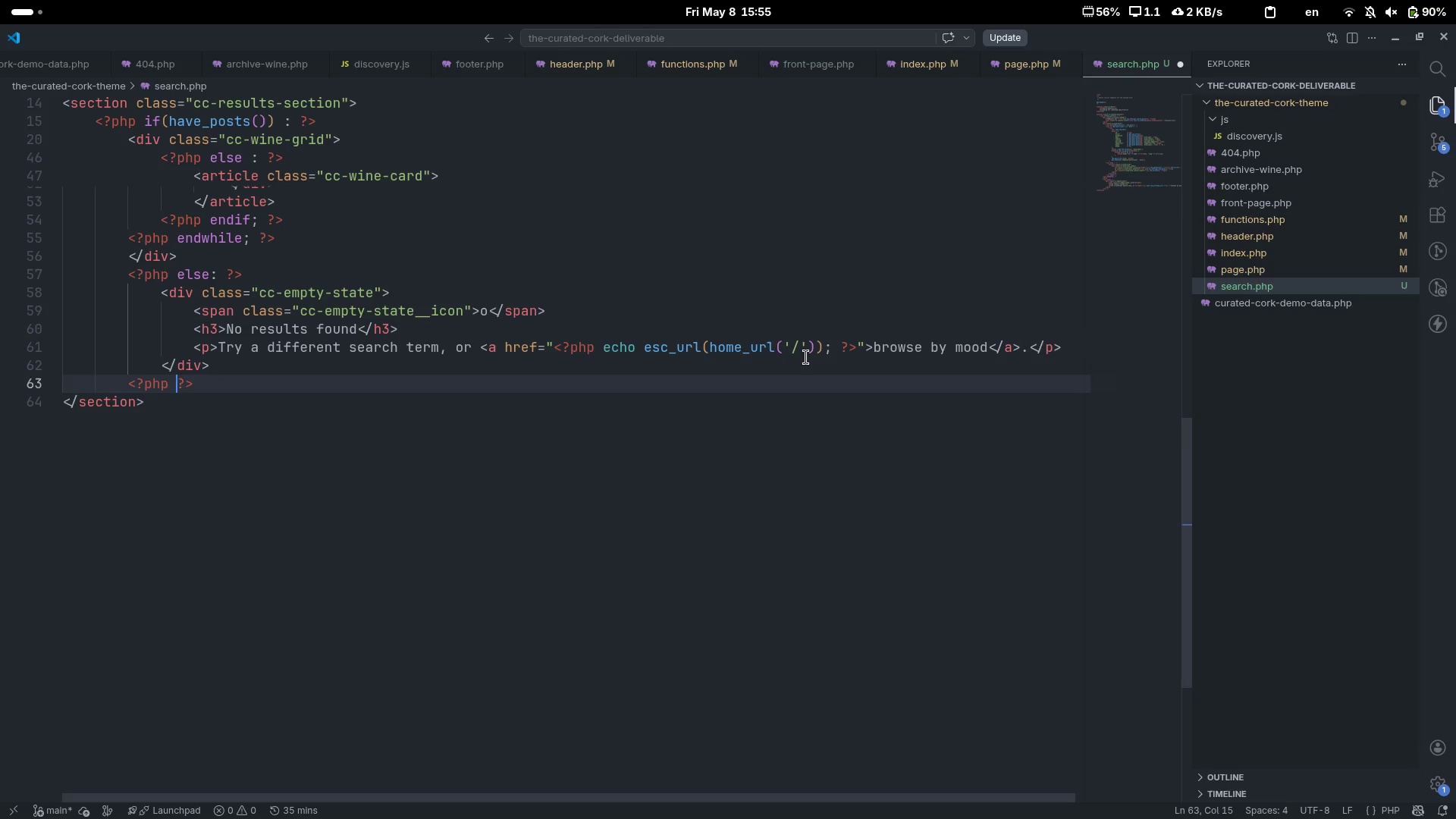 
key(ArrowLeft)
 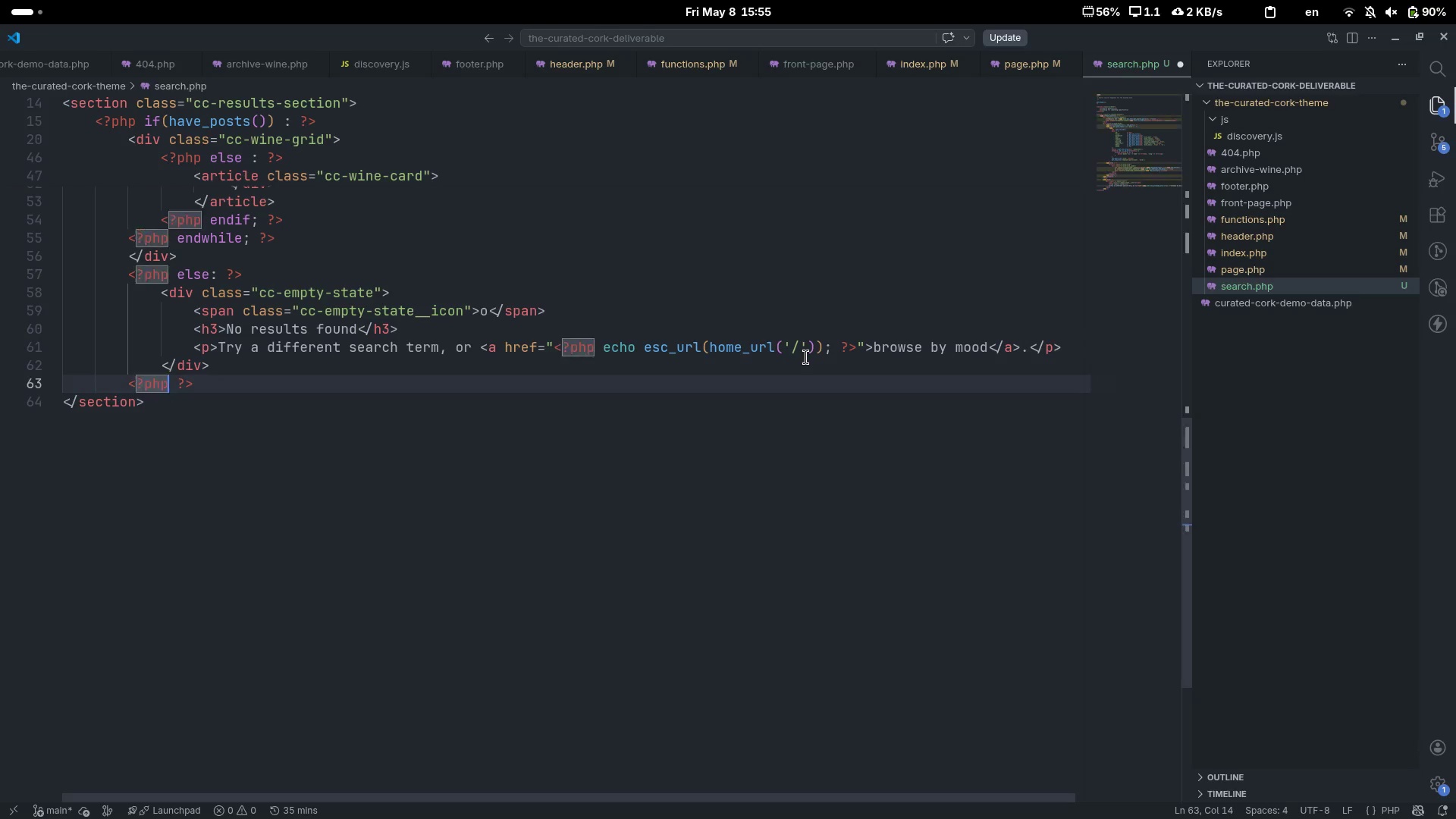 
key(ArrowLeft)
 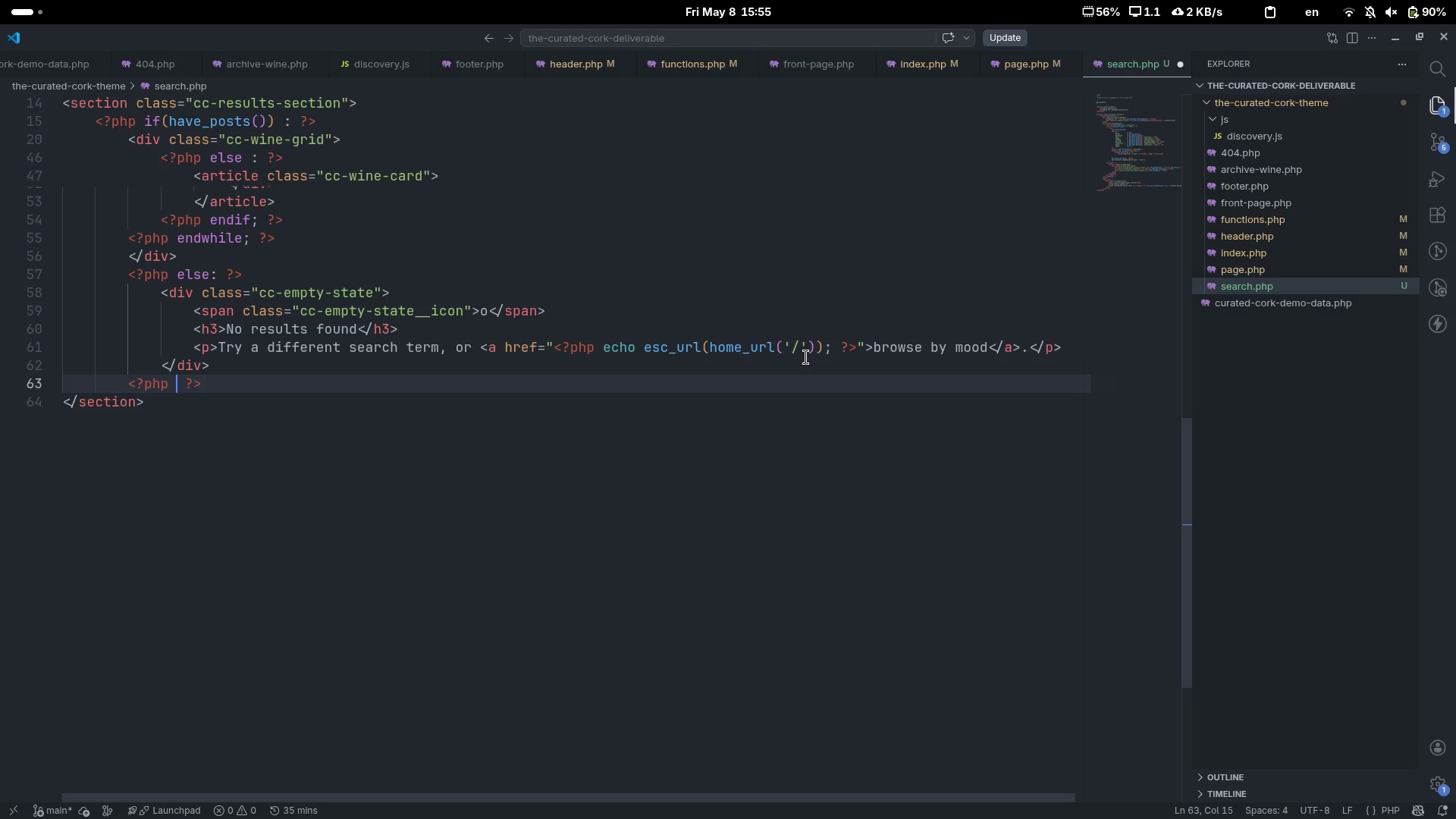 
type( endifl)
key(Backspace)
type(;)
 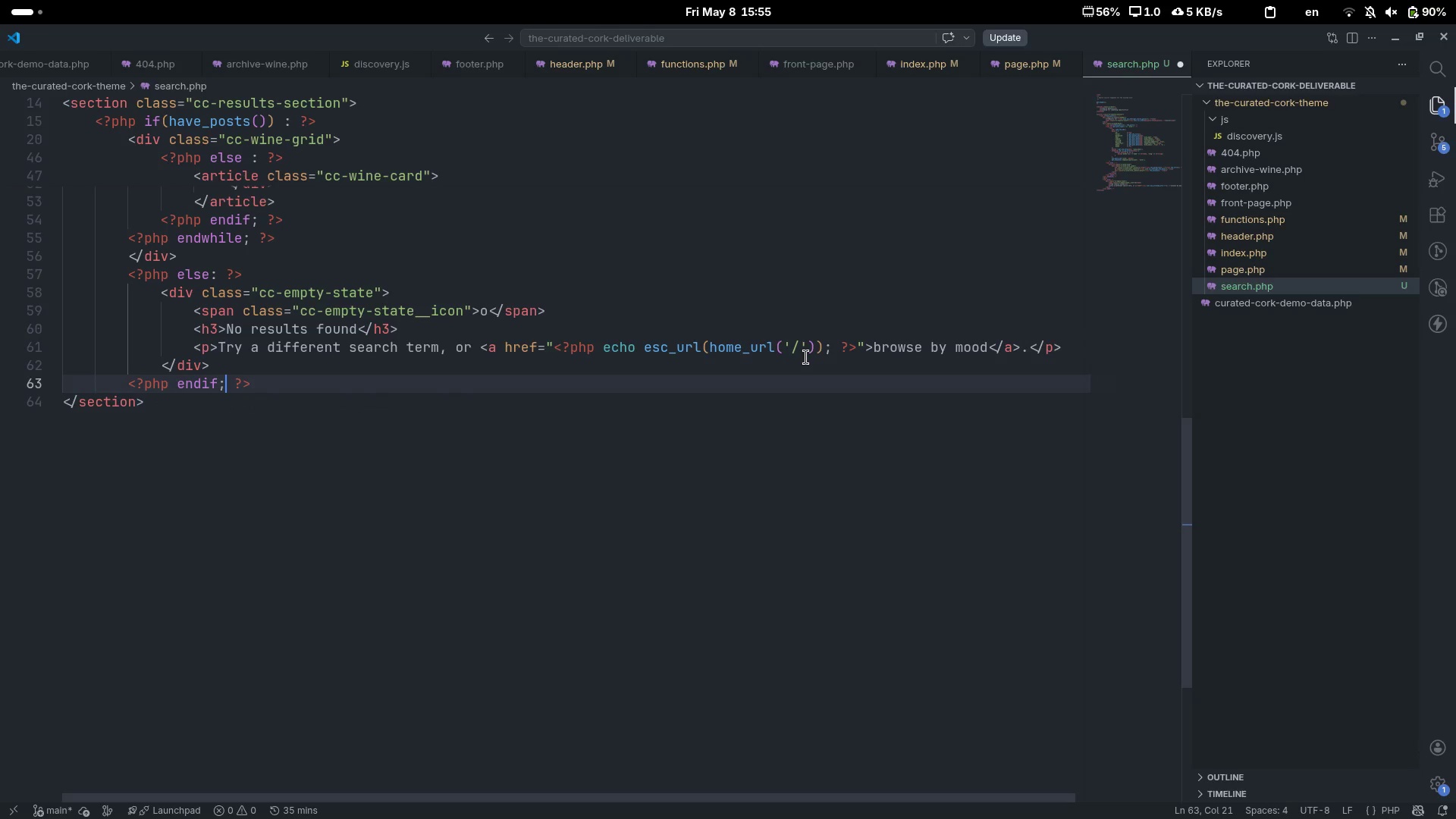 
key(Control+S)
 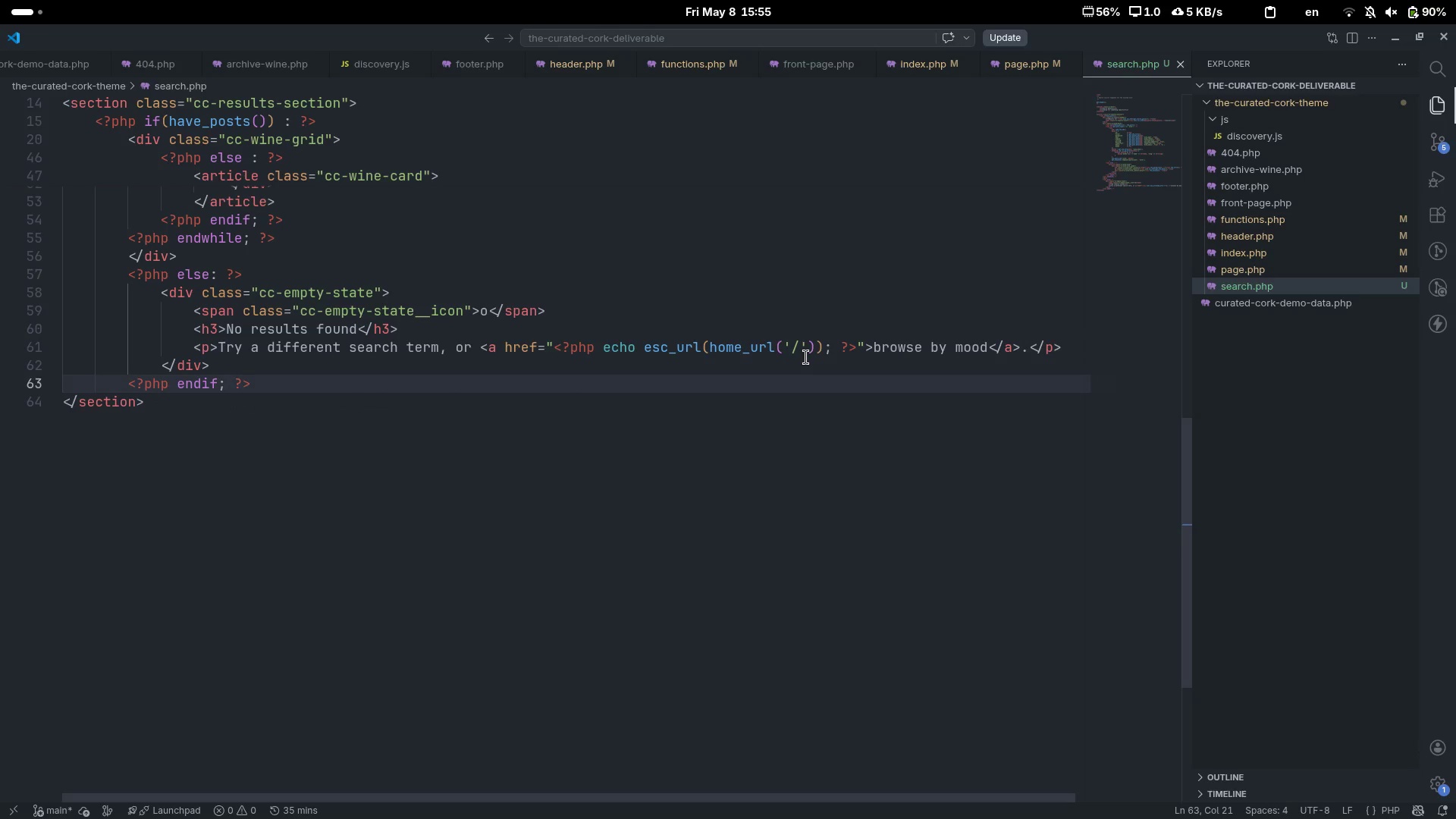 
key(ArrowDown)
 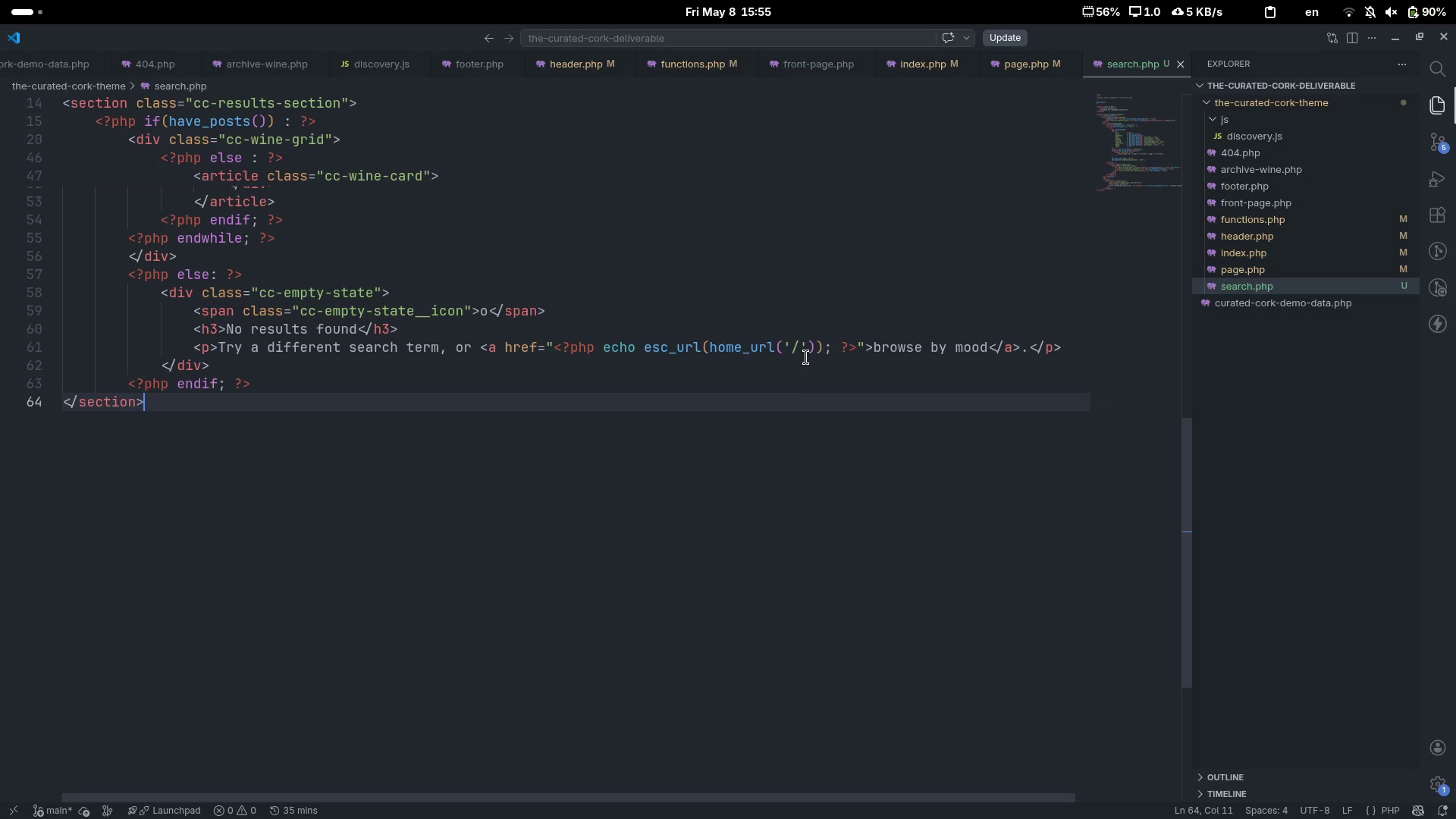 
key(Enter)
 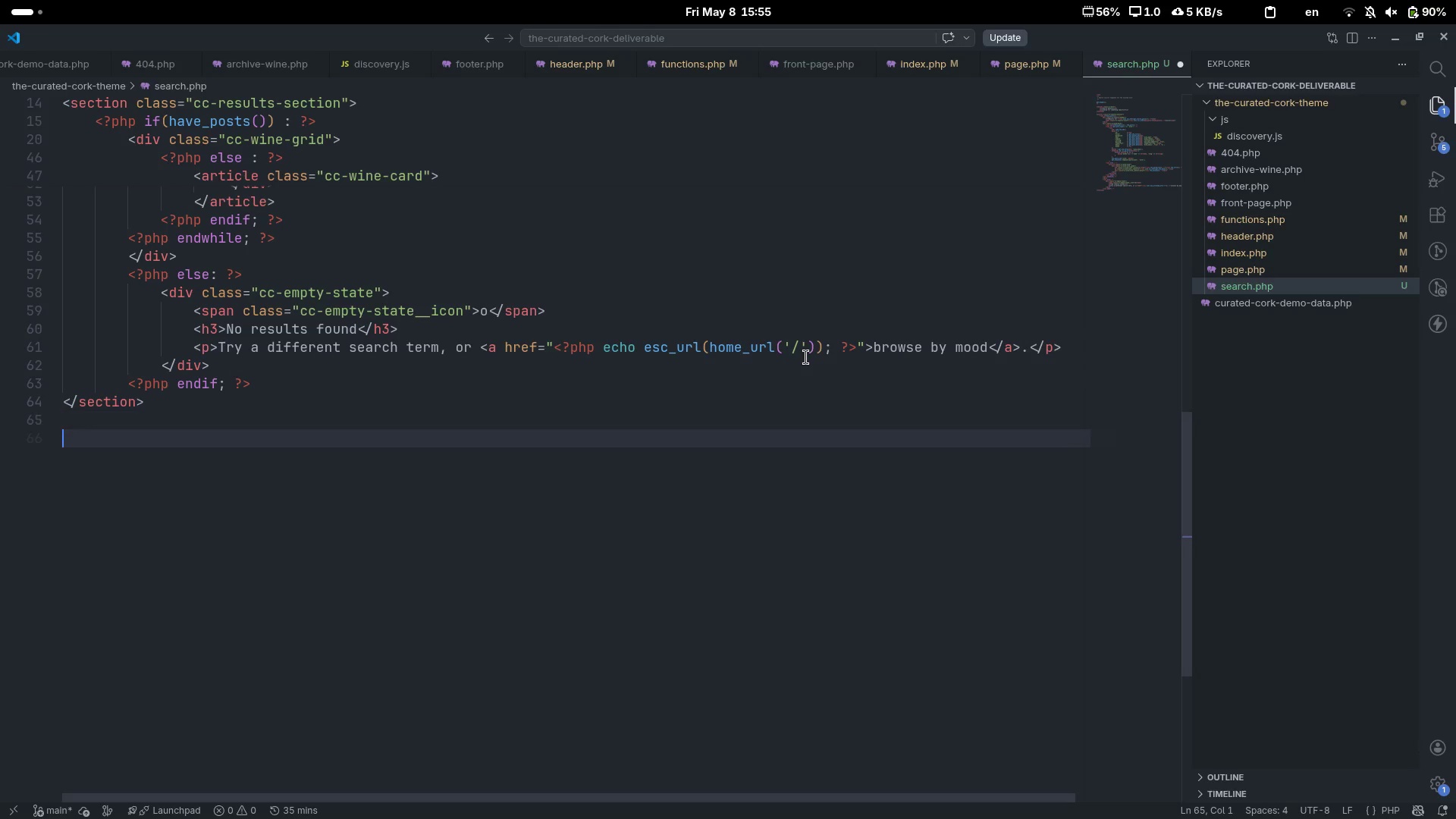 
key(Enter)
 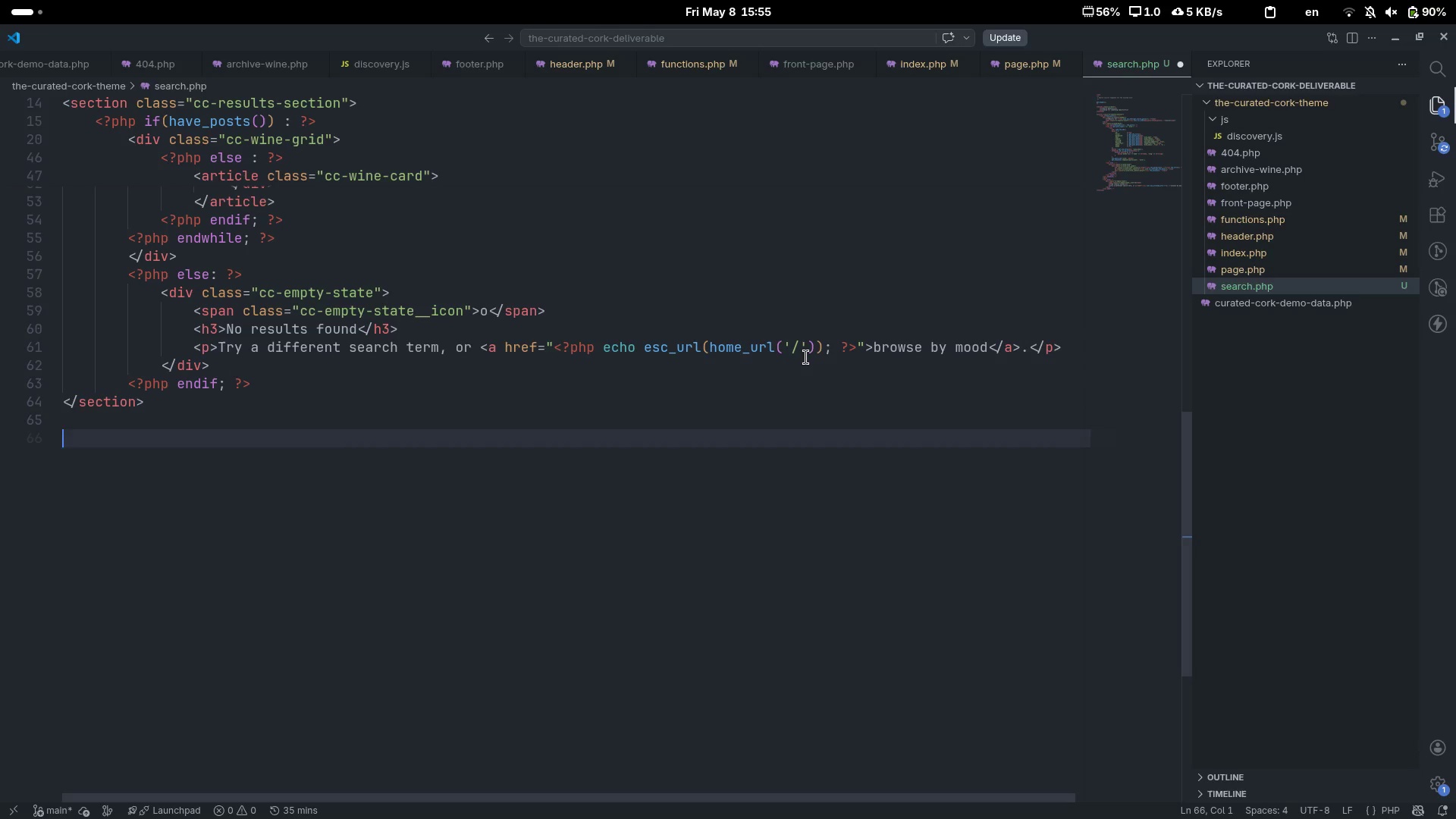 
key(Shift+Comma)
 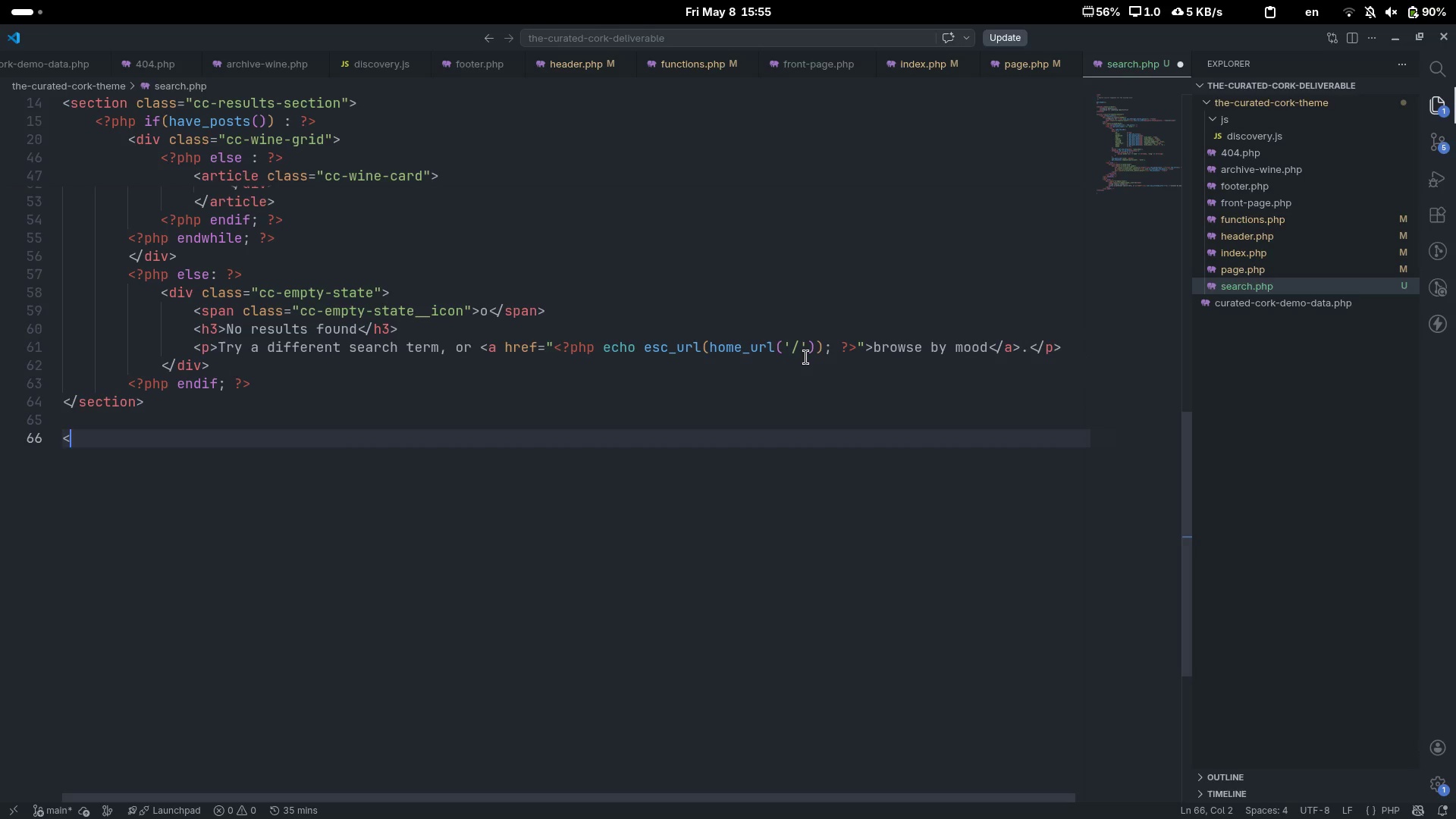 
key(Tab)
 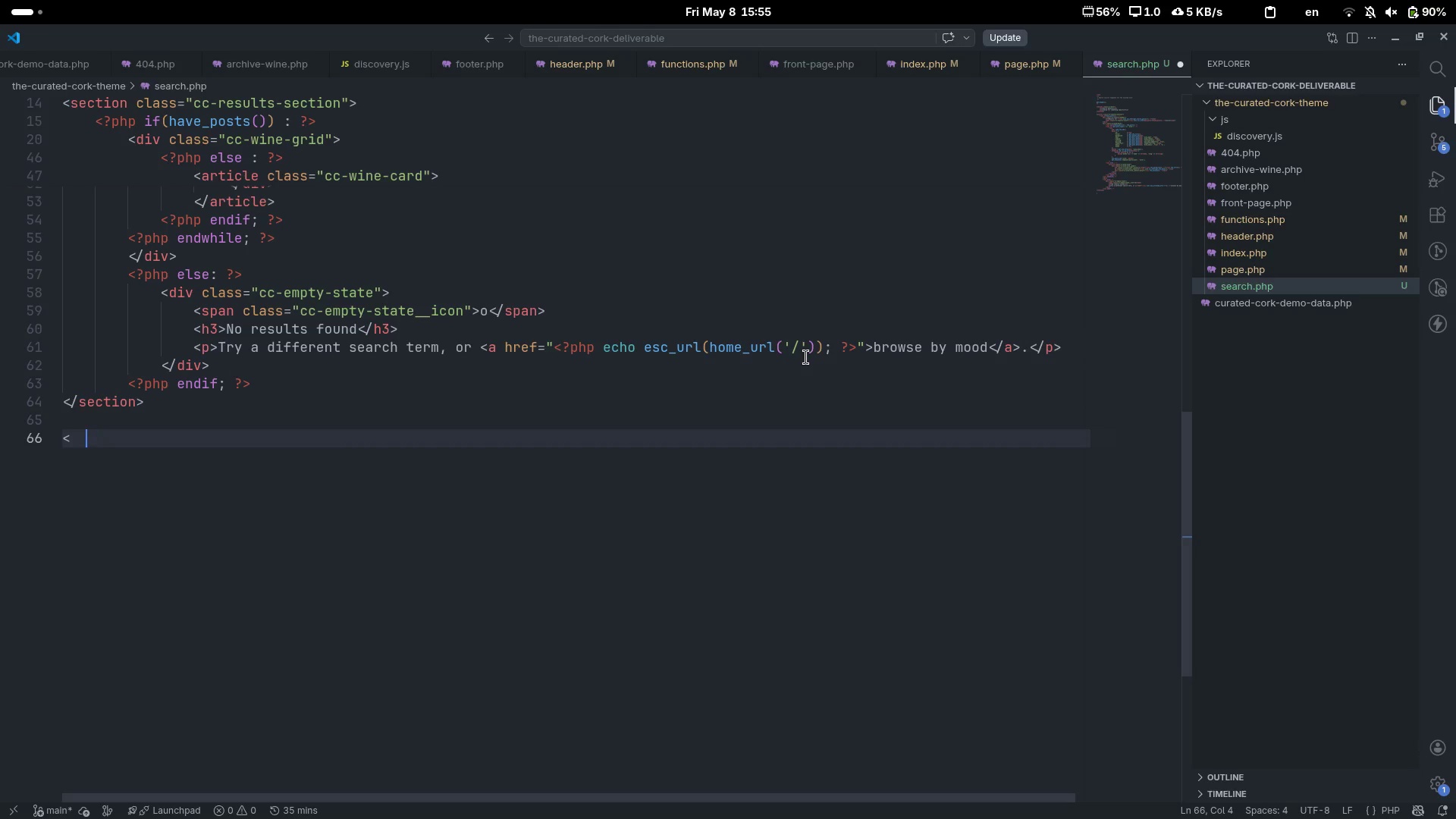 
key(Backspace)
 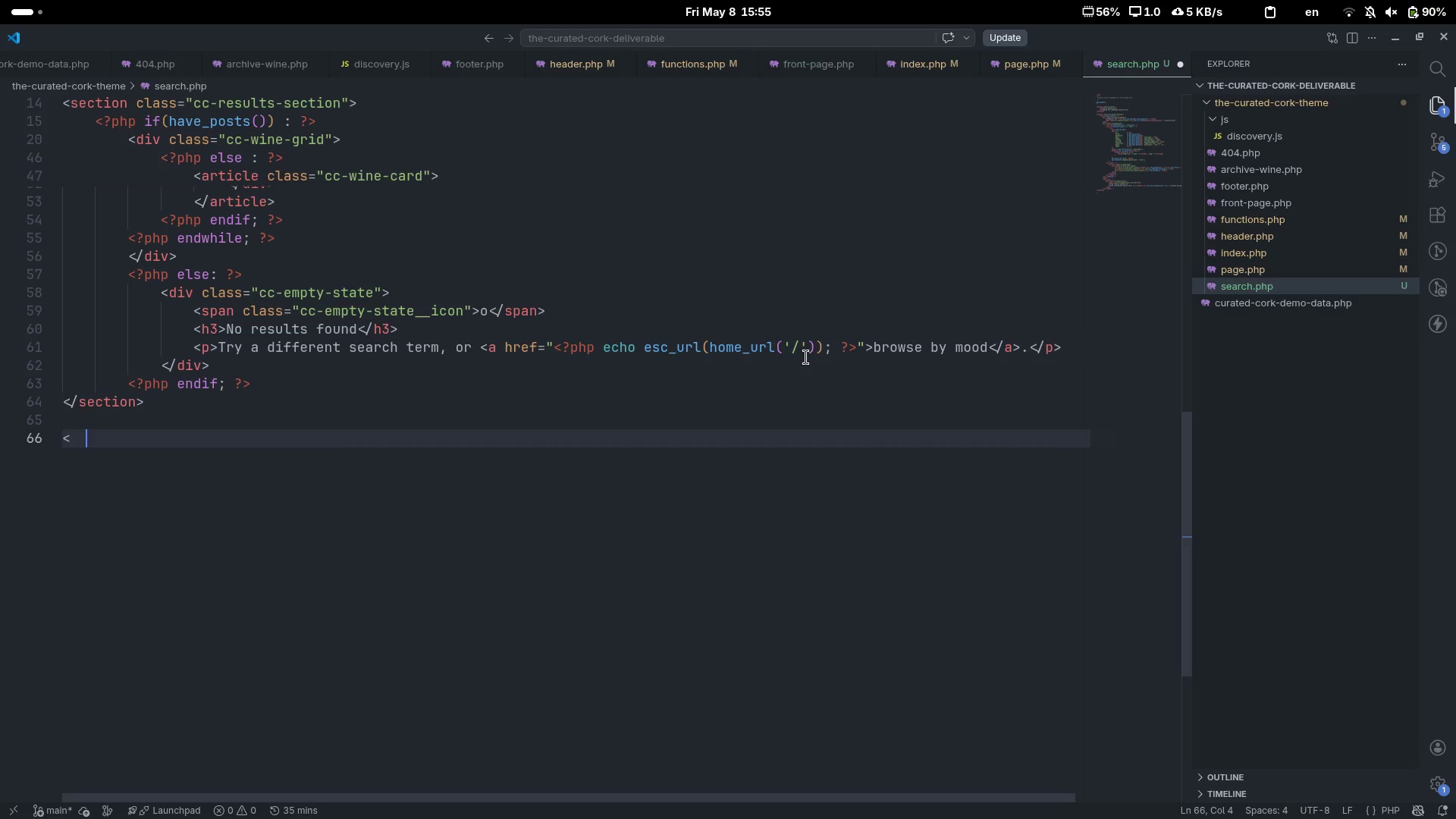 
key(Control+ControlLeft)
 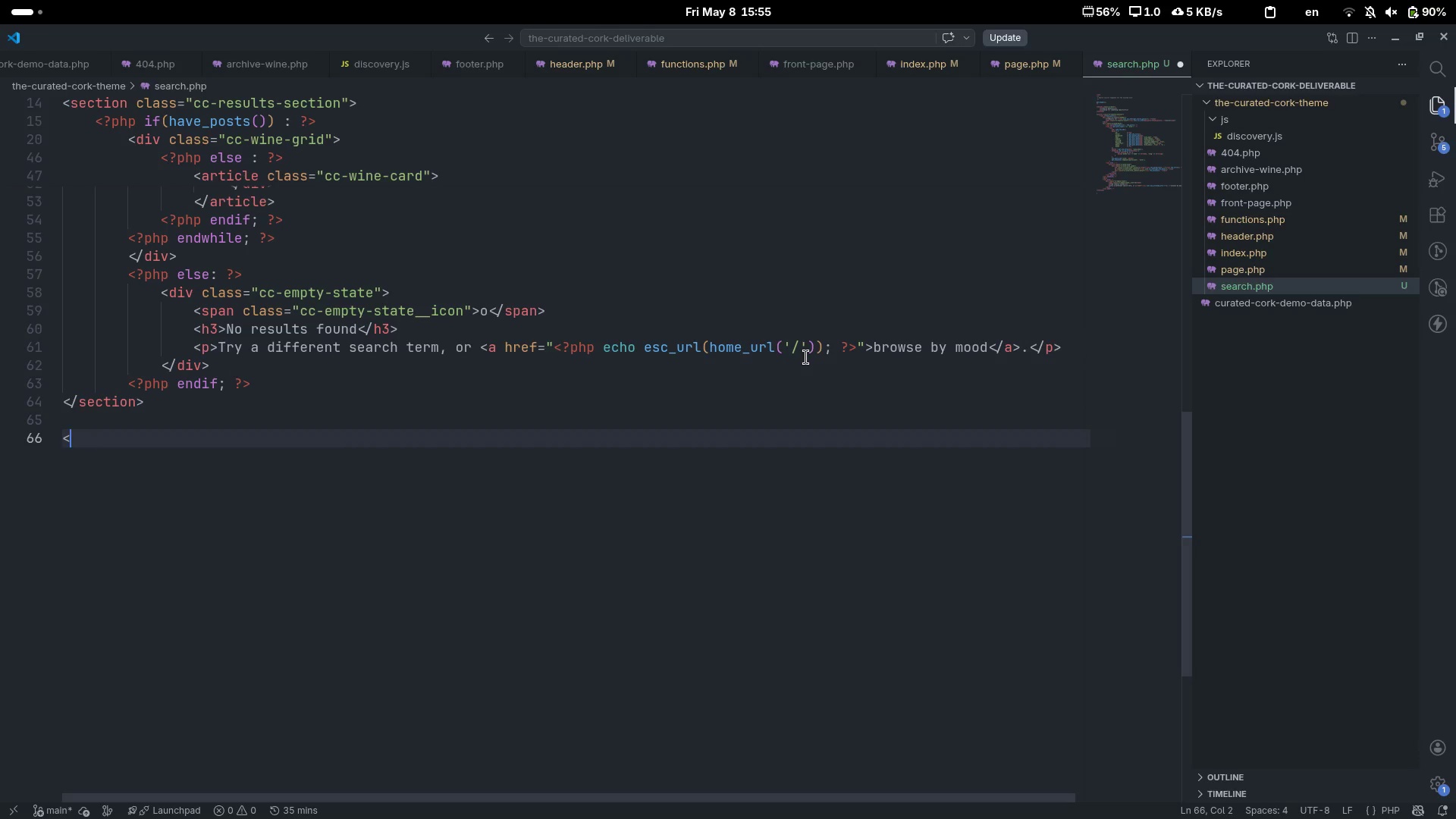 
key(Control+Backspace)
 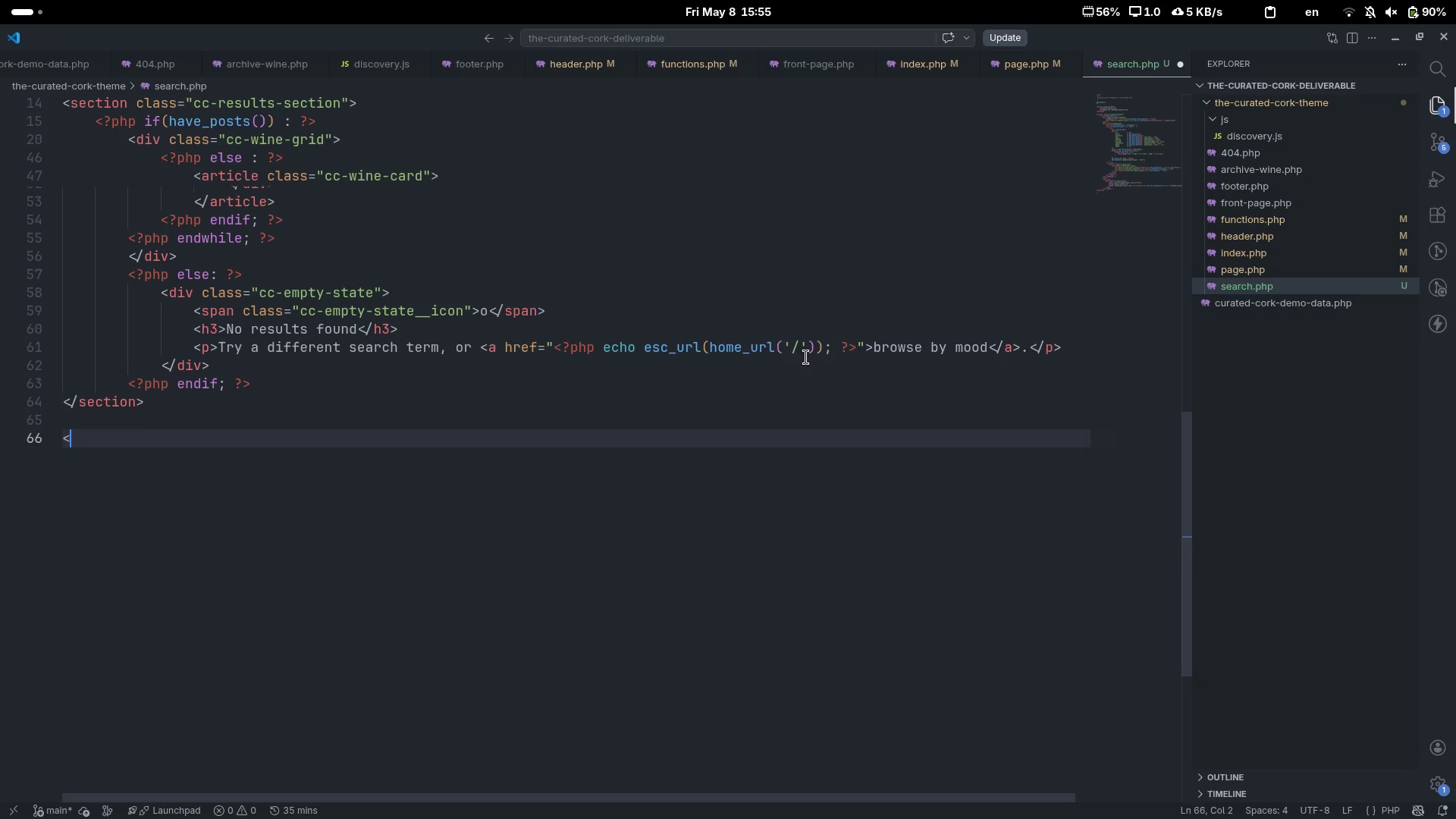 
key(Shift+ShiftLeft)
 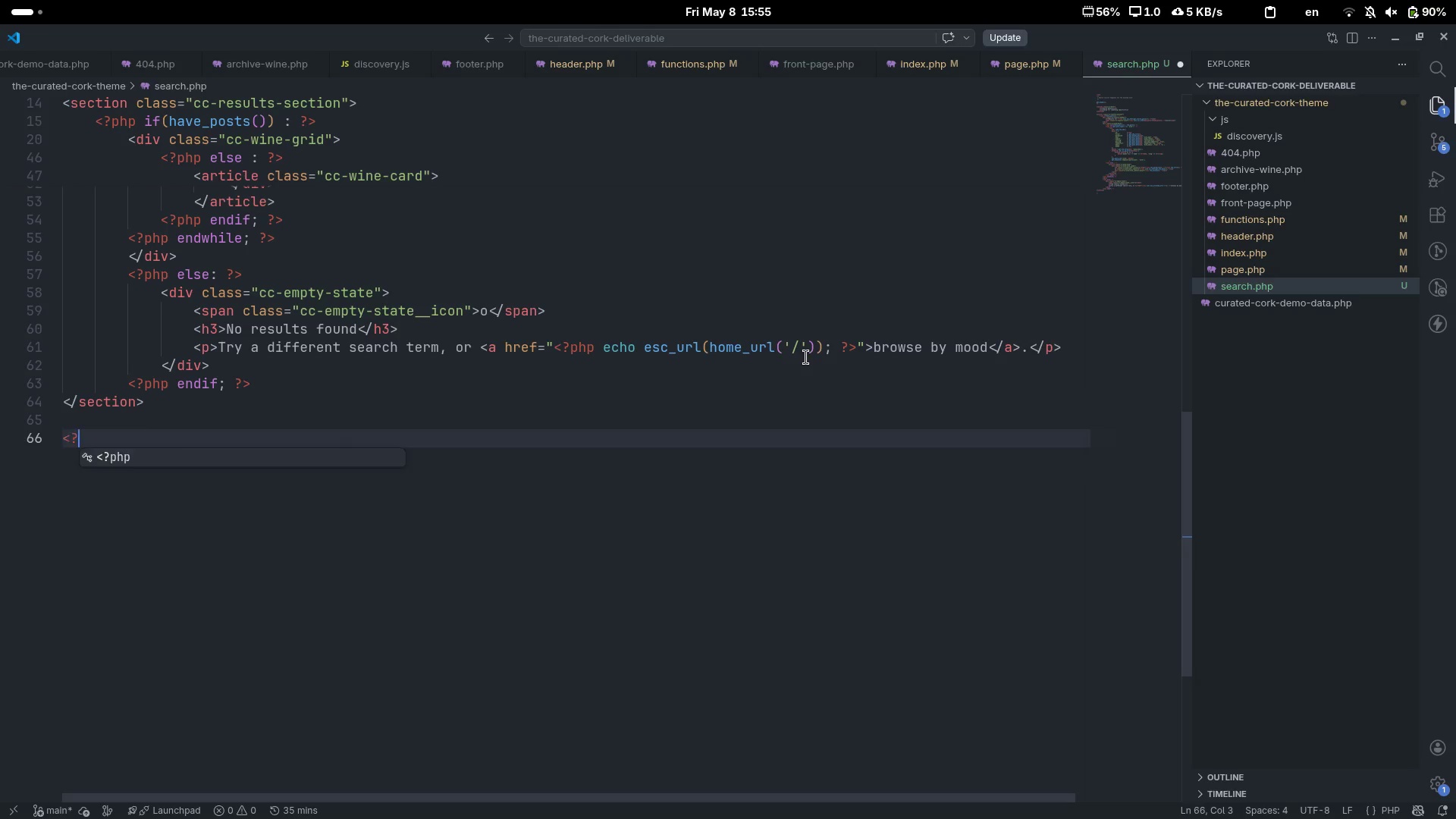 
key(Shift+Slash)
 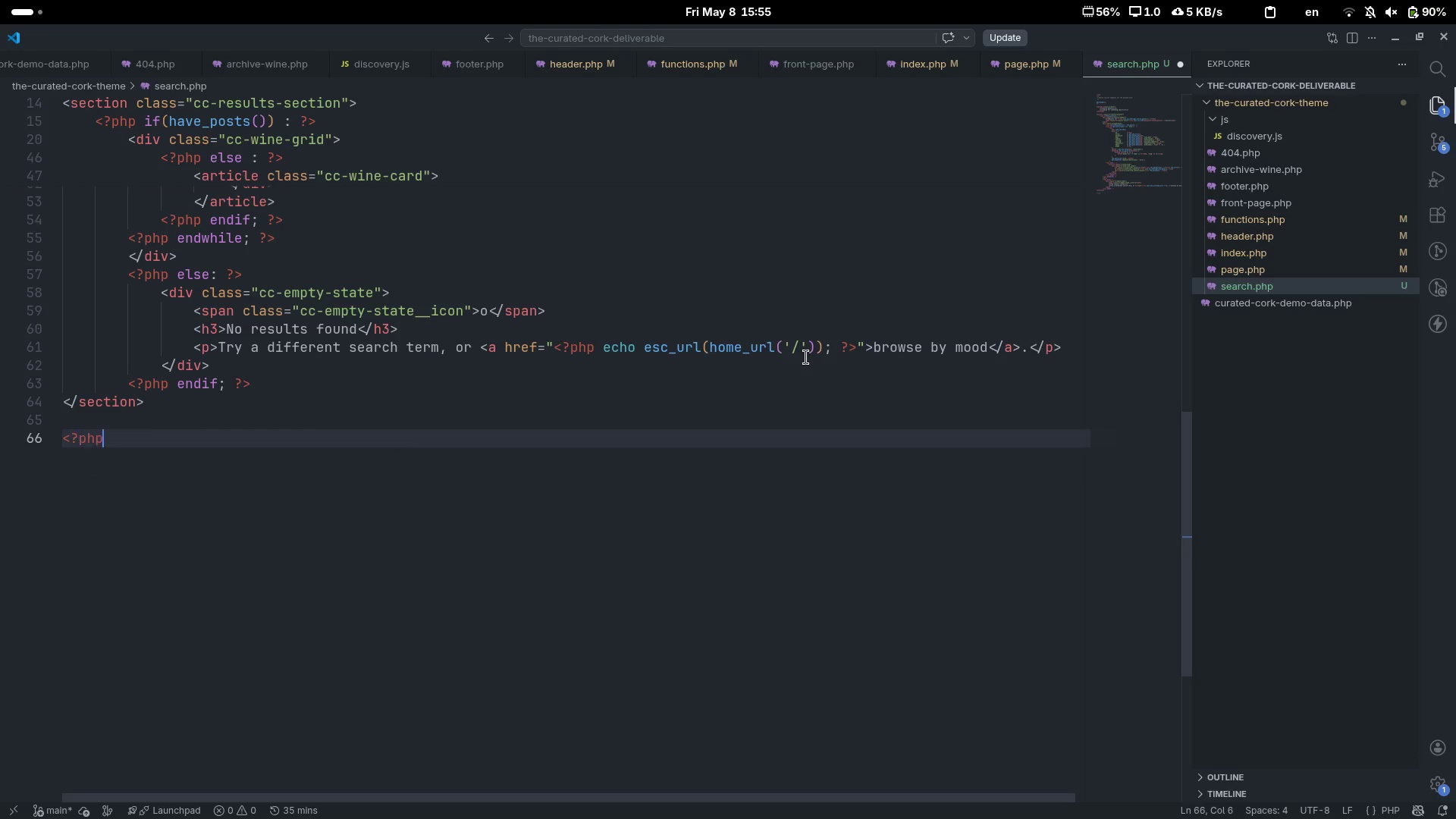 
key(Tab)
 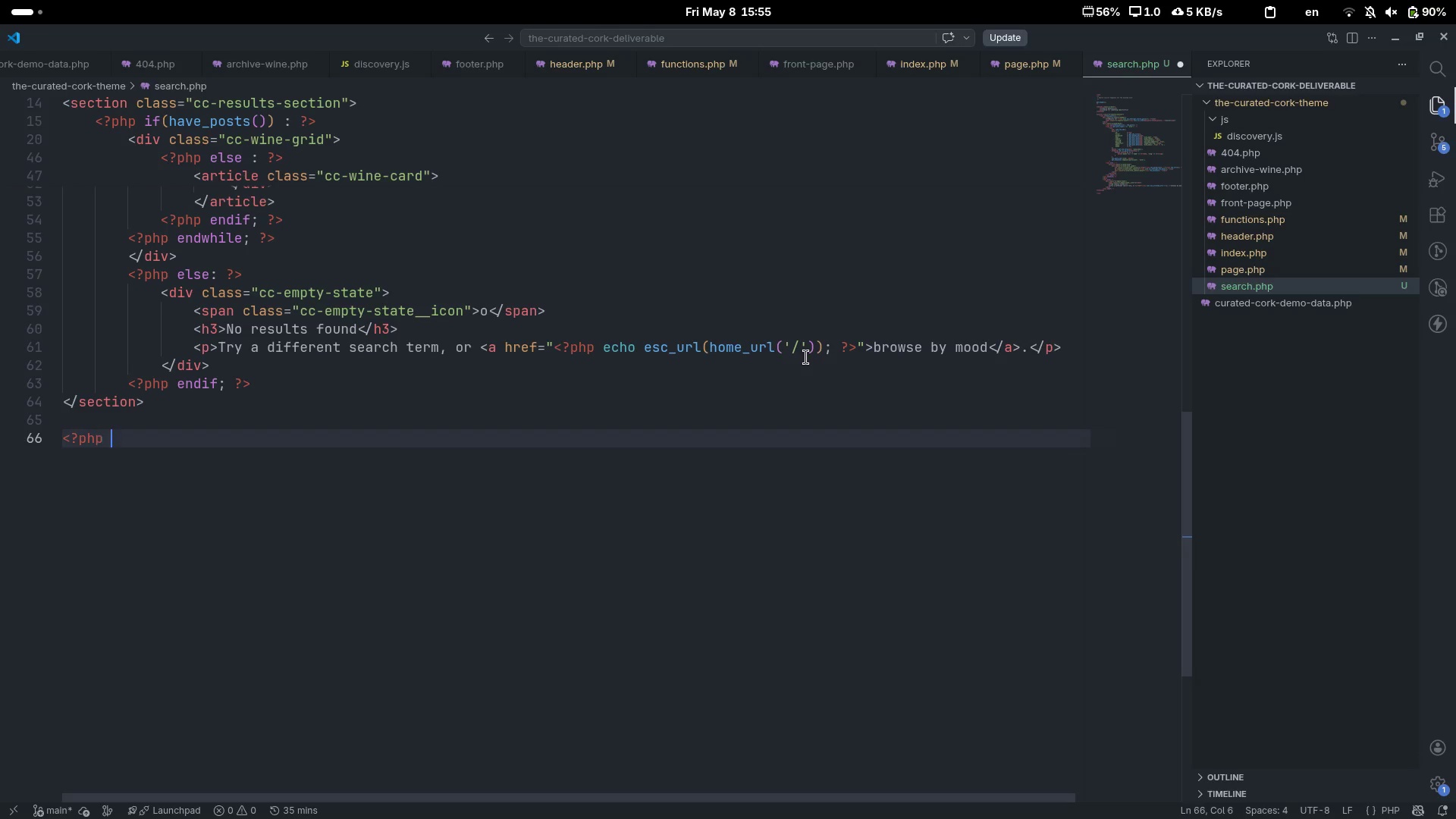 
key(Space)
 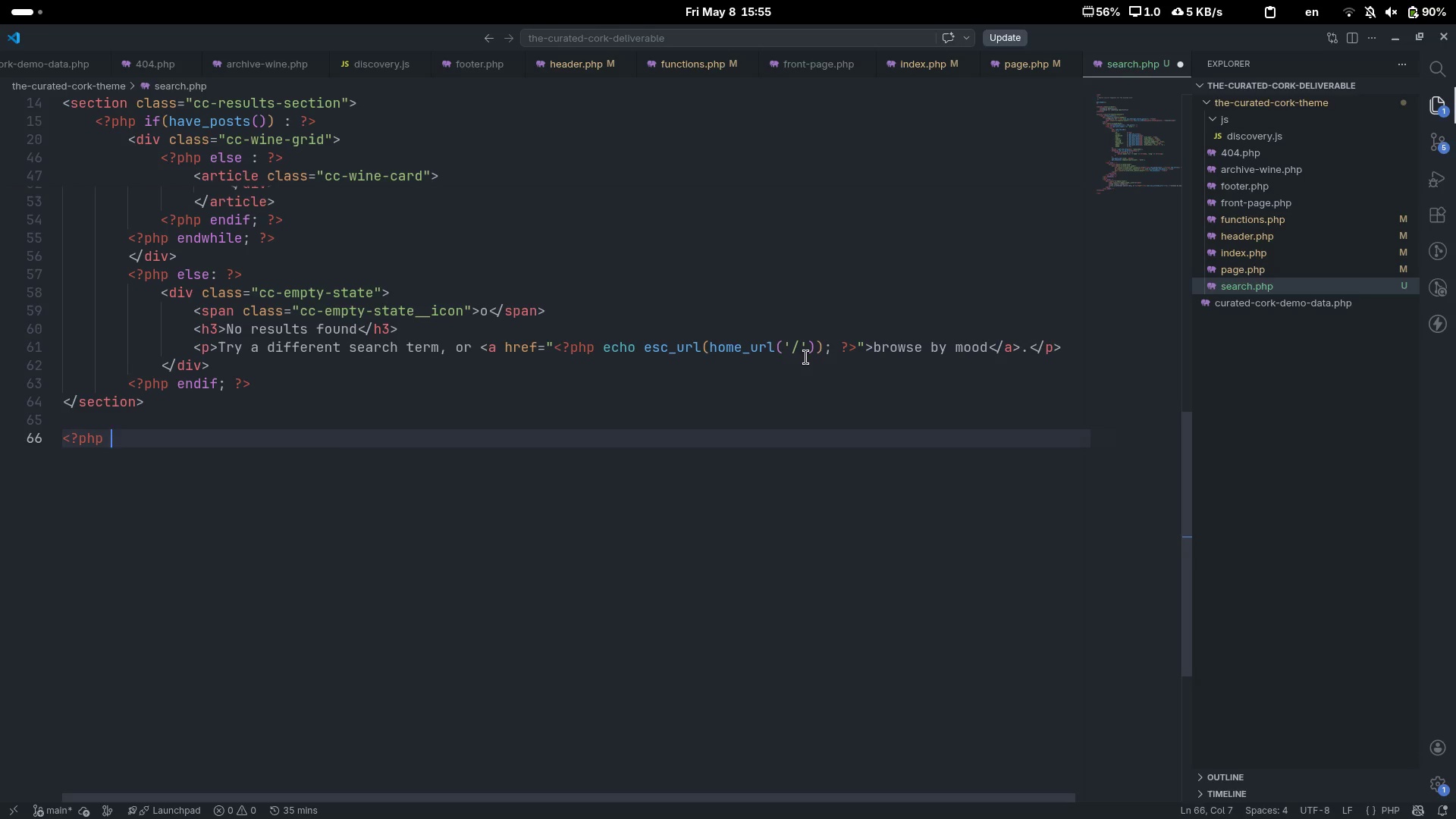 
key(Shift+Slash)
 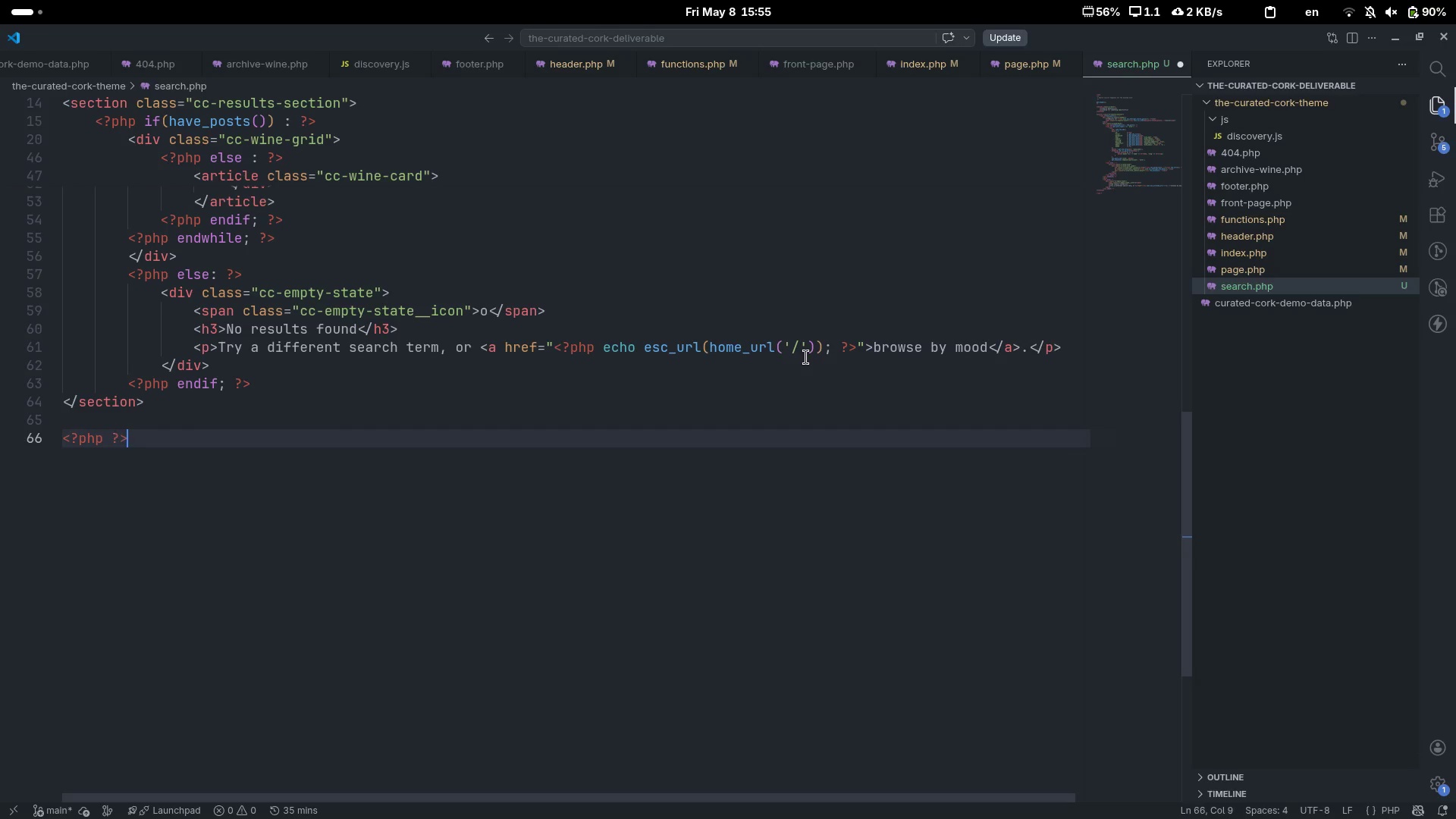 
key(Shift+Period)
 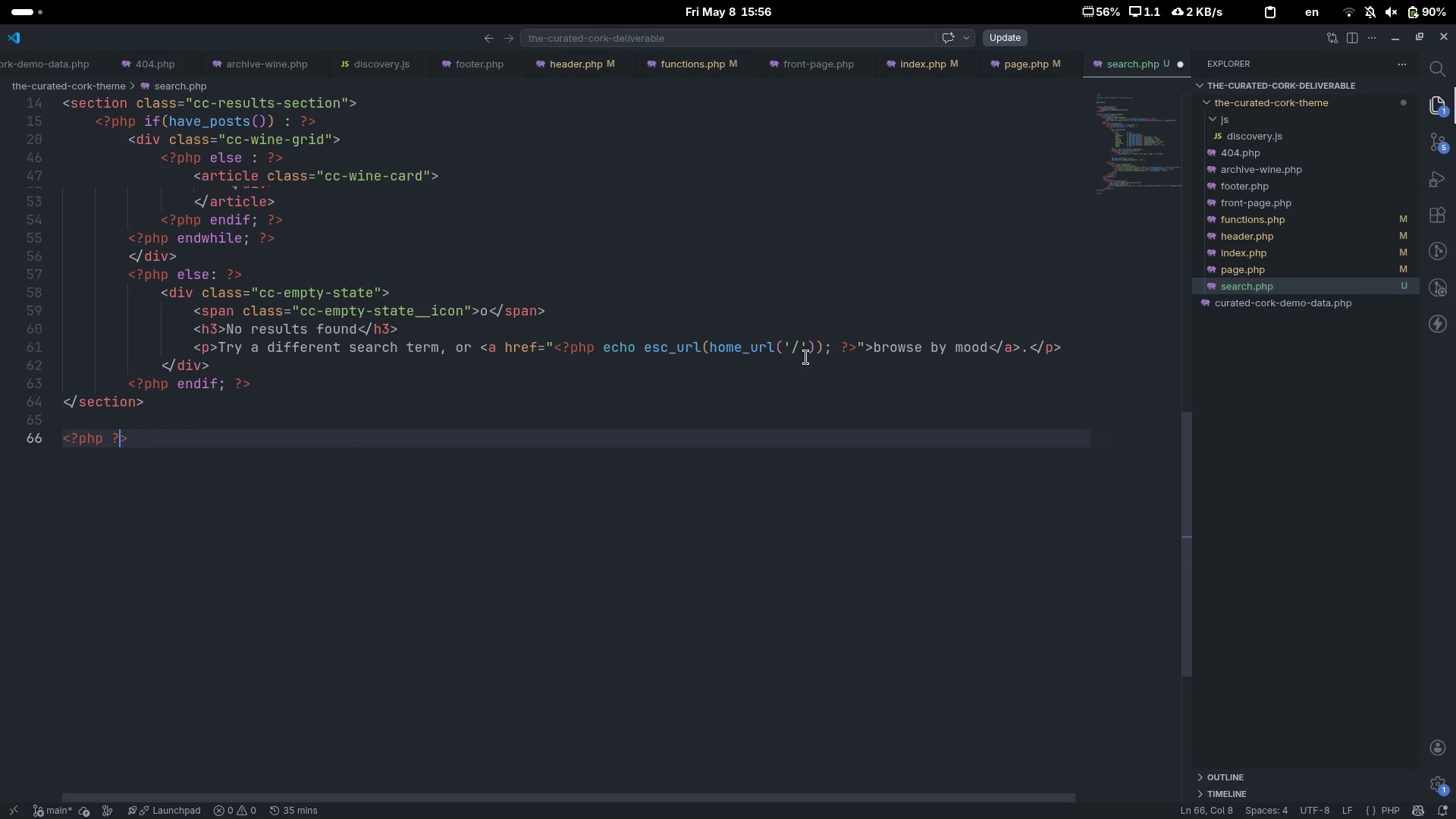 
key(ArrowLeft)
 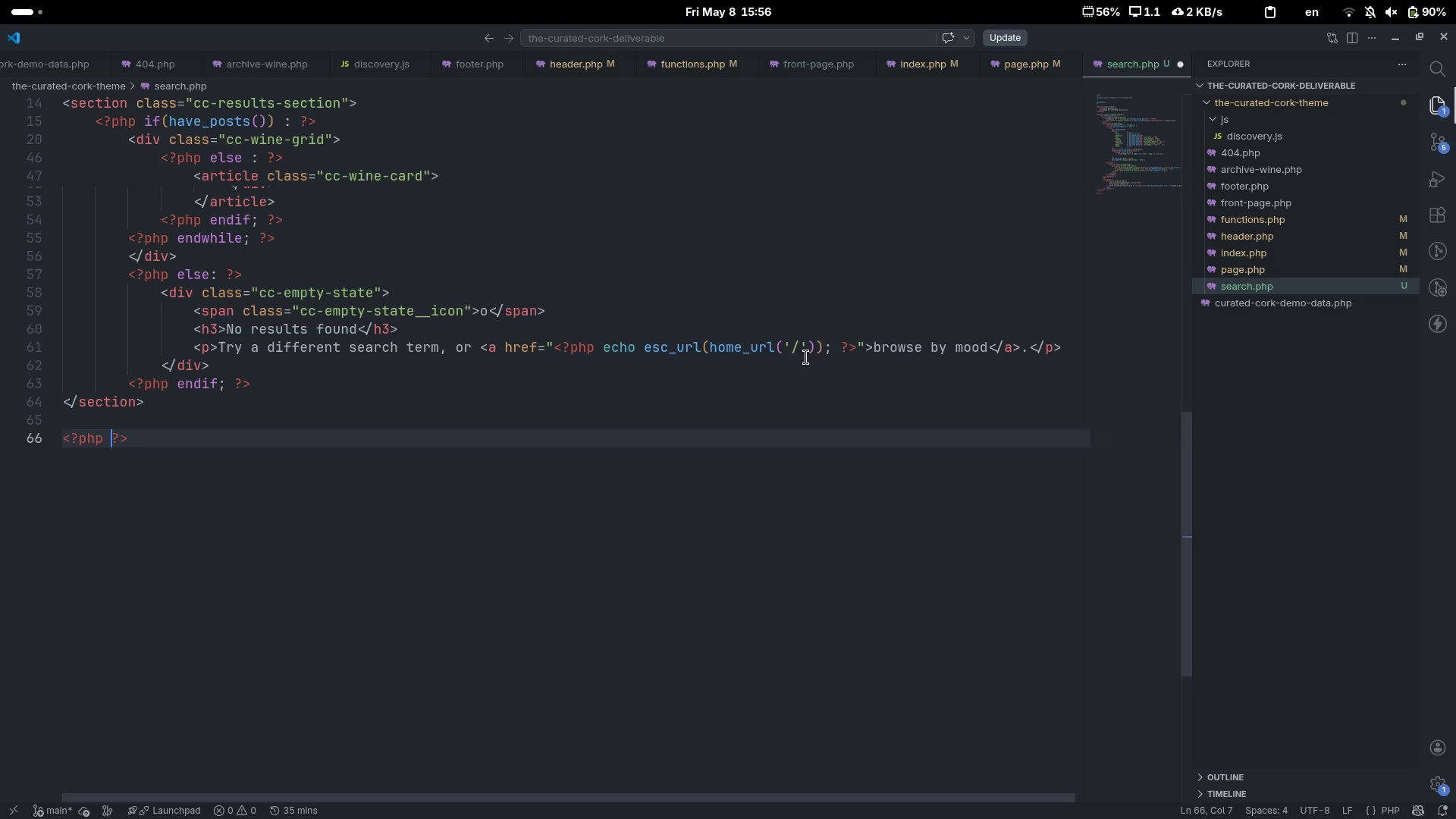 
key(ArrowLeft)
 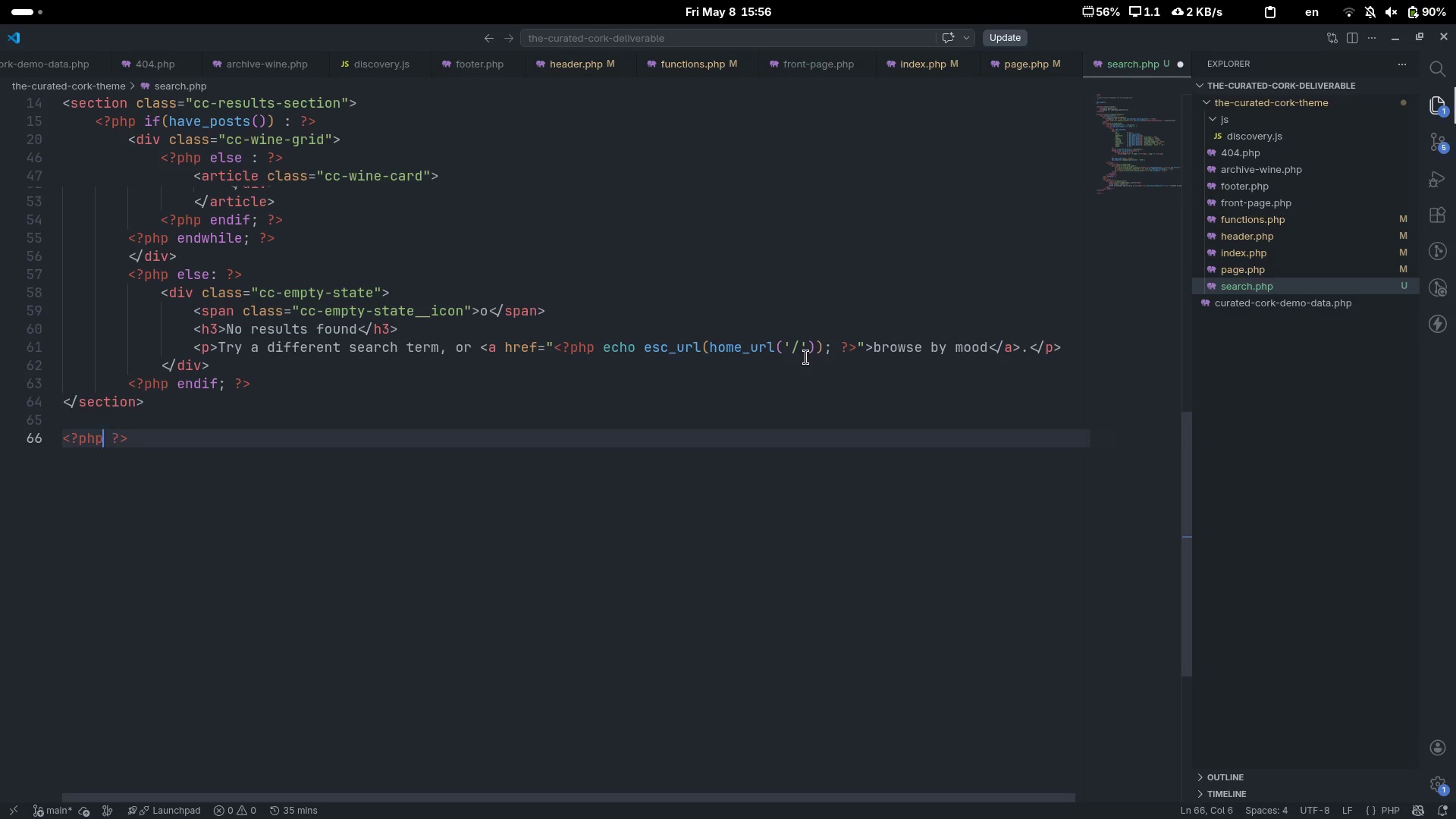 
key(ArrowLeft)
 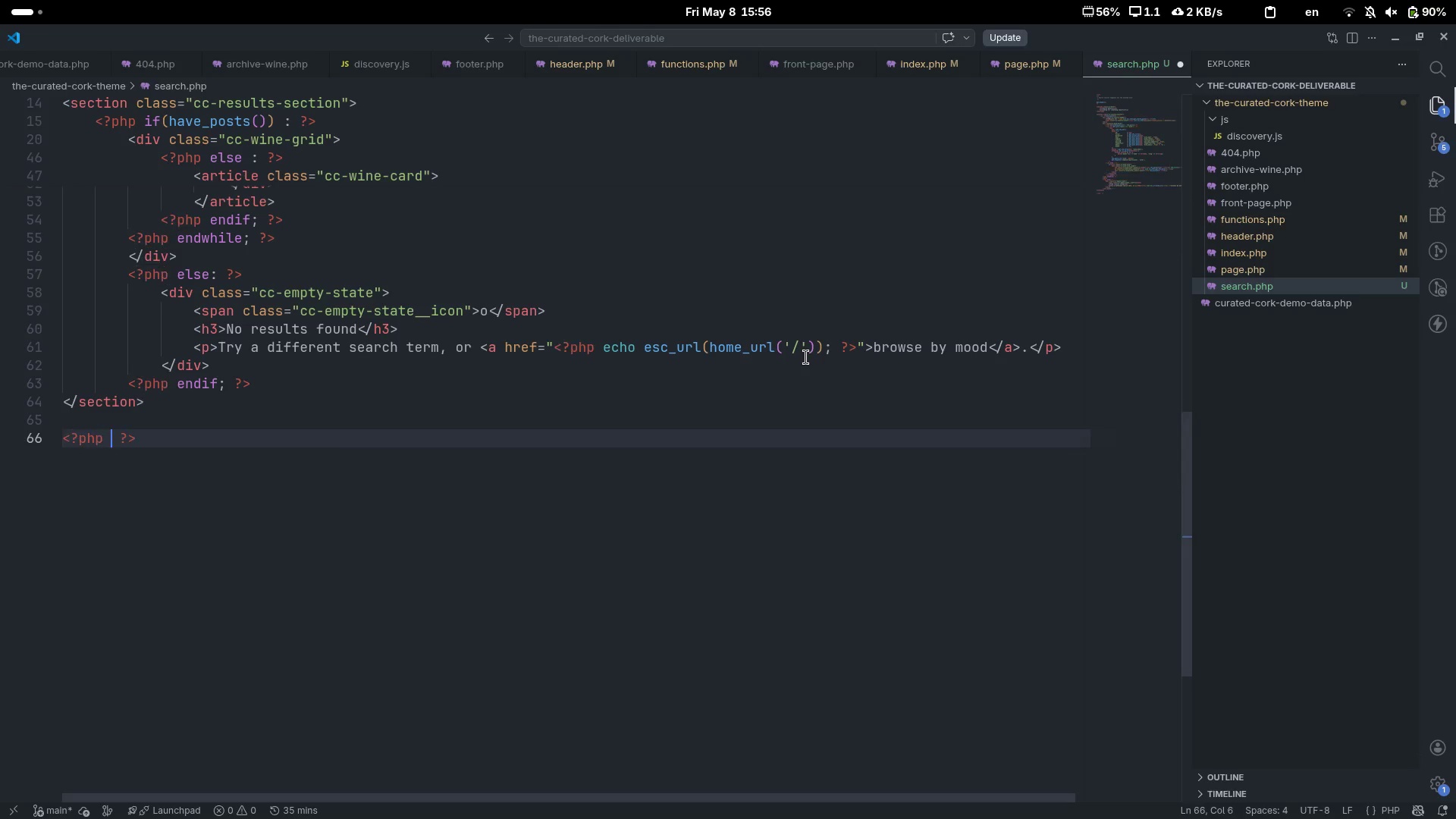 
type( gr)
key(Backspace)
type(et_footer();)
 